 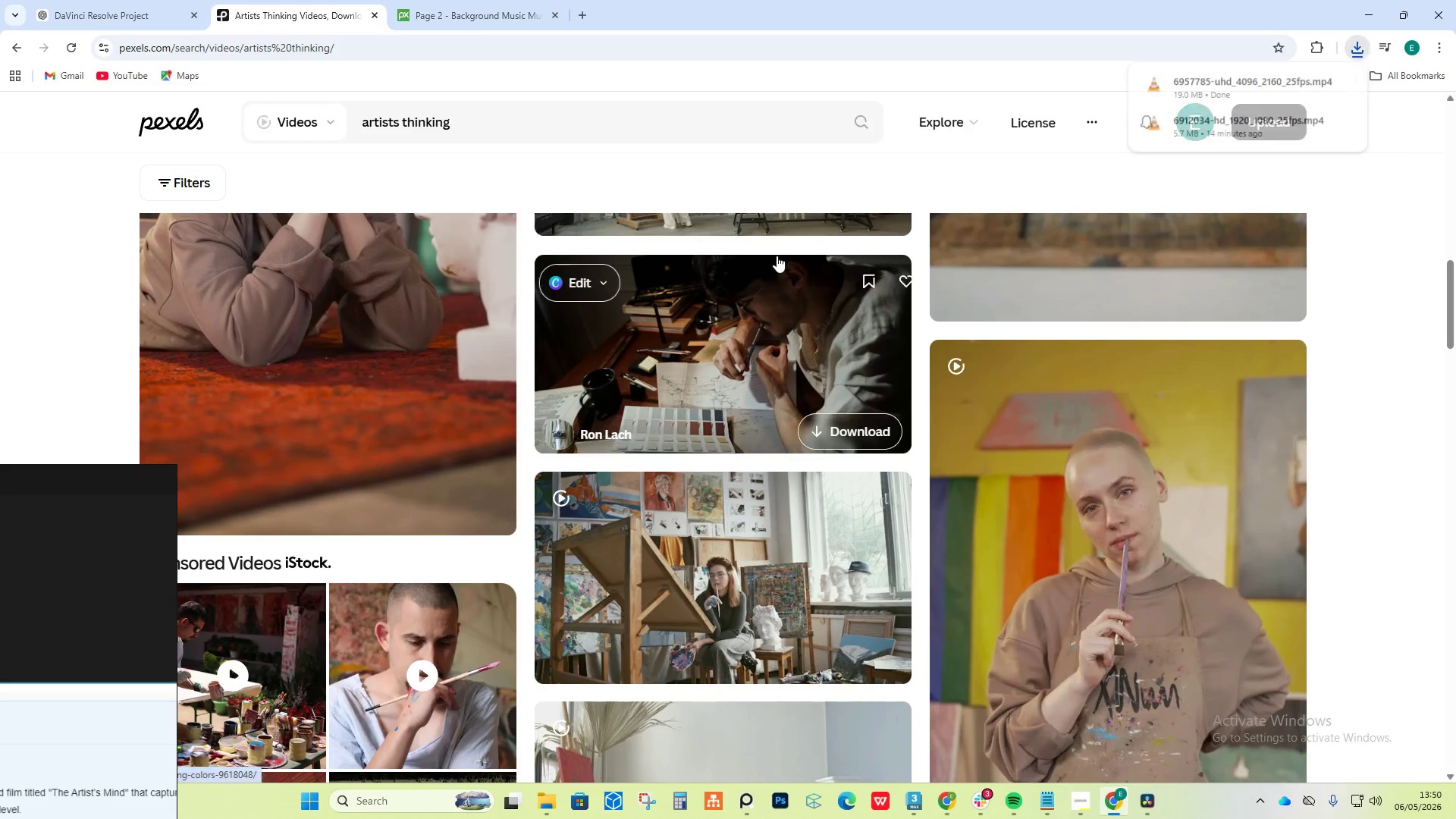 
scroll: coordinate [777, 256], scroll_direction: down, amount: 14.0
 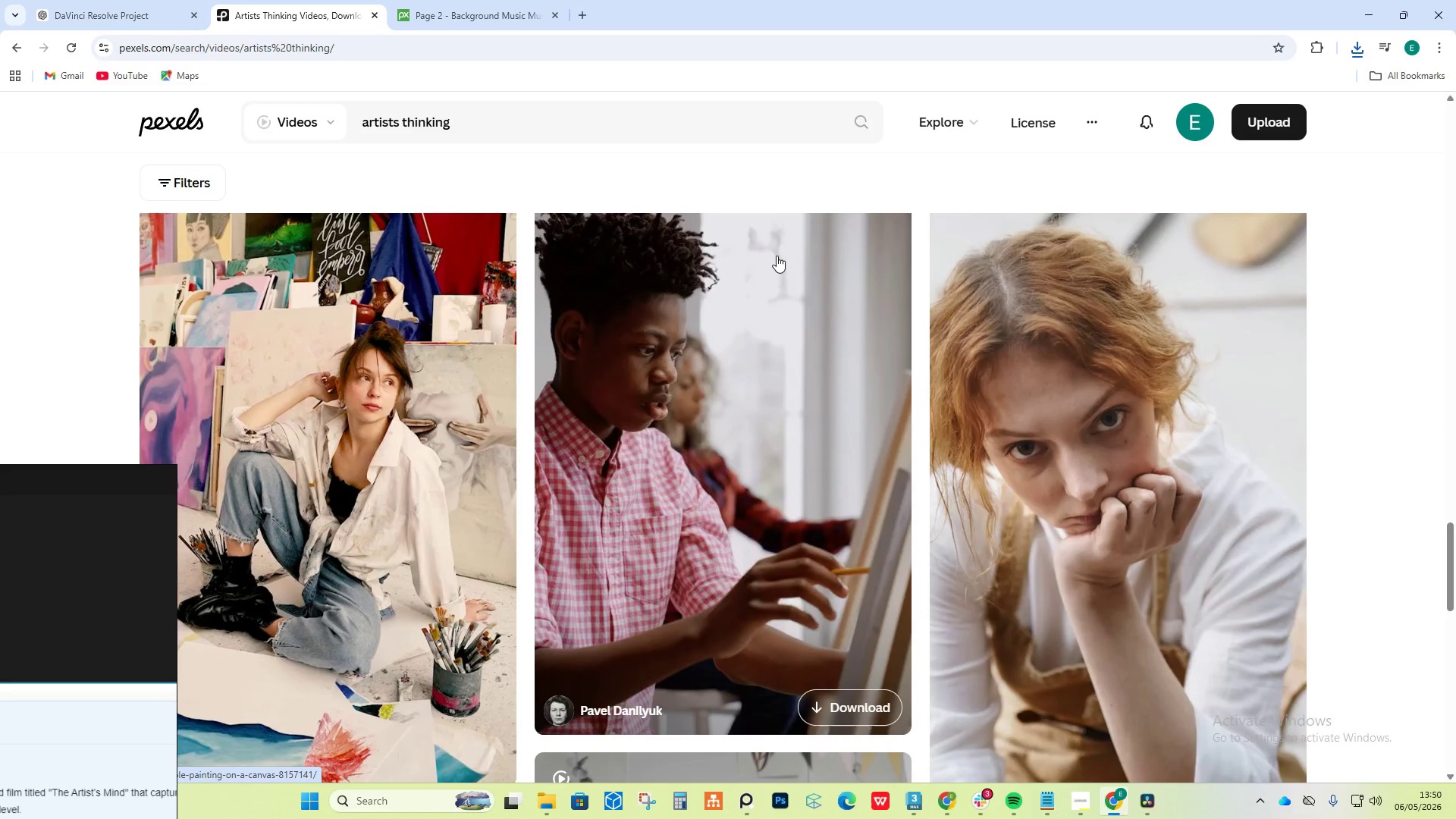 
scroll: coordinate [777, 256], scroll_direction: down, amount: 5.0
 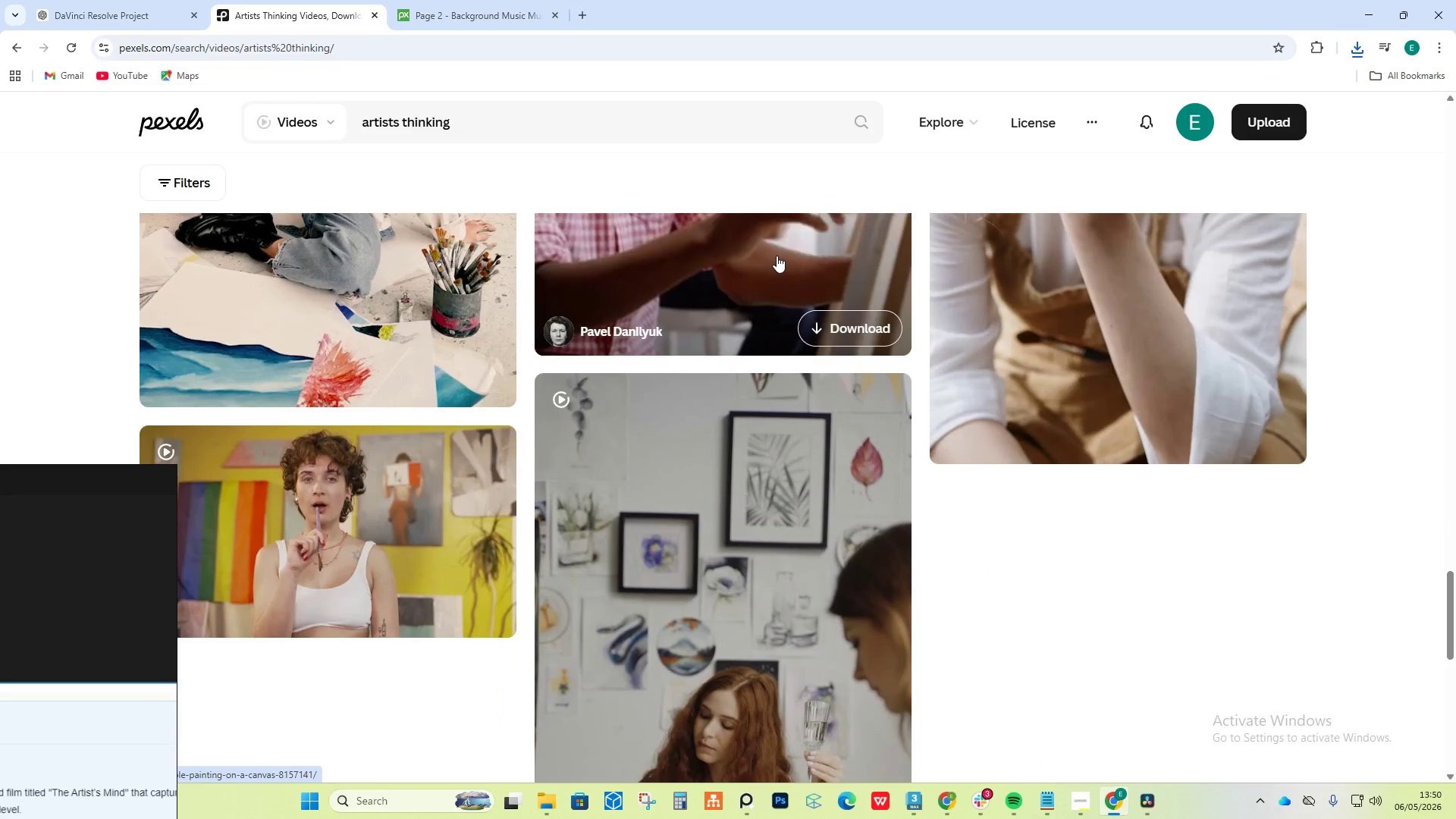 
scroll: coordinate [777, 256], scroll_direction: up, amount: 7.0
 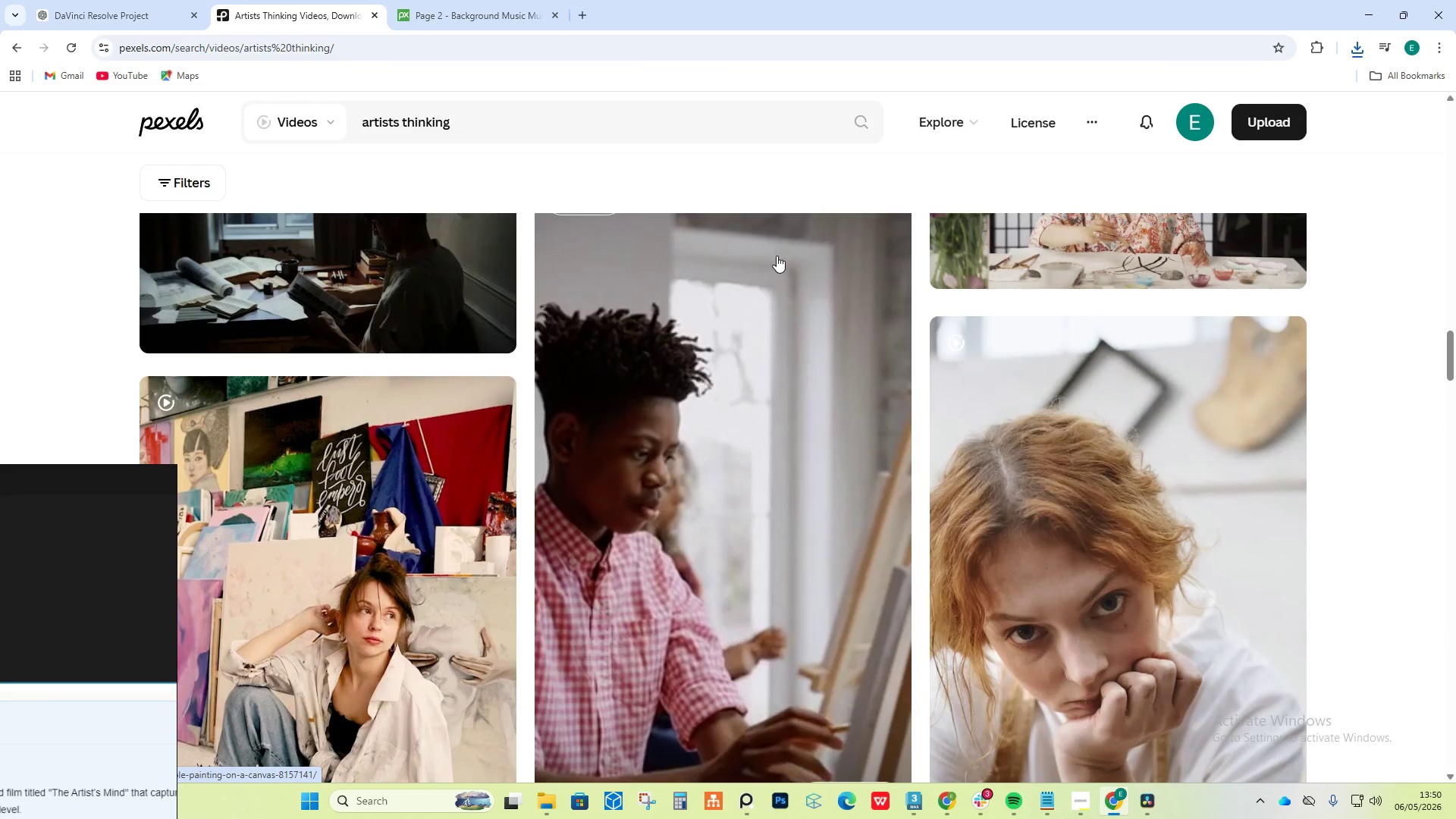 
scroll: coordinate [777, 256], scroll_direction: down, amount: 6.0
 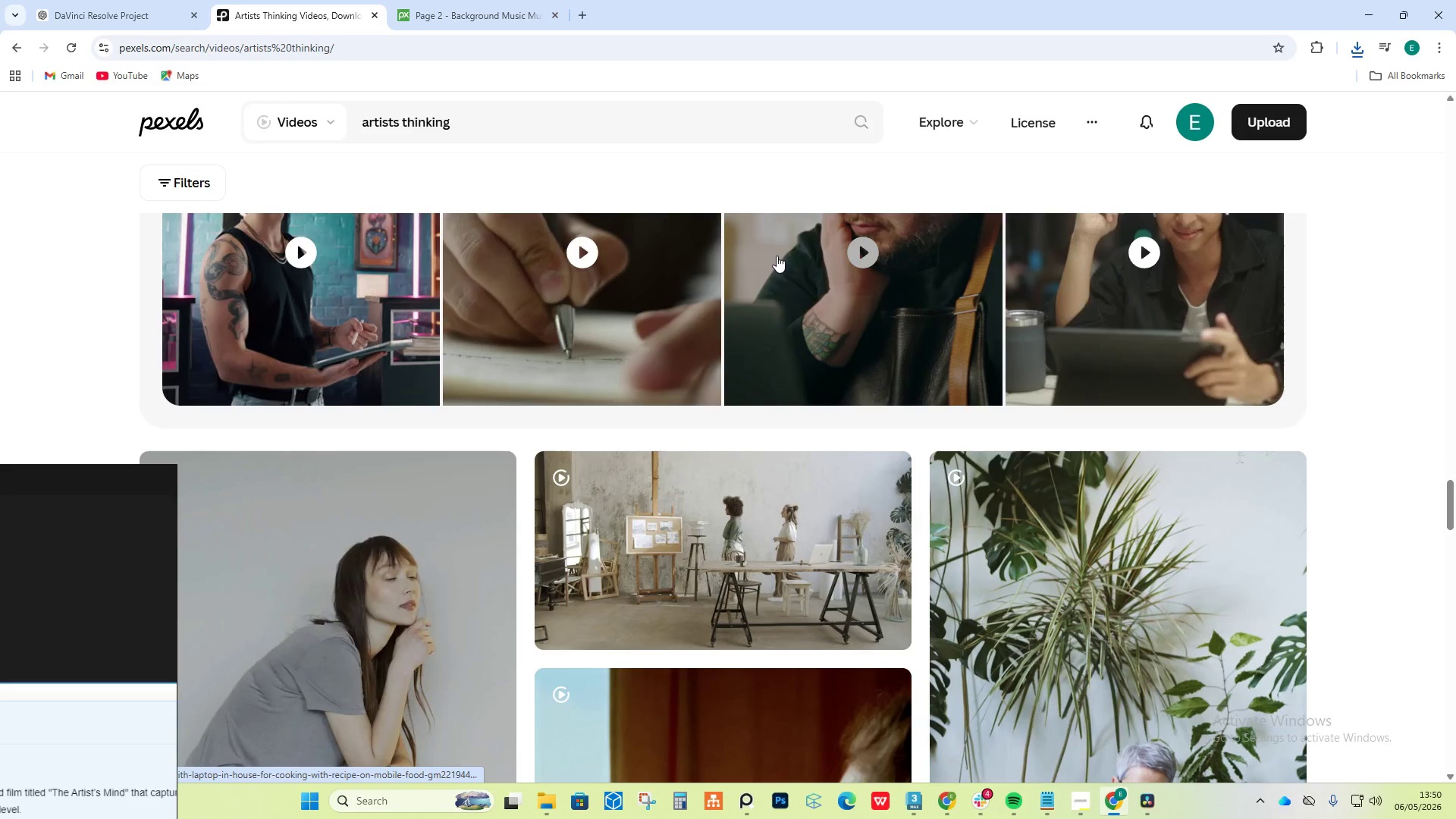 
scroll: coordinate [777, 256], scroll_direction: up, amount: 4.0
 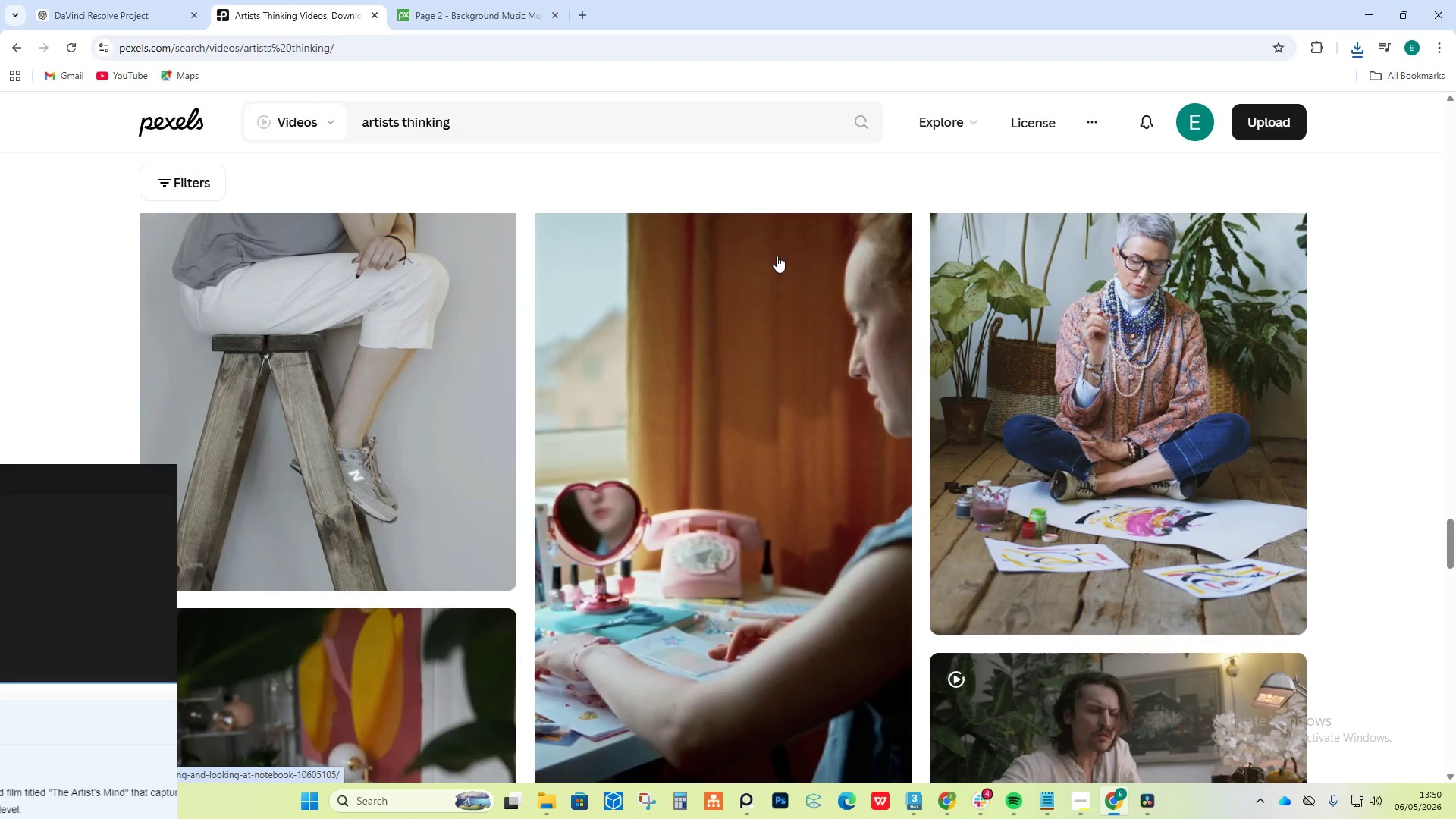 
scroll: coordinate [777, 255], scroll_direction: down, amount: 11.0
 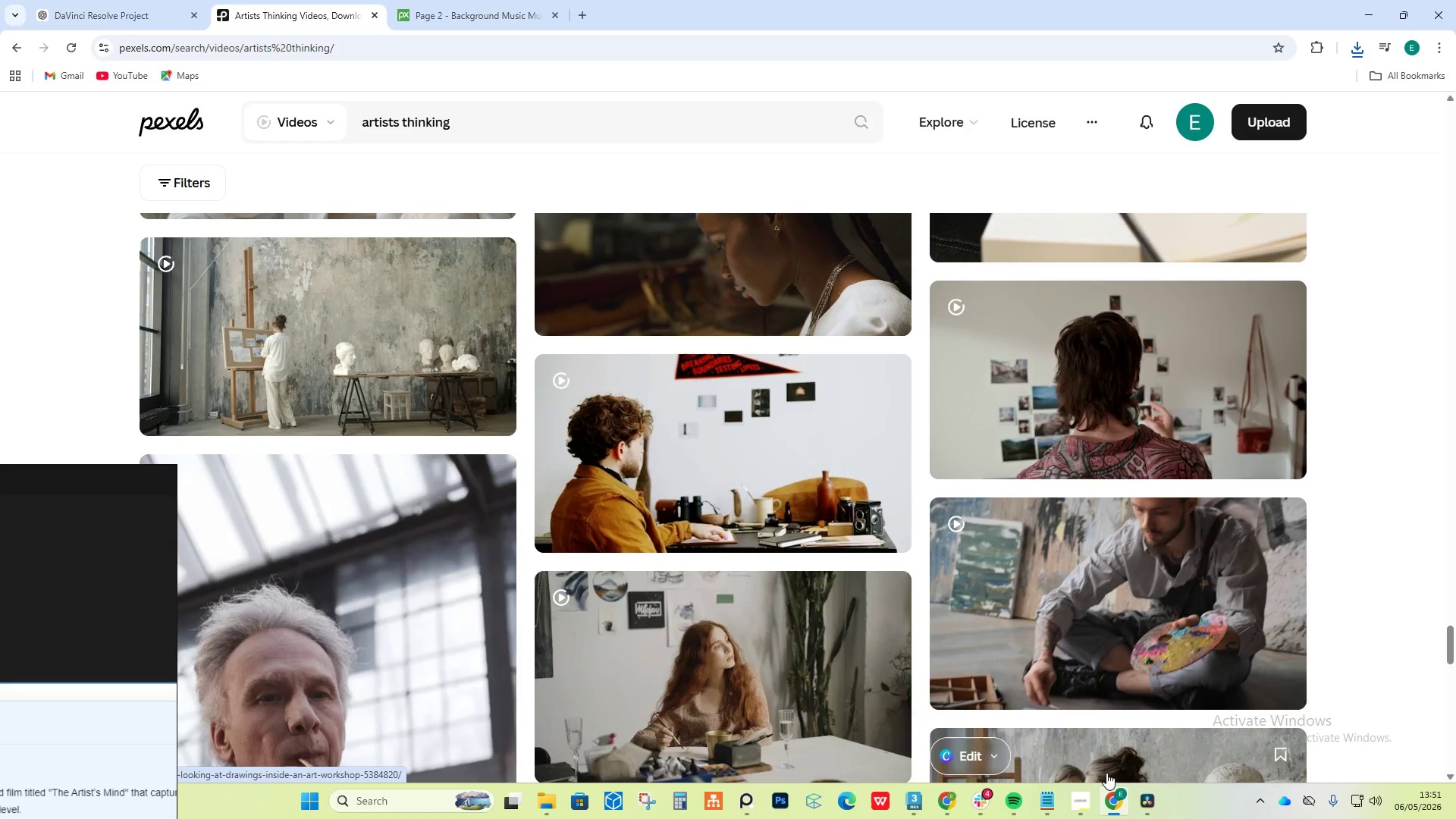 
left_click([979, 788])
 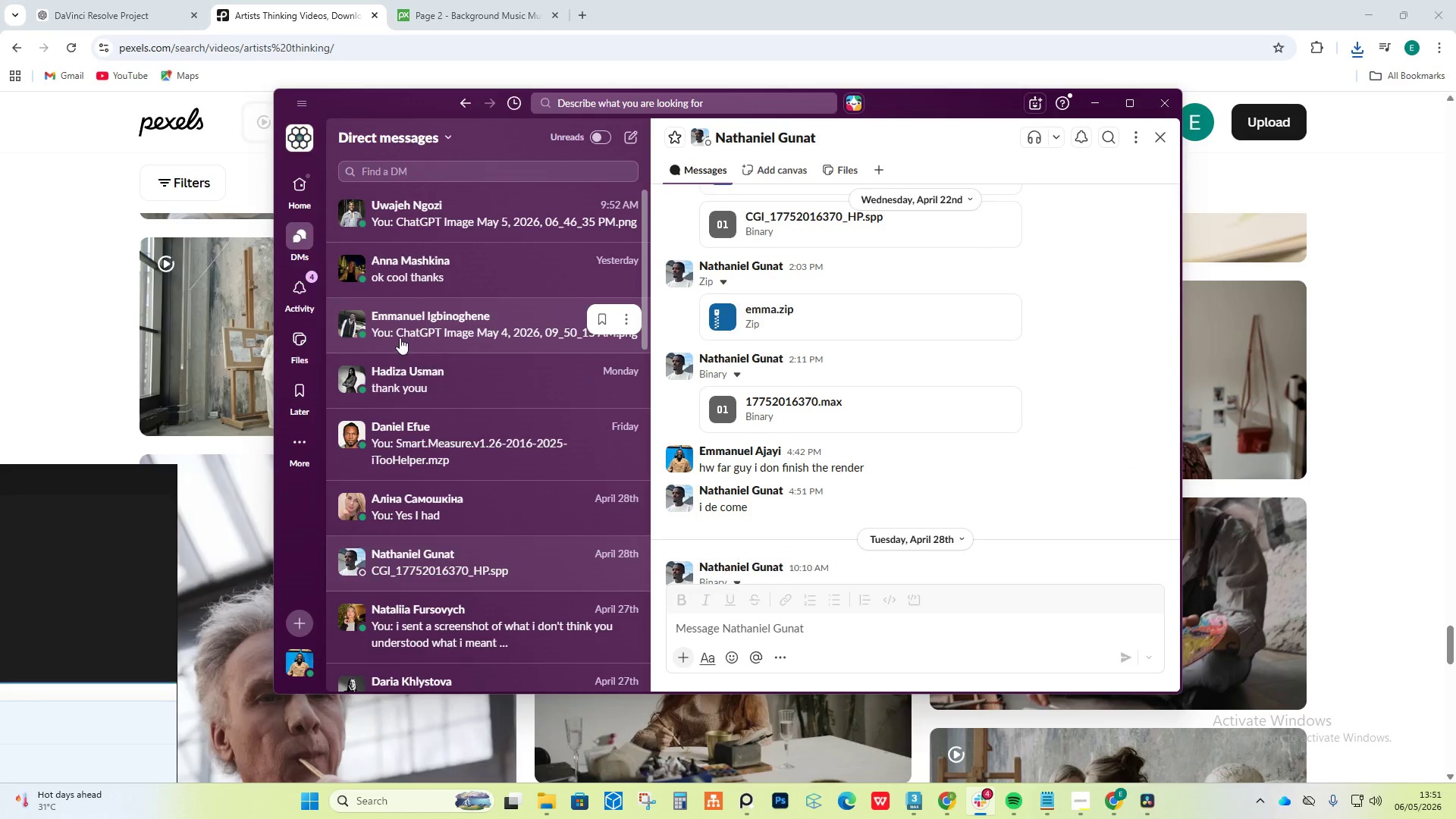 
left_click([312, 286])
 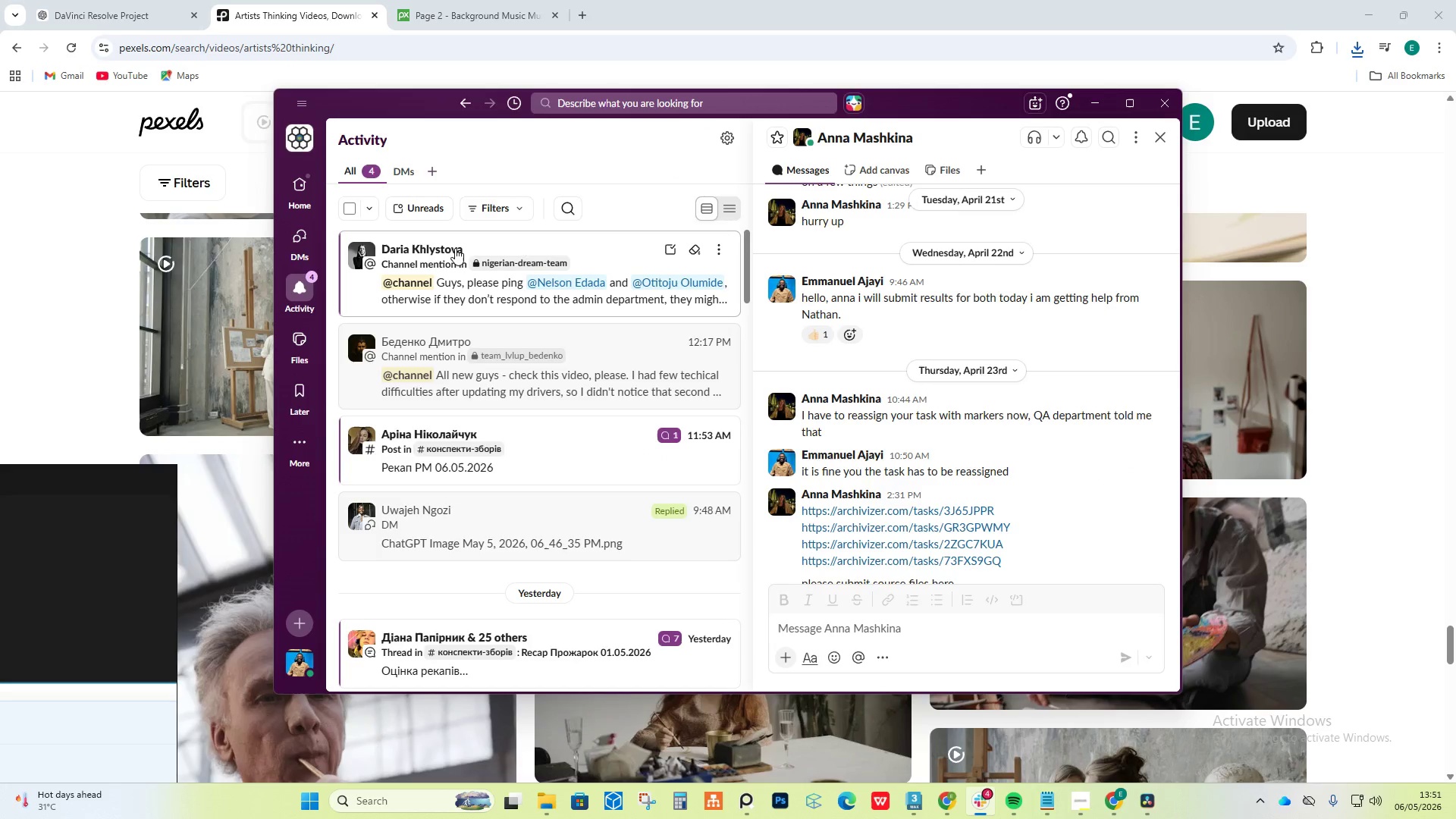 
left_click([601, 235])
 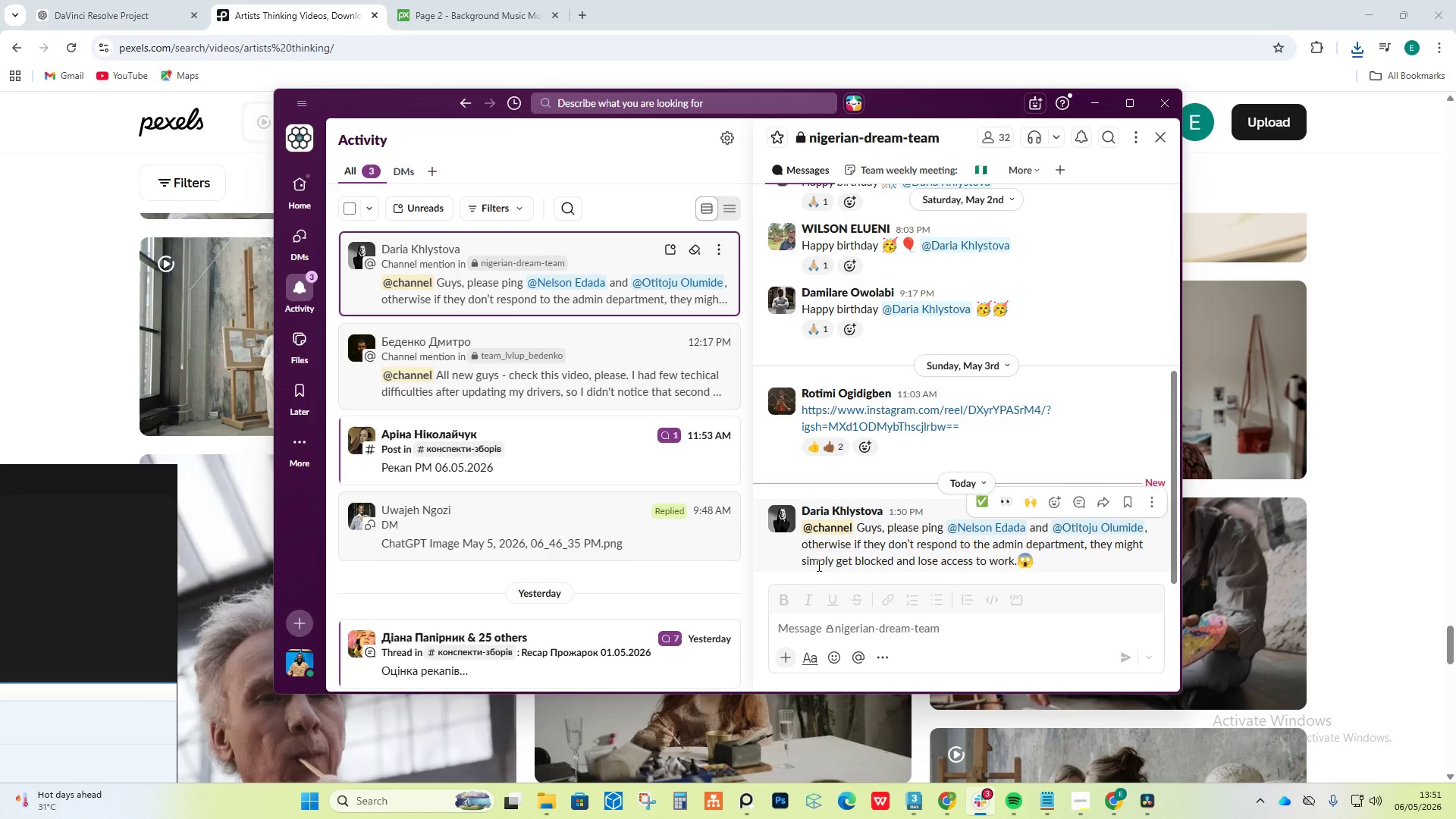 
wait(14.88)
 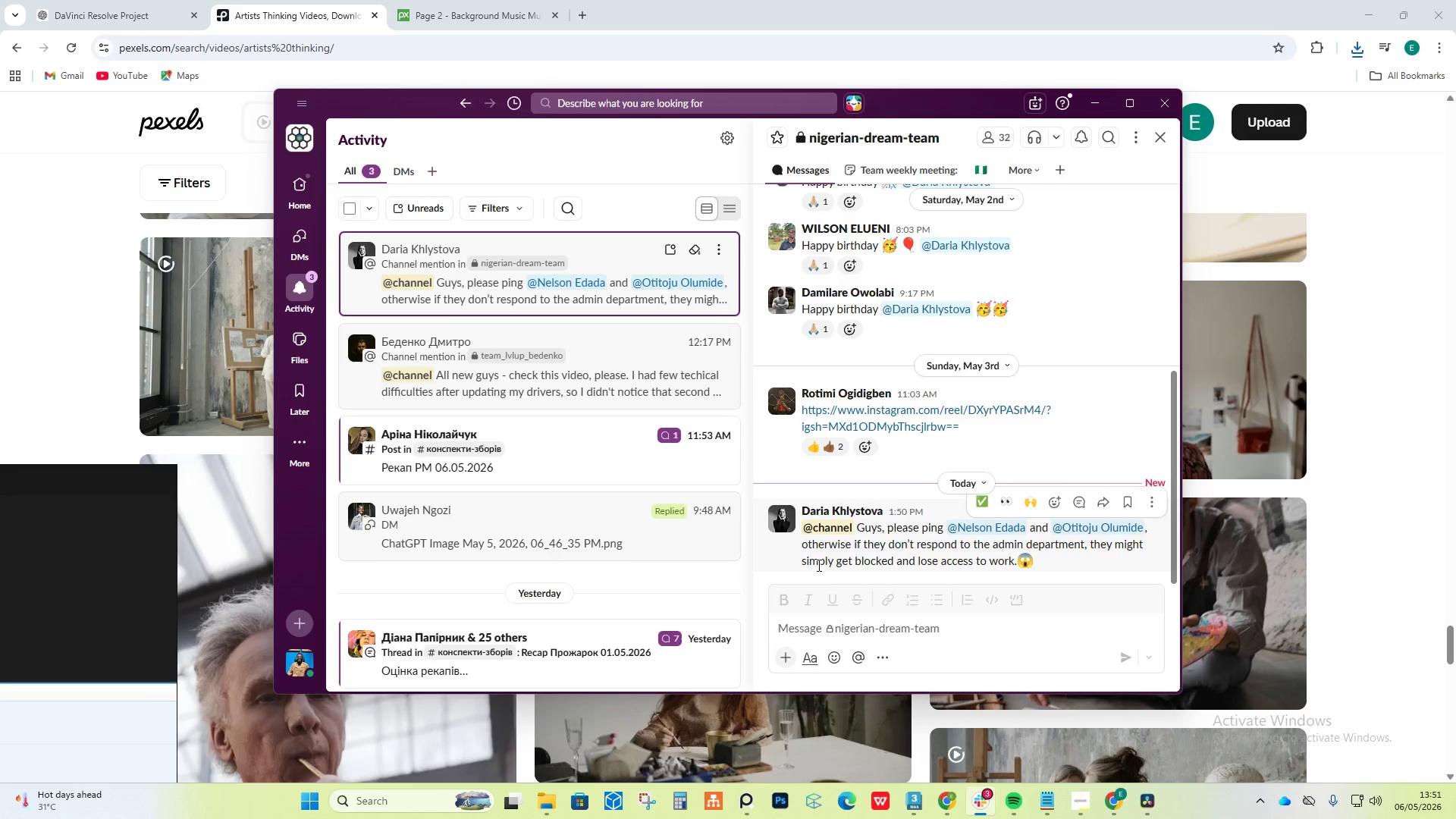 
left_click([1095, 108])
 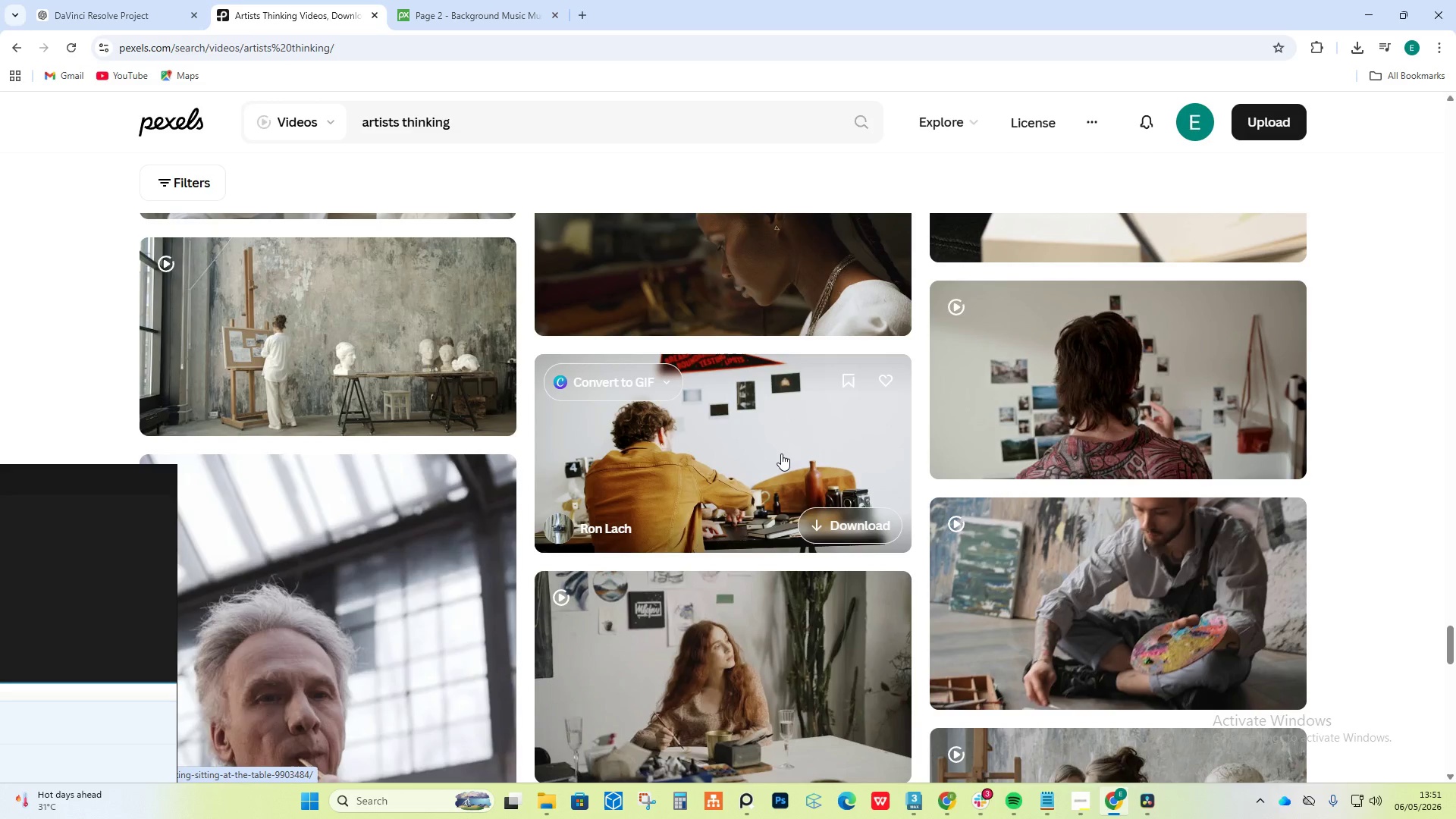 
wait(11.03)
 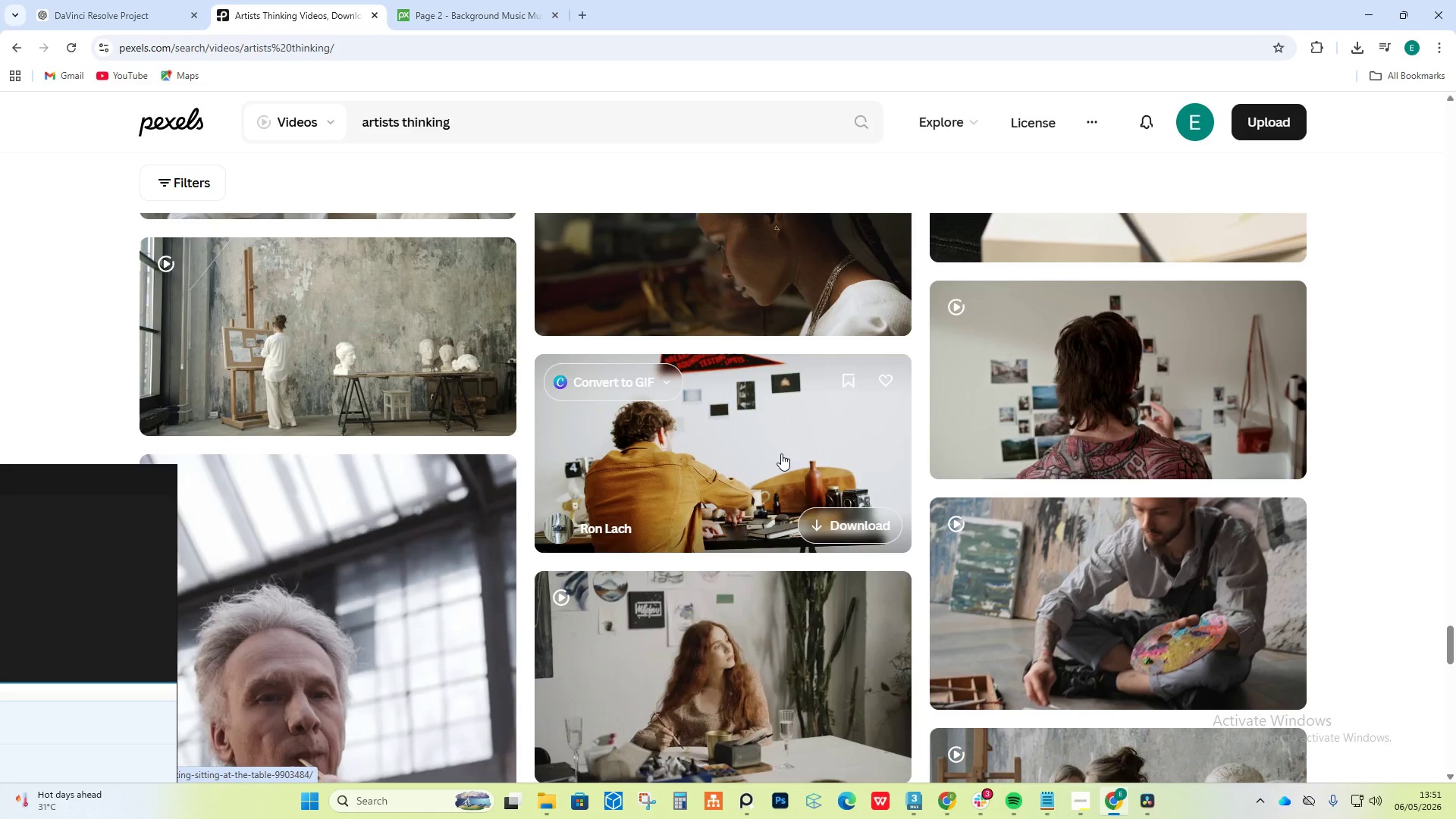 
scroll: coordinate [701, 461], scroll_direction: down, amount: 4.0
 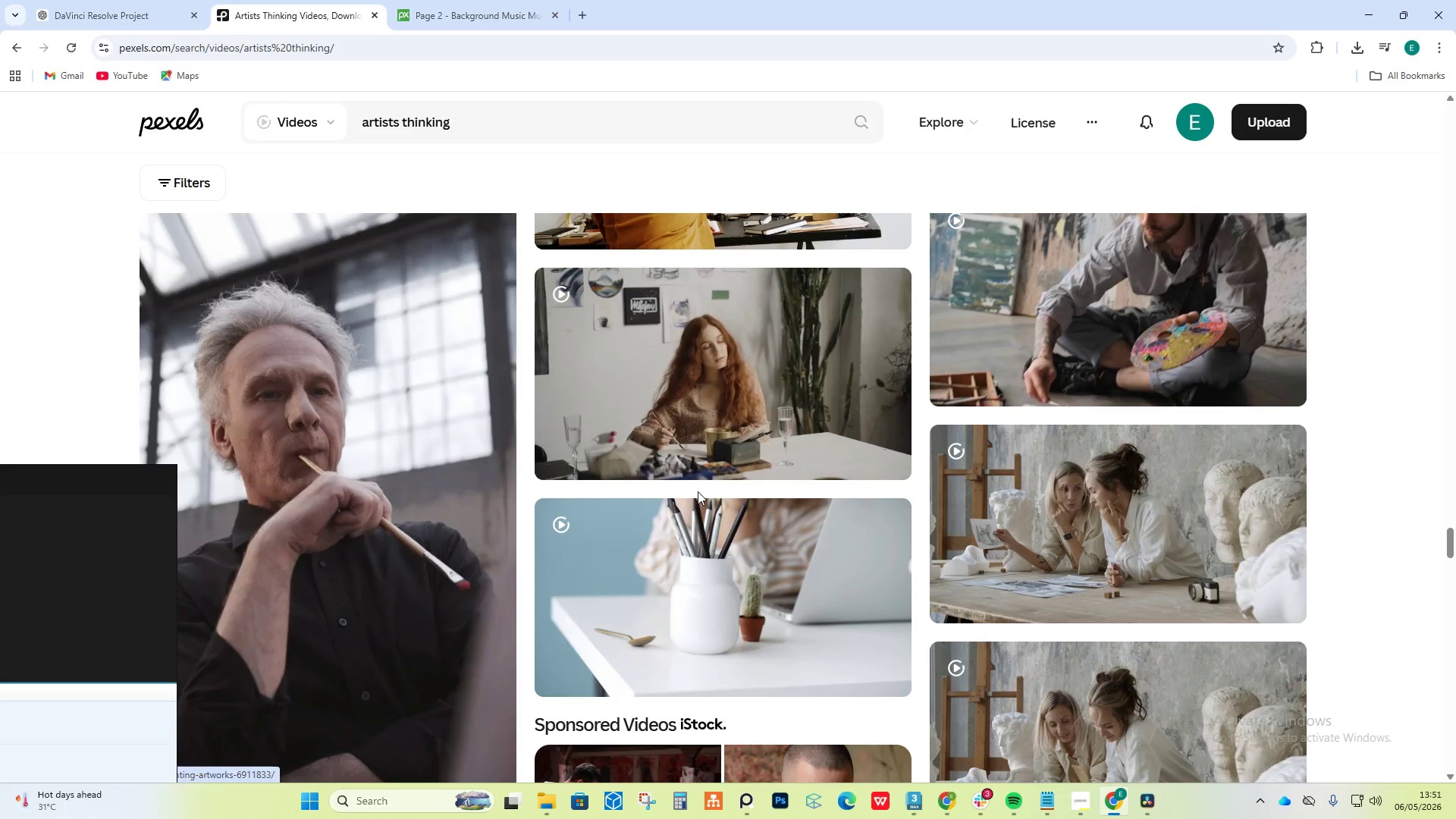 
mouse_move([759, 396])
 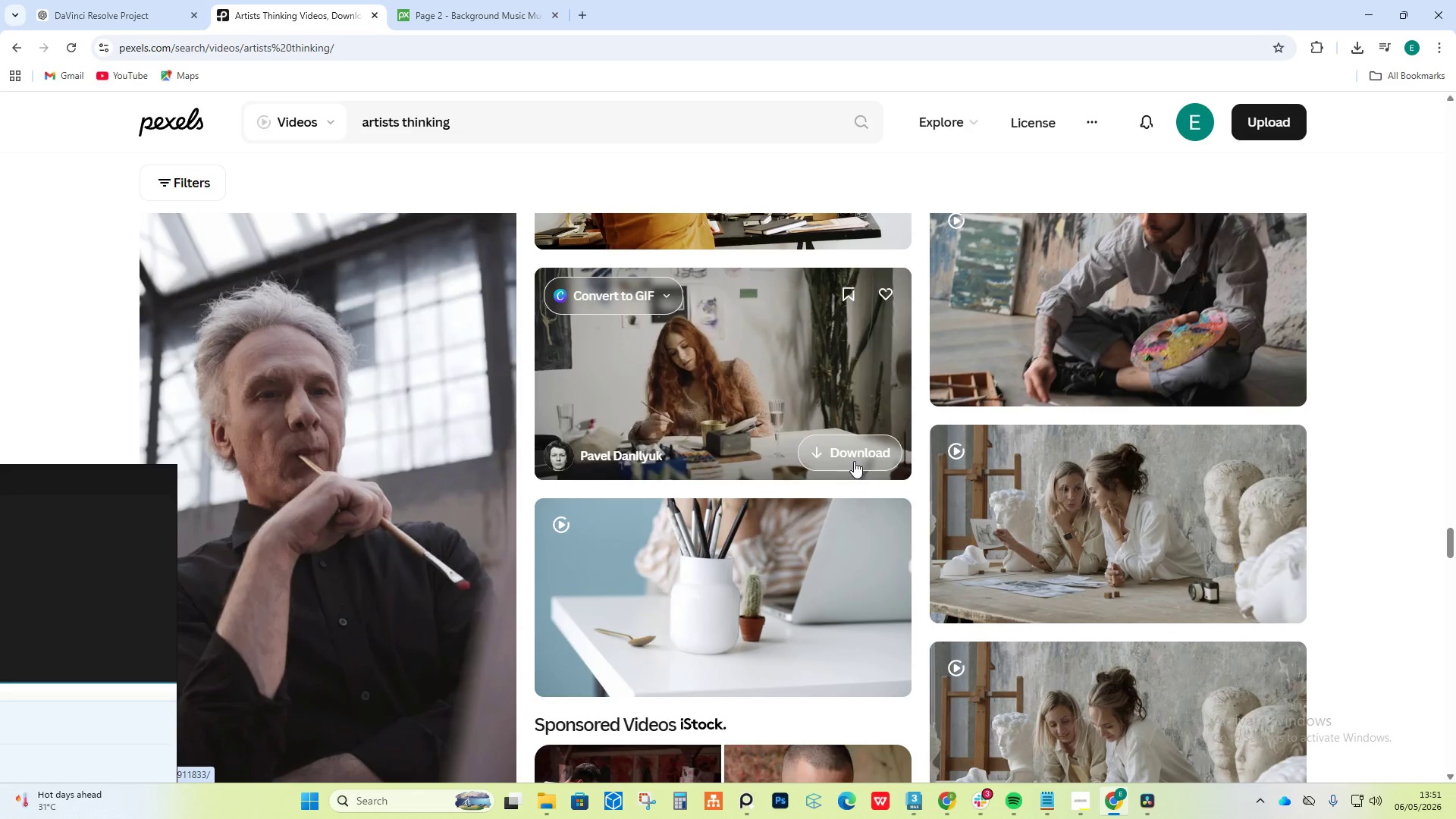 
left_click([867, 451])
 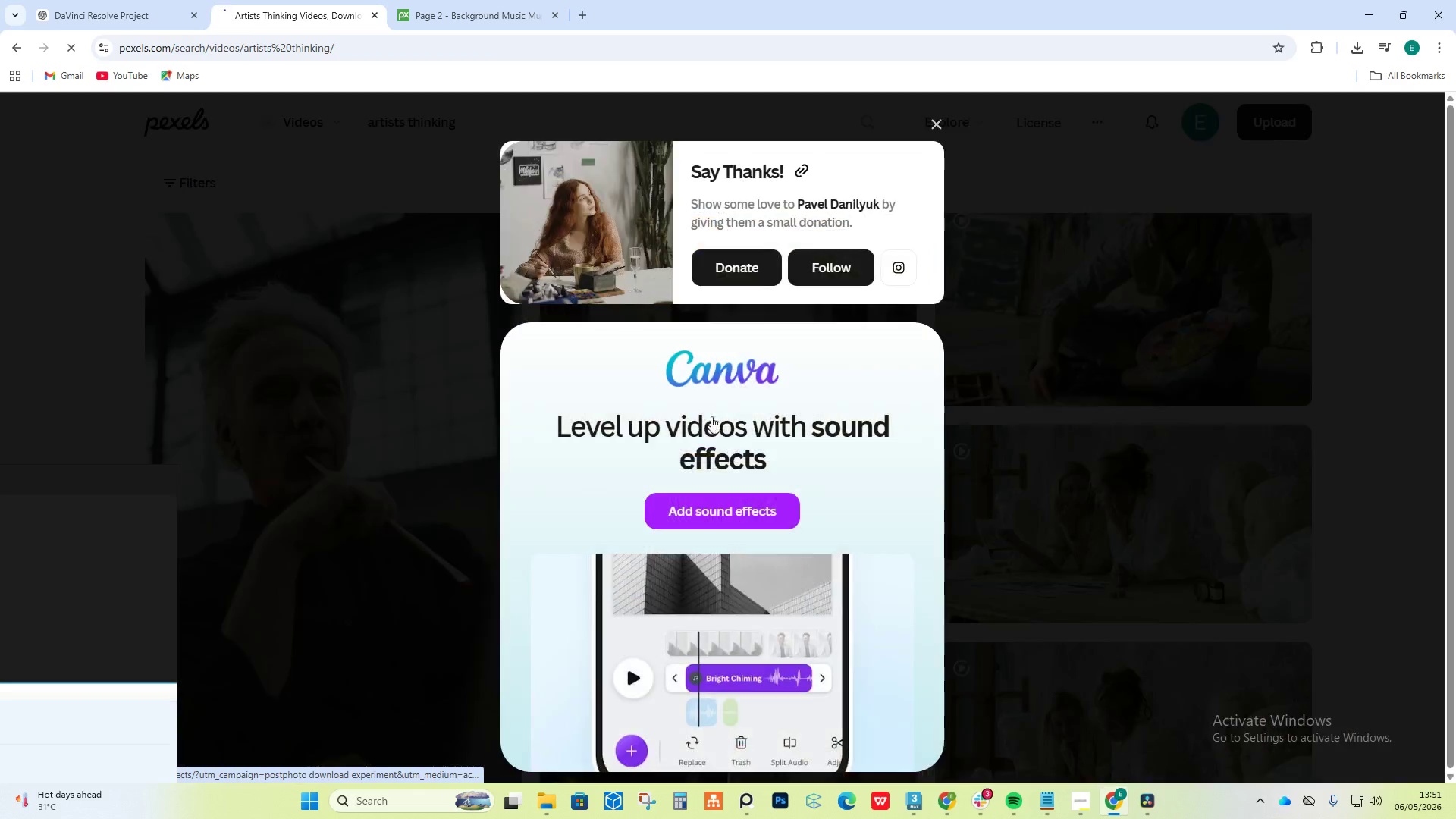 
left_click([461, 314])
 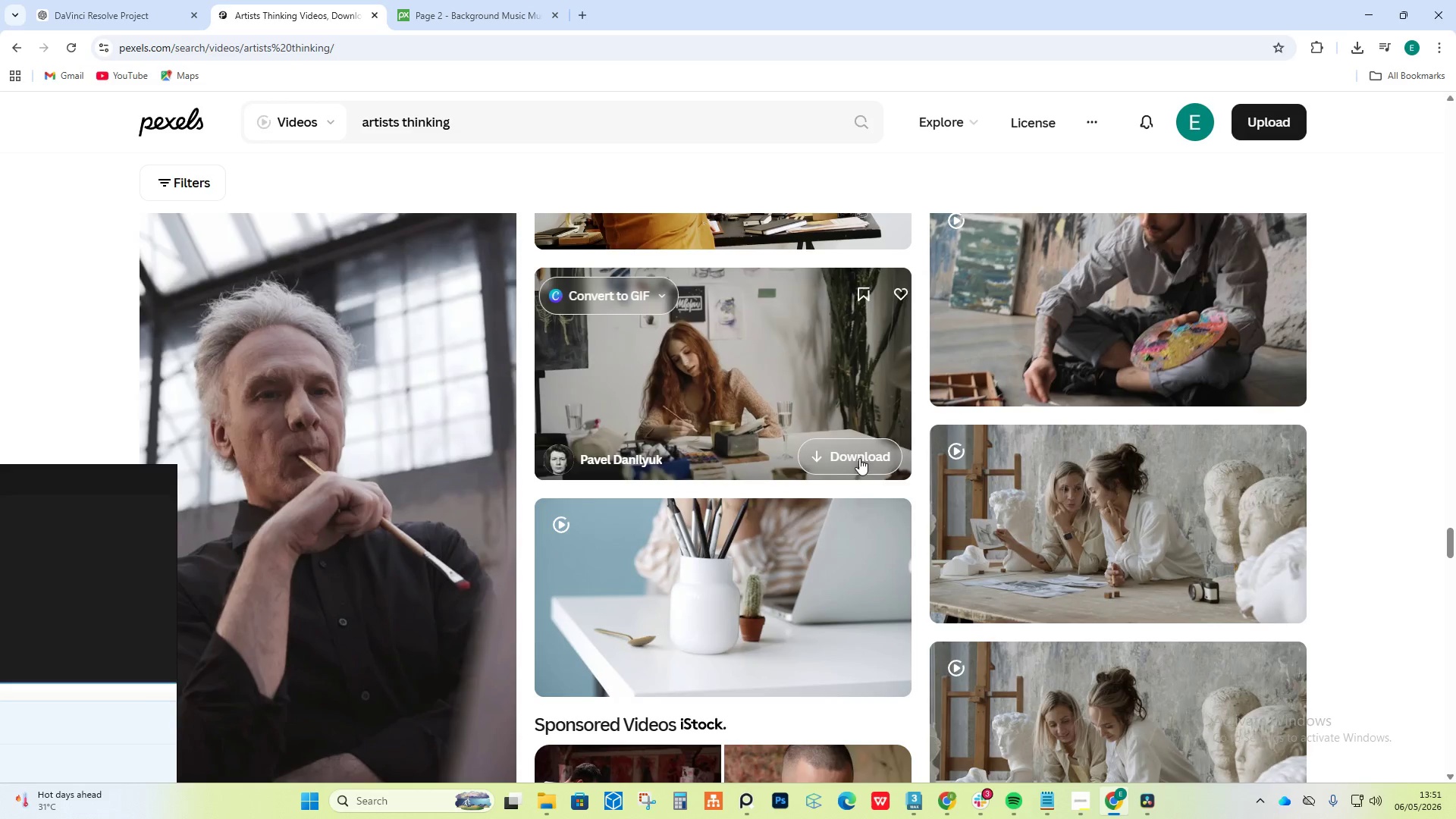 
scroll: coordinate [800, 381], scroll_direction: up, amount: 3.0
 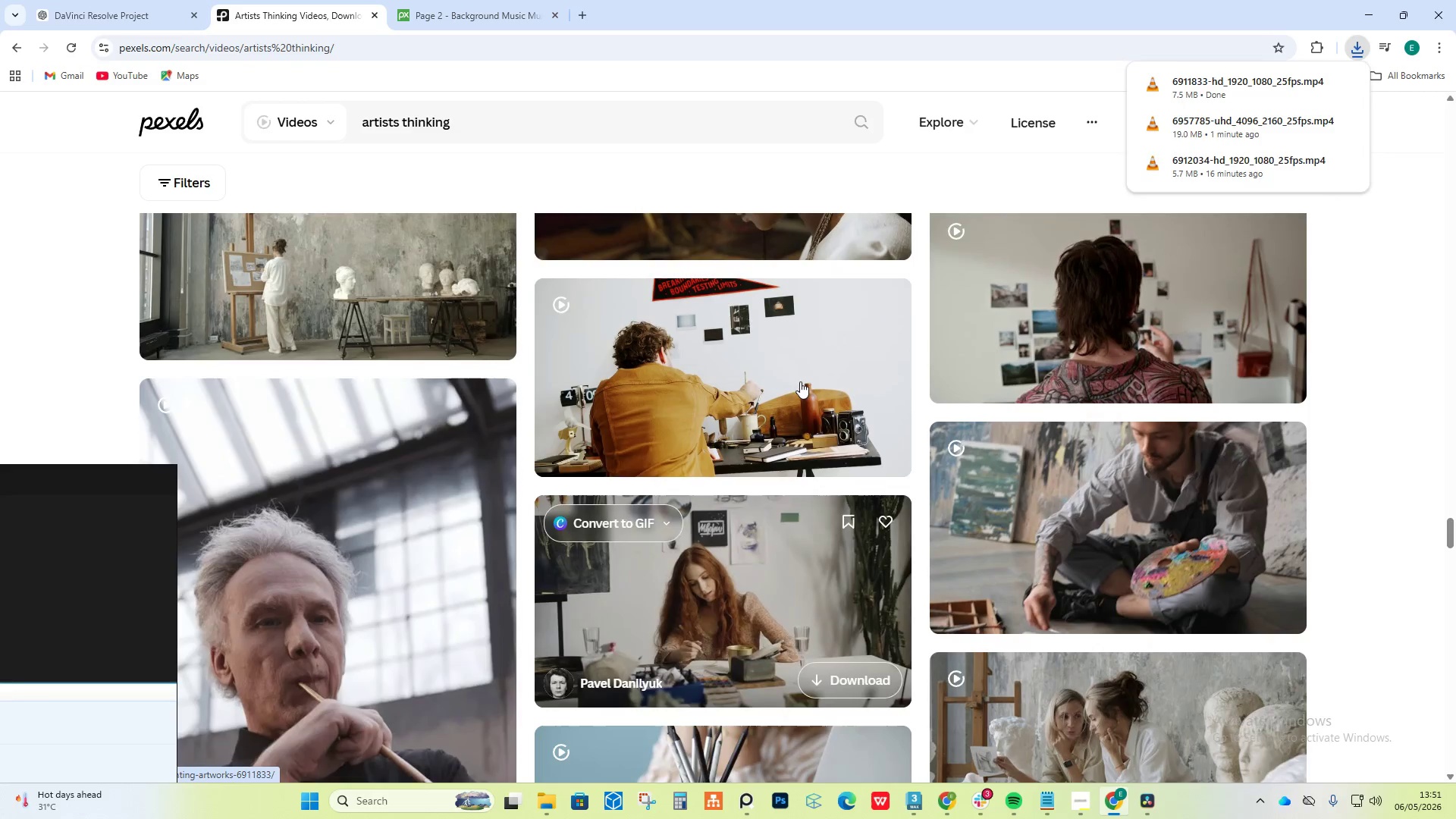 
mouse_move([846, 420])
 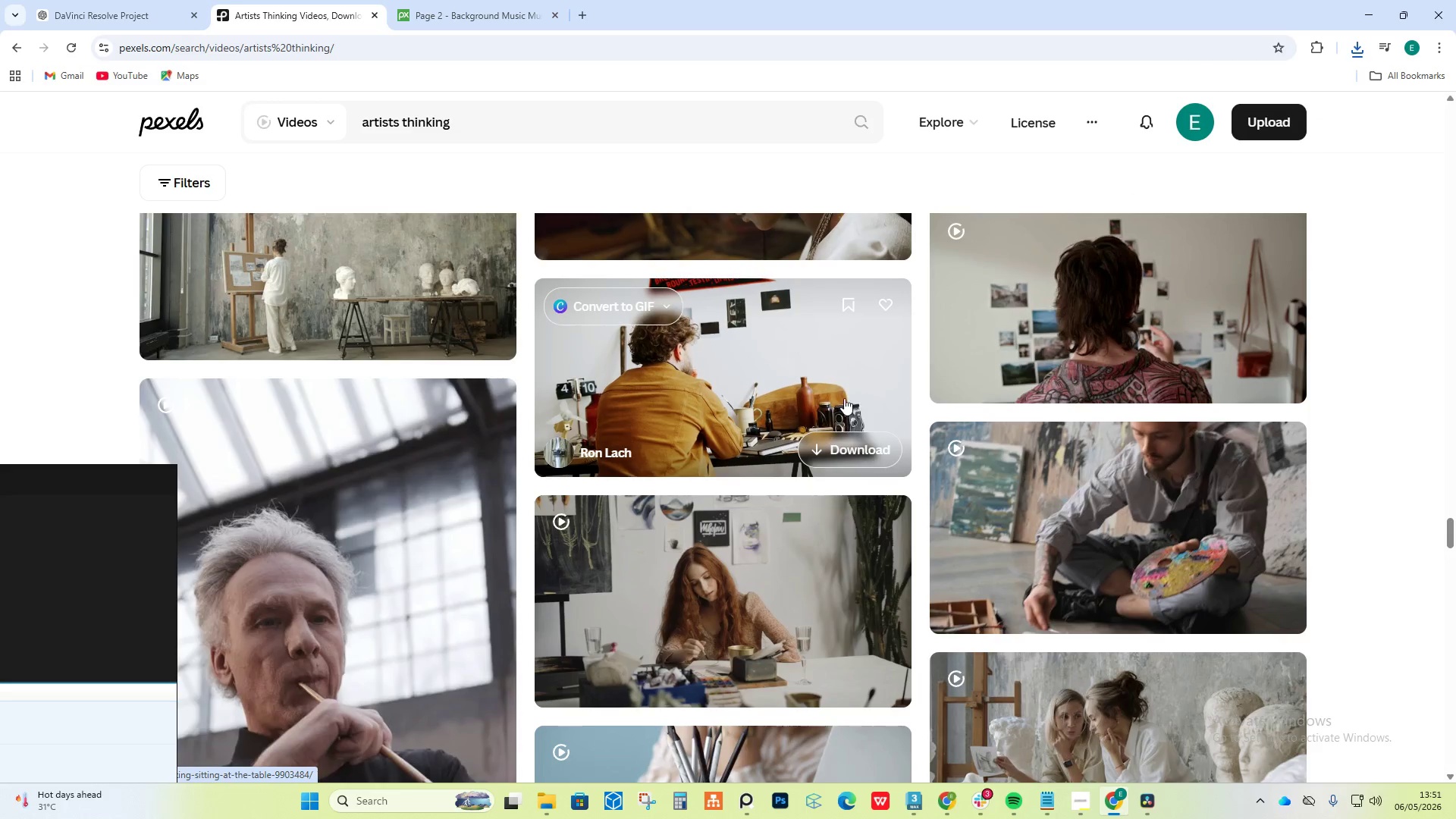 
scroll: coordinate [837, 402], scroll_direction: down, amount: 13.0
 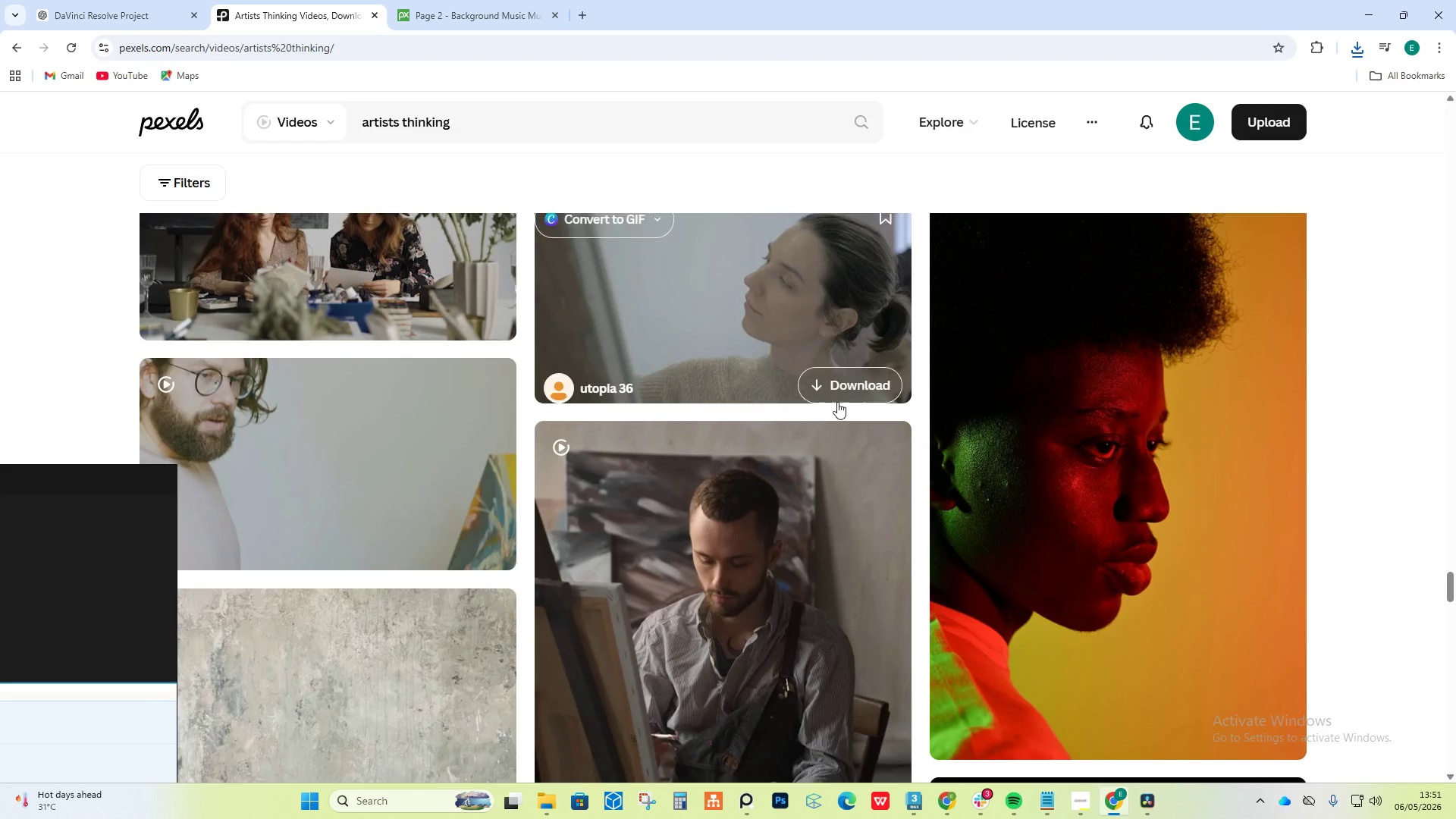 
scroll: coordinate [837, 402], scroll_direction: up, amount: 2.0
 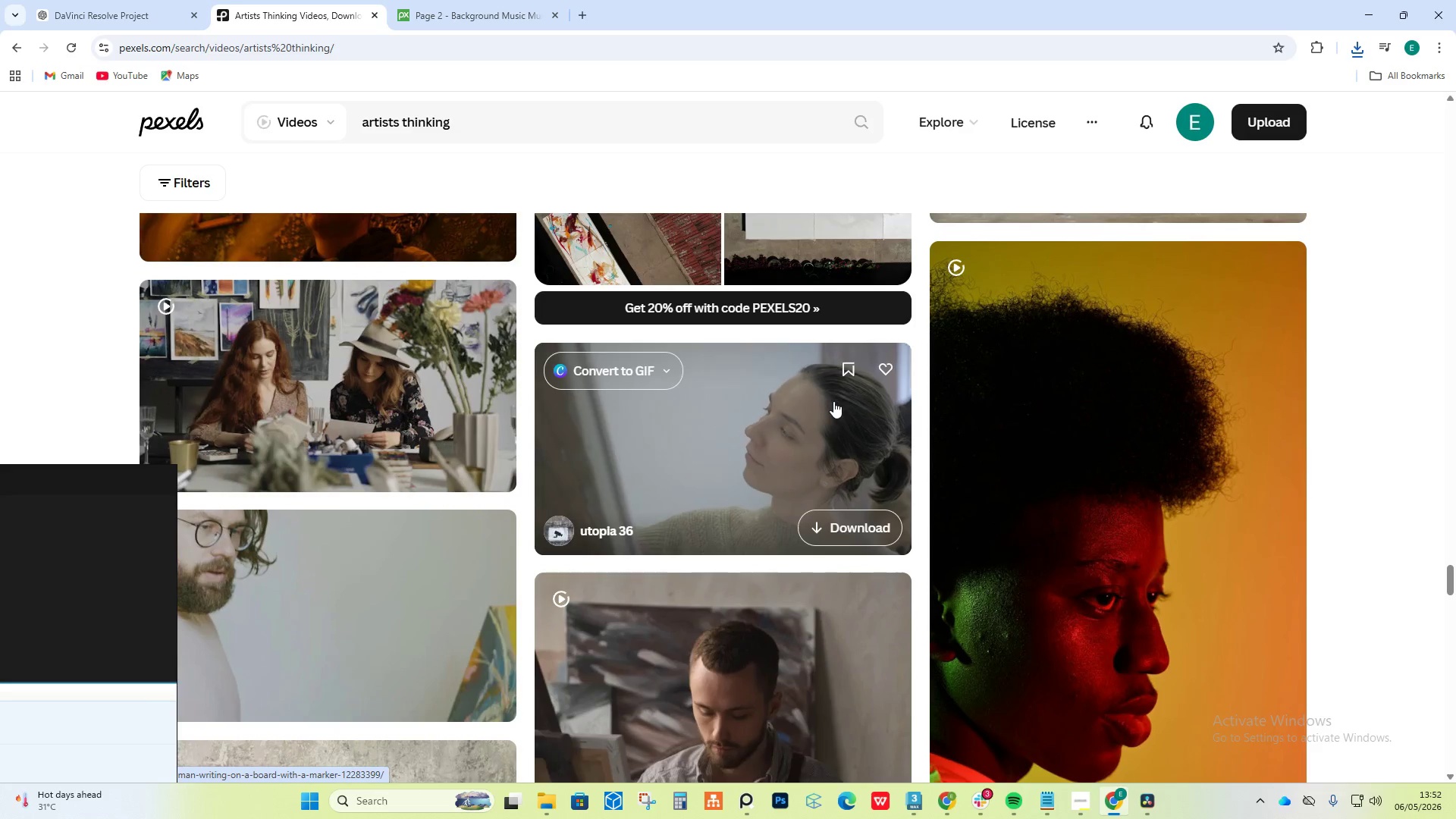 
scroll: coordinate [830, 401], scroll_direction: down, amount: 18.0
 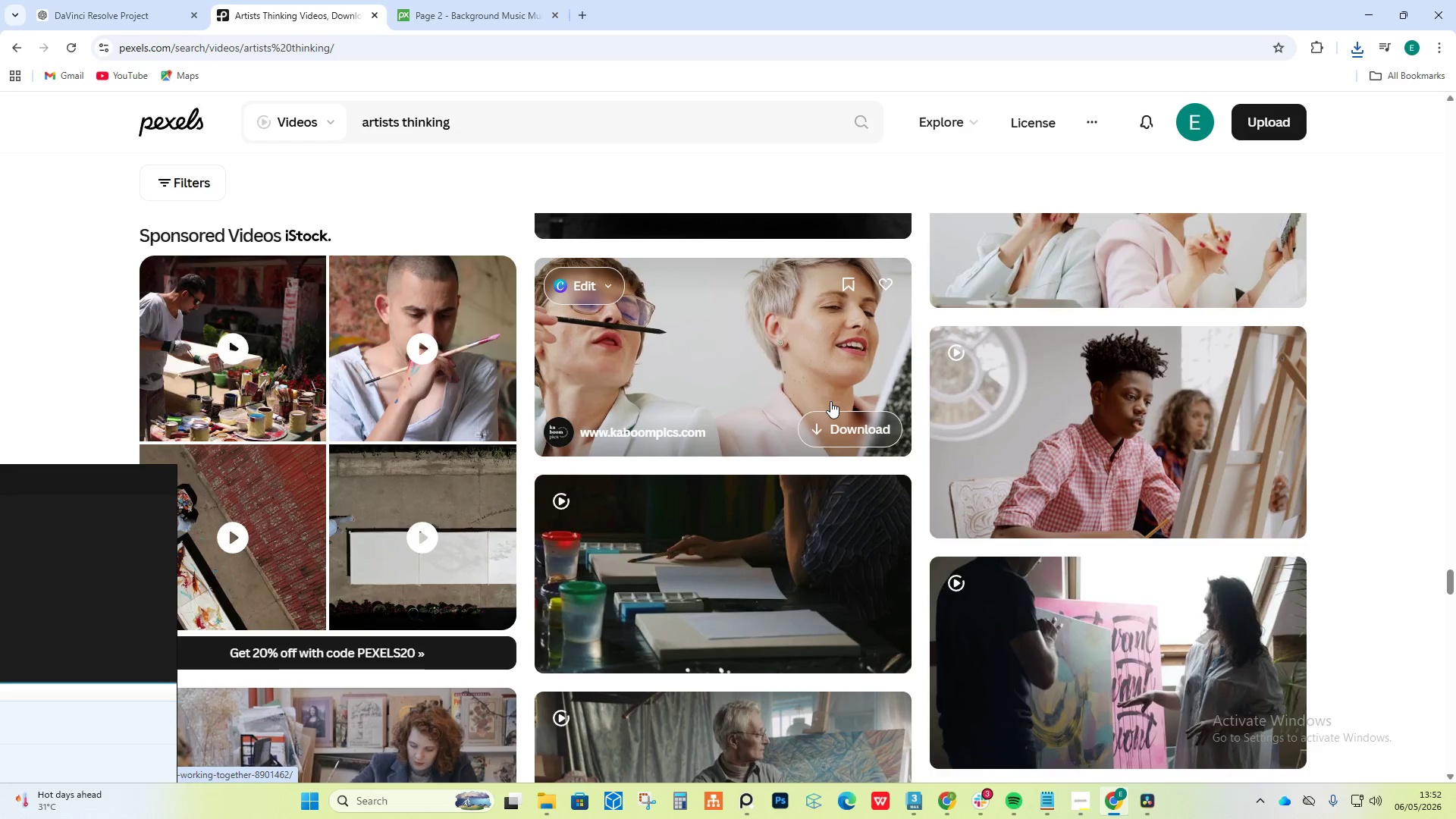 
scroll: coordinate [830, 401], scroll_direction: down, amount: 6.0
 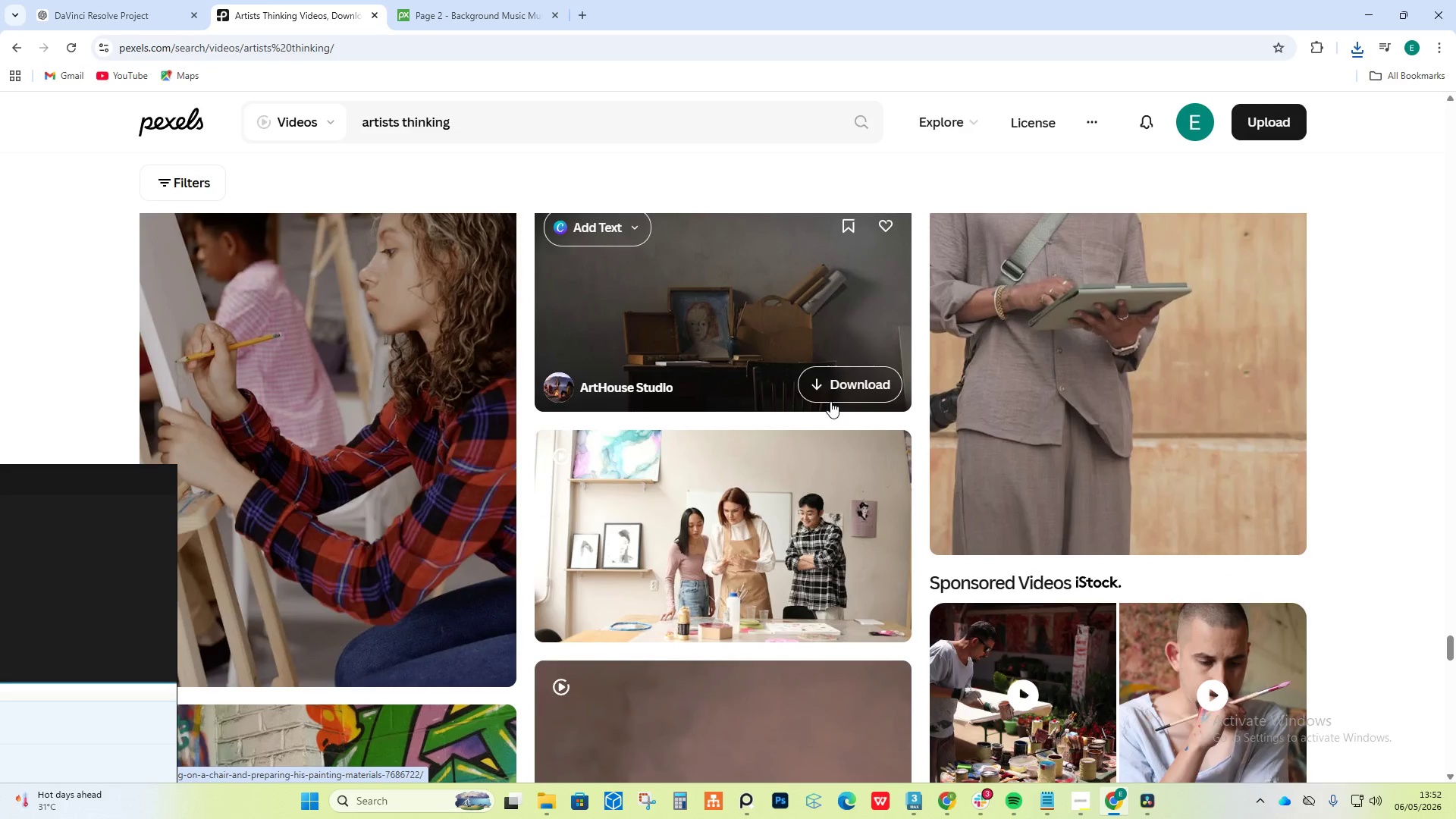 
scroll: coordinate [826, 402], scroll_direction: down, amount: 13.0
 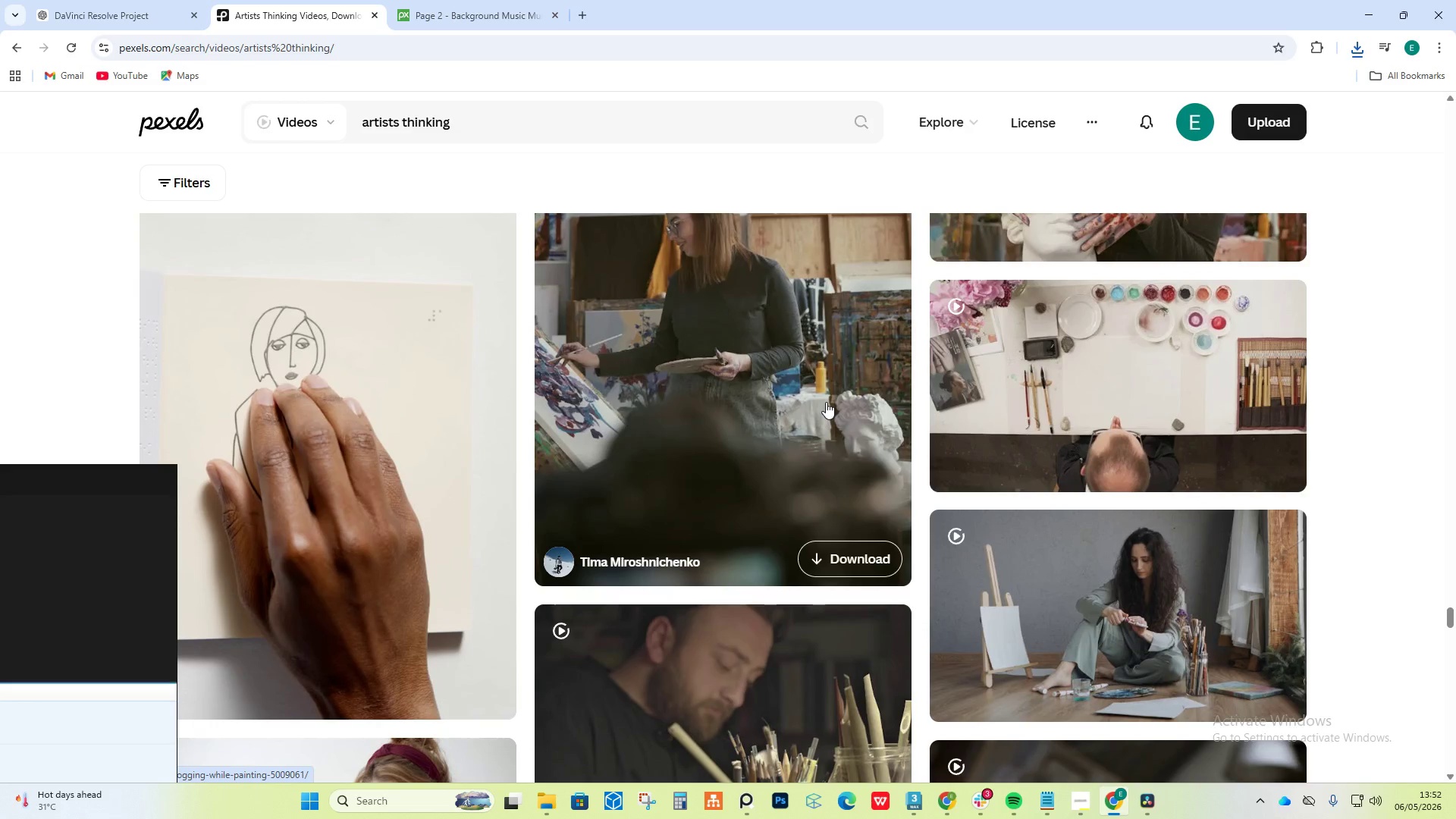 
scroll: coordinate [826, 402], scroll_direction: up, amount: 2.0
 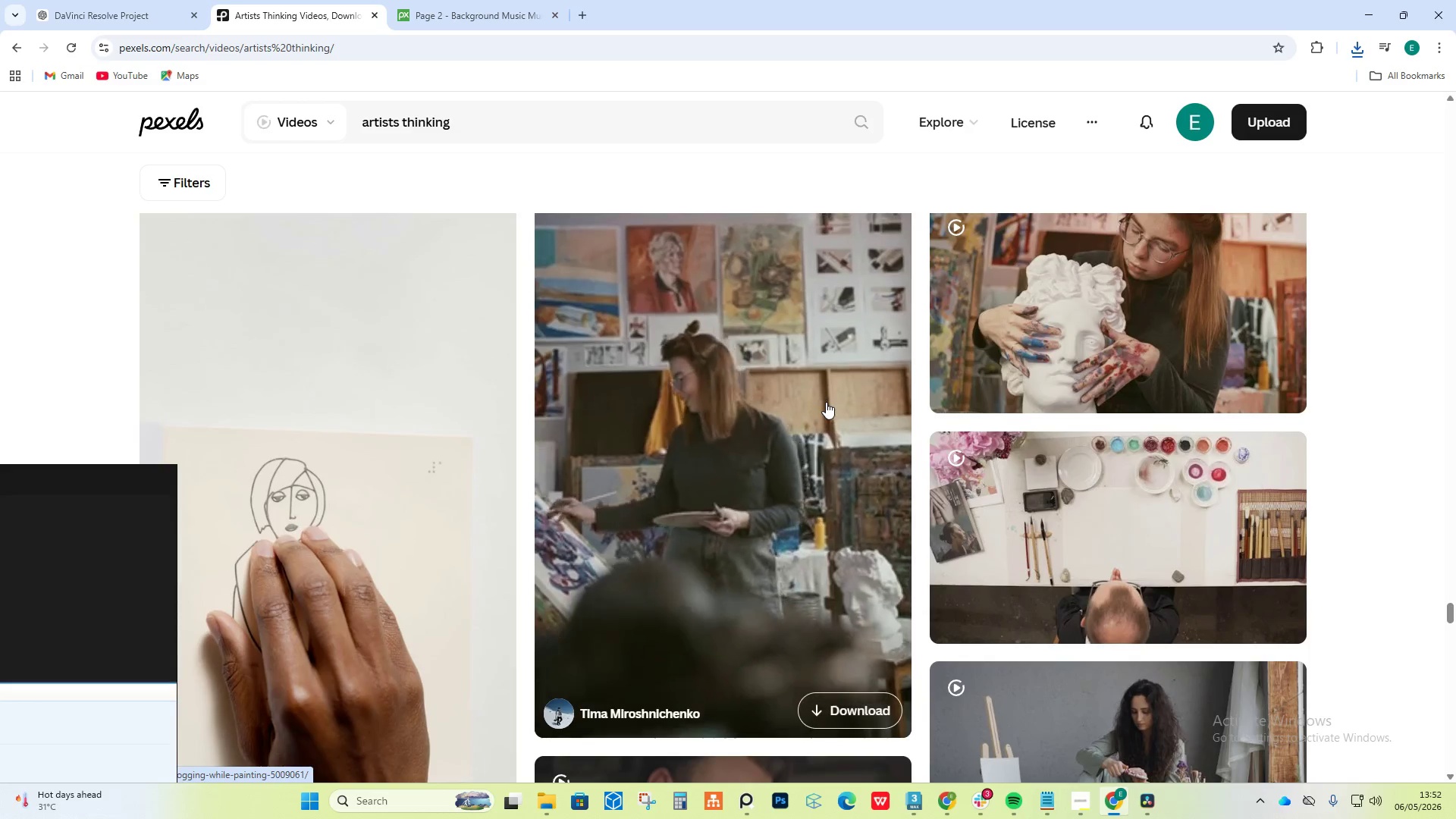 
scroll: coordinate [826, 402], scroll_direction: down, amount: 4.0
 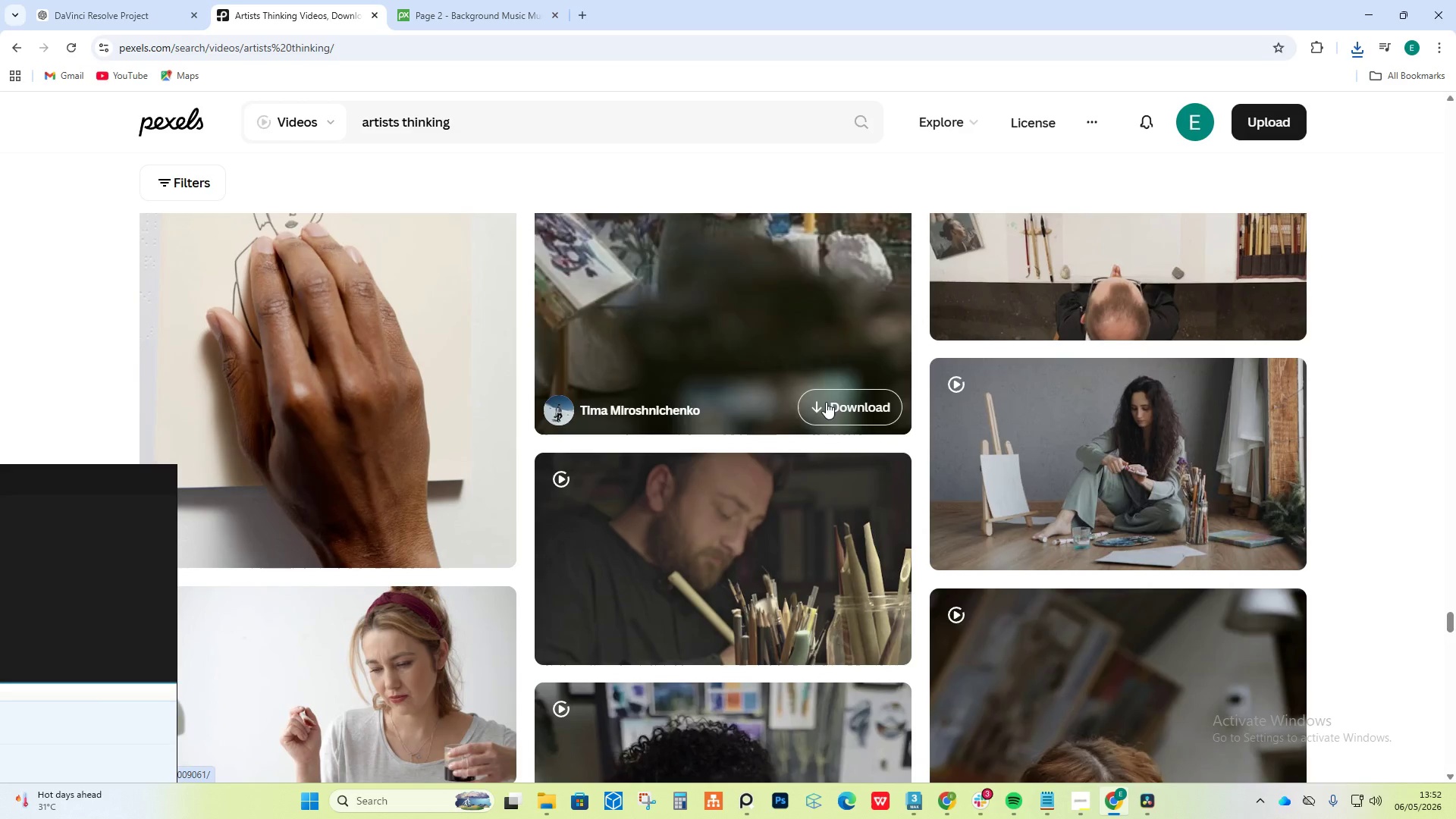 
scroll: coordinate [826, 402], scroll_direction: up, amount: 4.0
 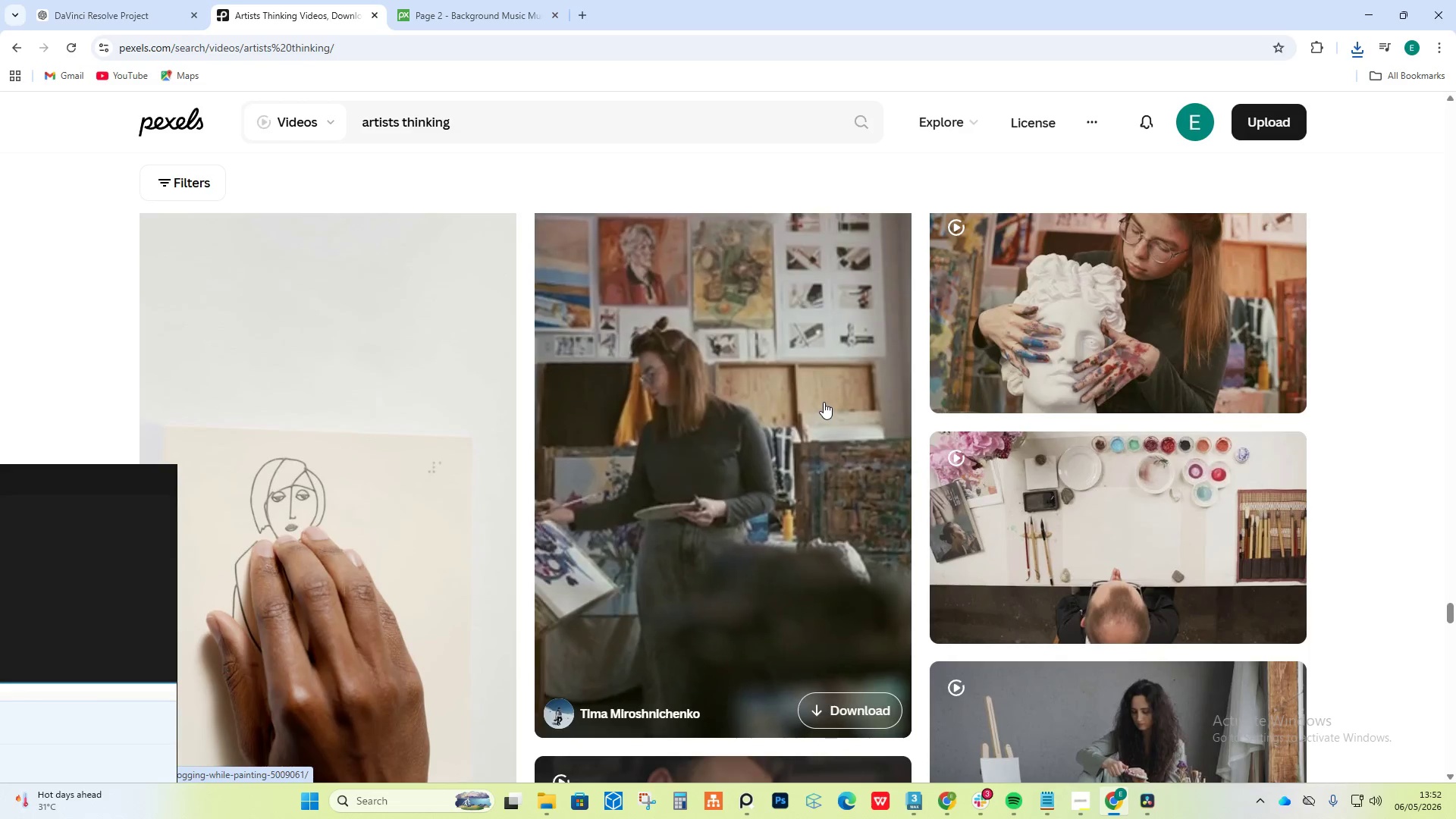 
scroll: coordinate [818, 402], scroll_direction: down, amount: 23.0
 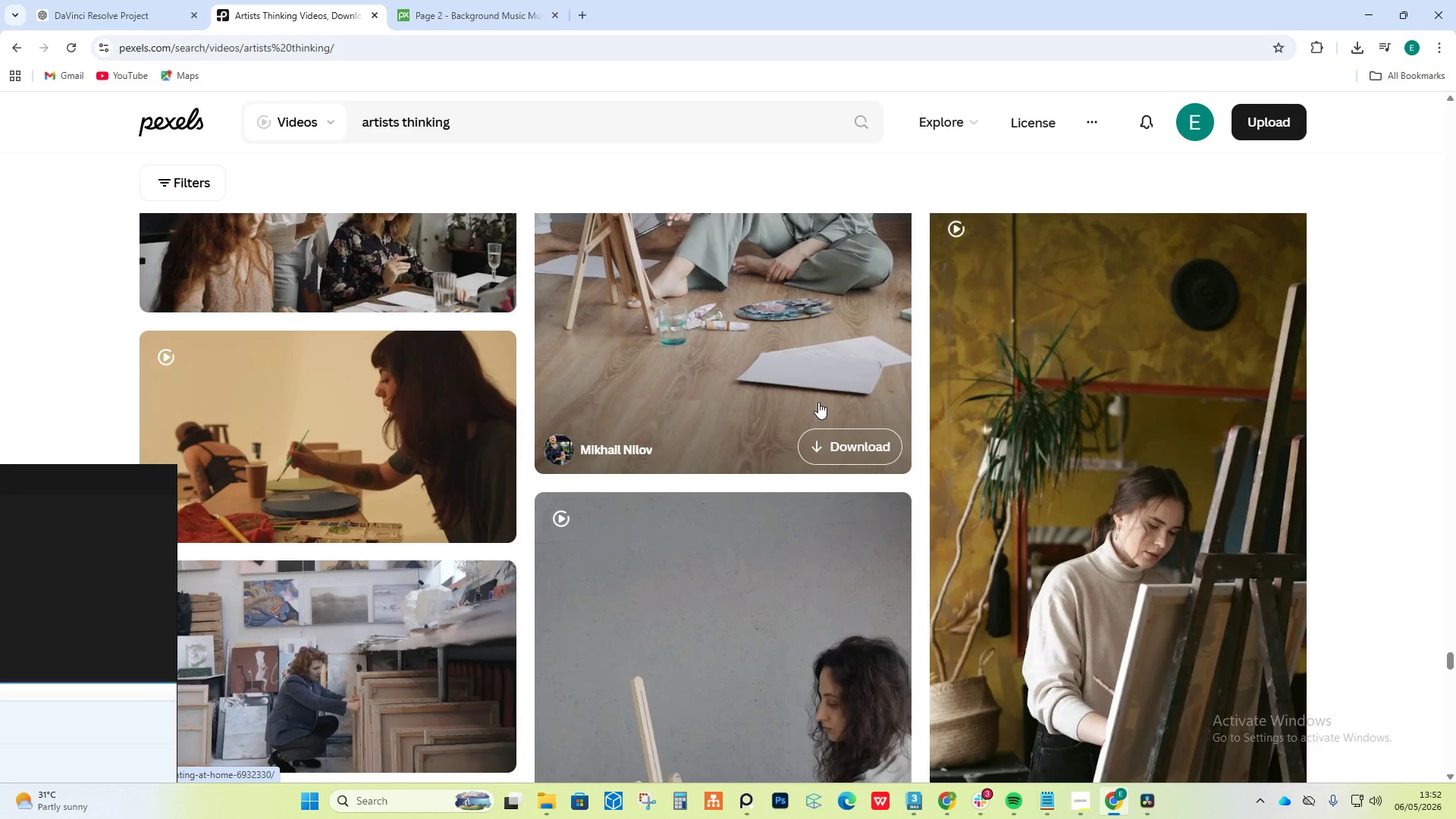 
scroll: coordinate [813, 402], scroll_direction: down, amount: 21.0
 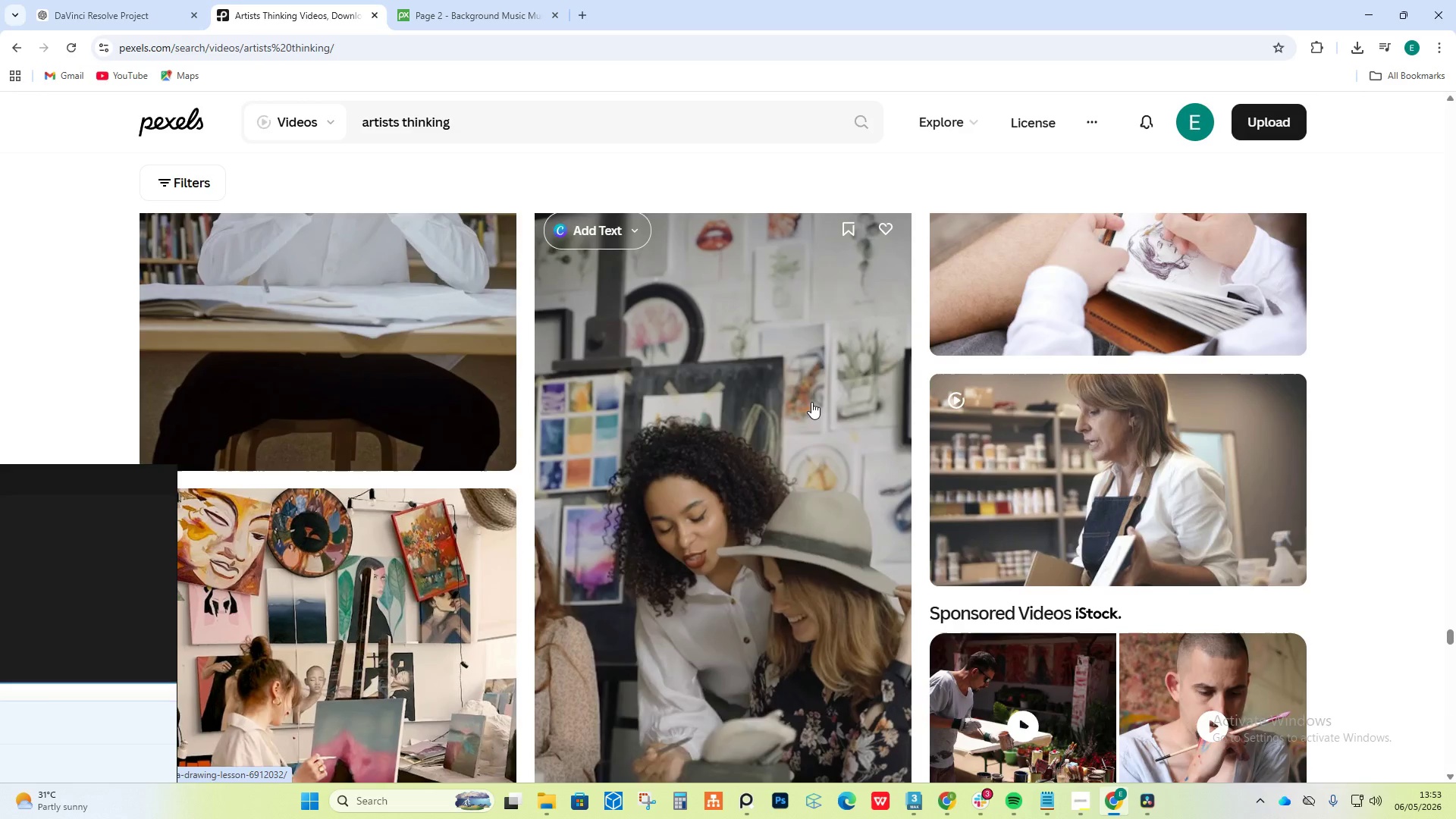 
scroll: coordinate [810, 402], scroll_direction: down, amount: 9.0
 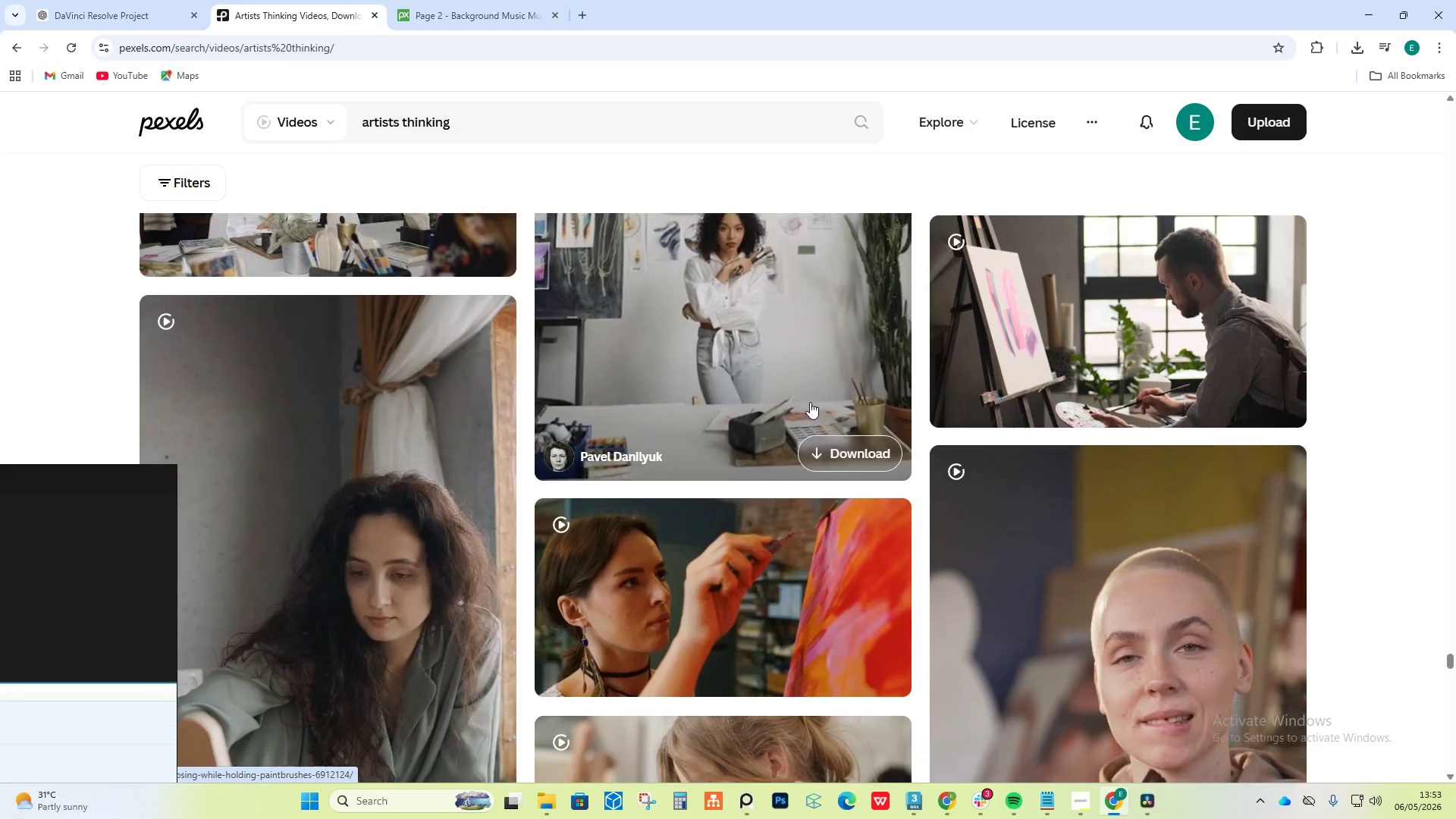 
scroll: coordinate [810, 402], scroll_direction: up, amount: 3.0
 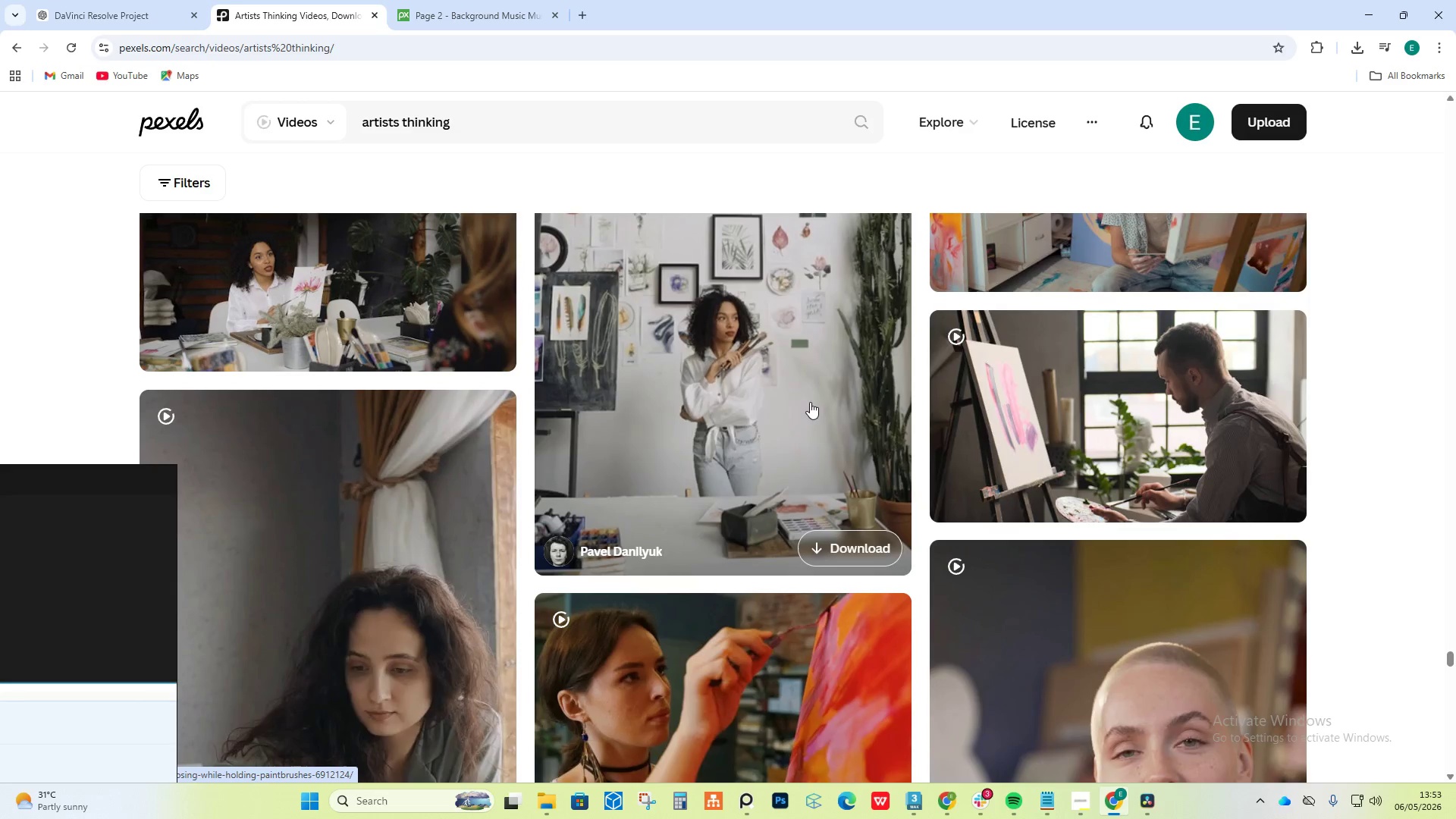 
scroll: coordinate [805, 403], scroll_direction: down, amount: 22.0
 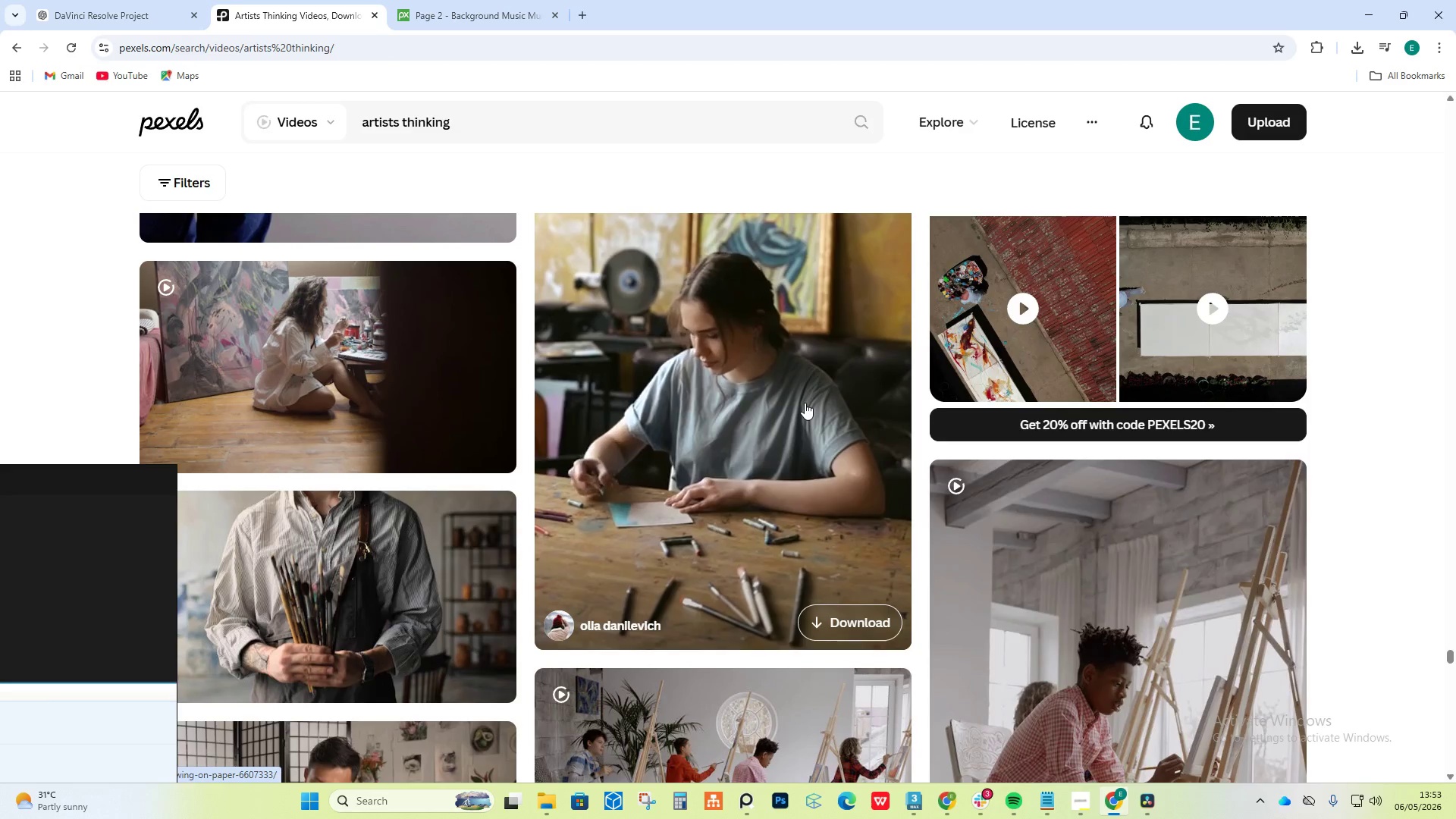 
scroll: coordinate [805, 403], scroll_direction: down, amount: 12.0
 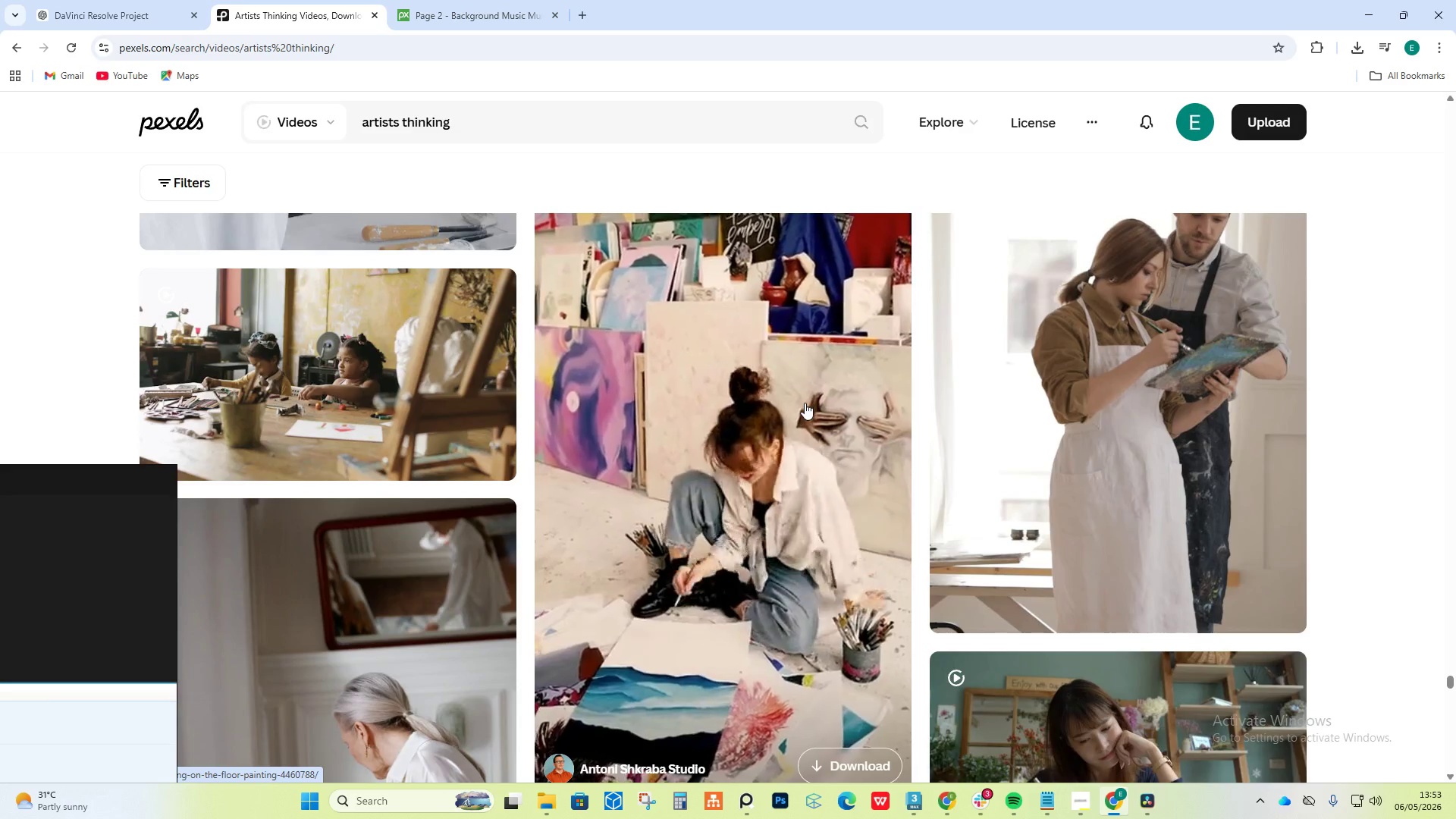 
scroll: coordinate [735, 420], scroll_direction: down, amount: 25.0
 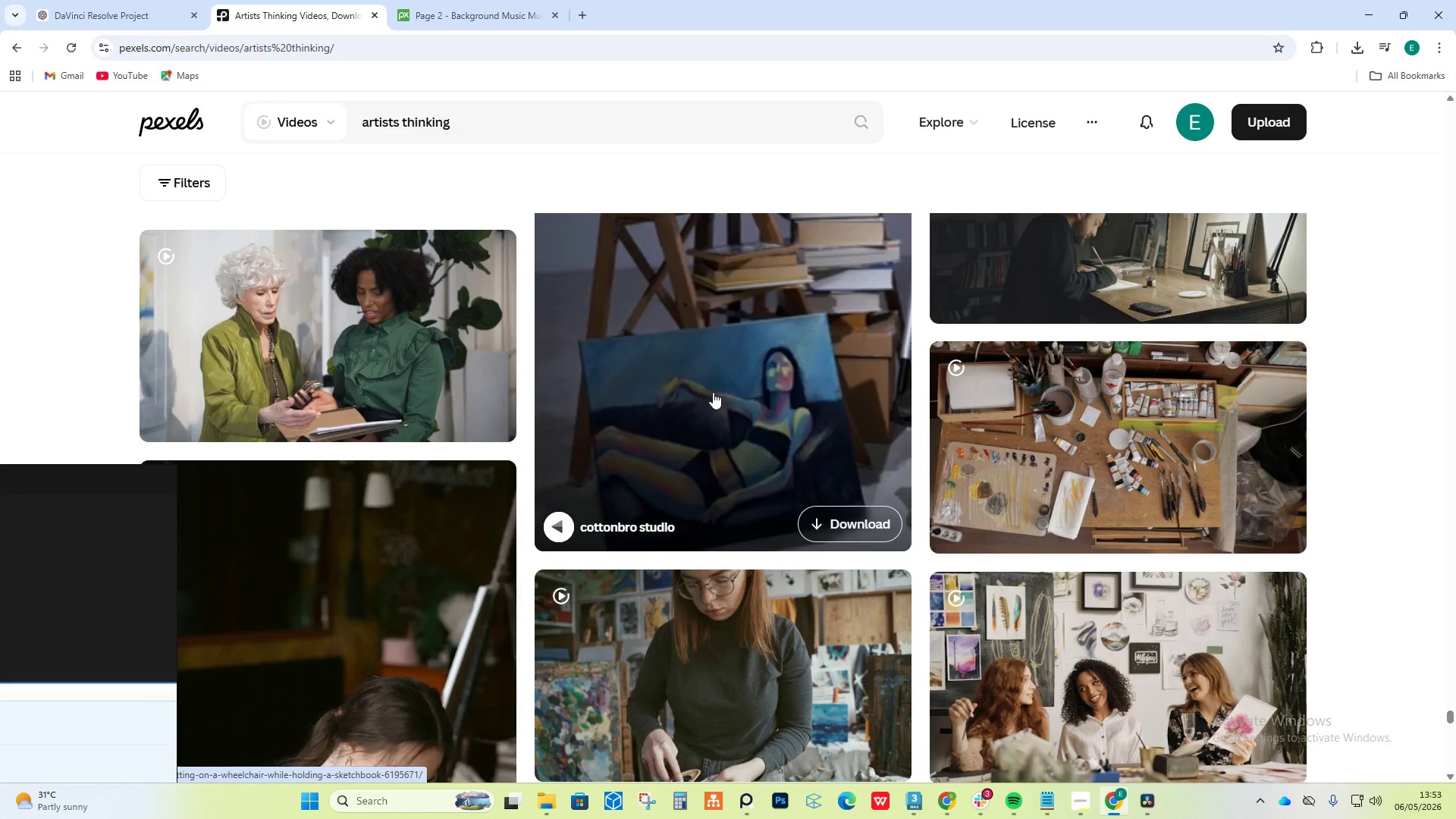 
scroll: coordinate [701, 392], scroll_direction: down, amount: 4.0
 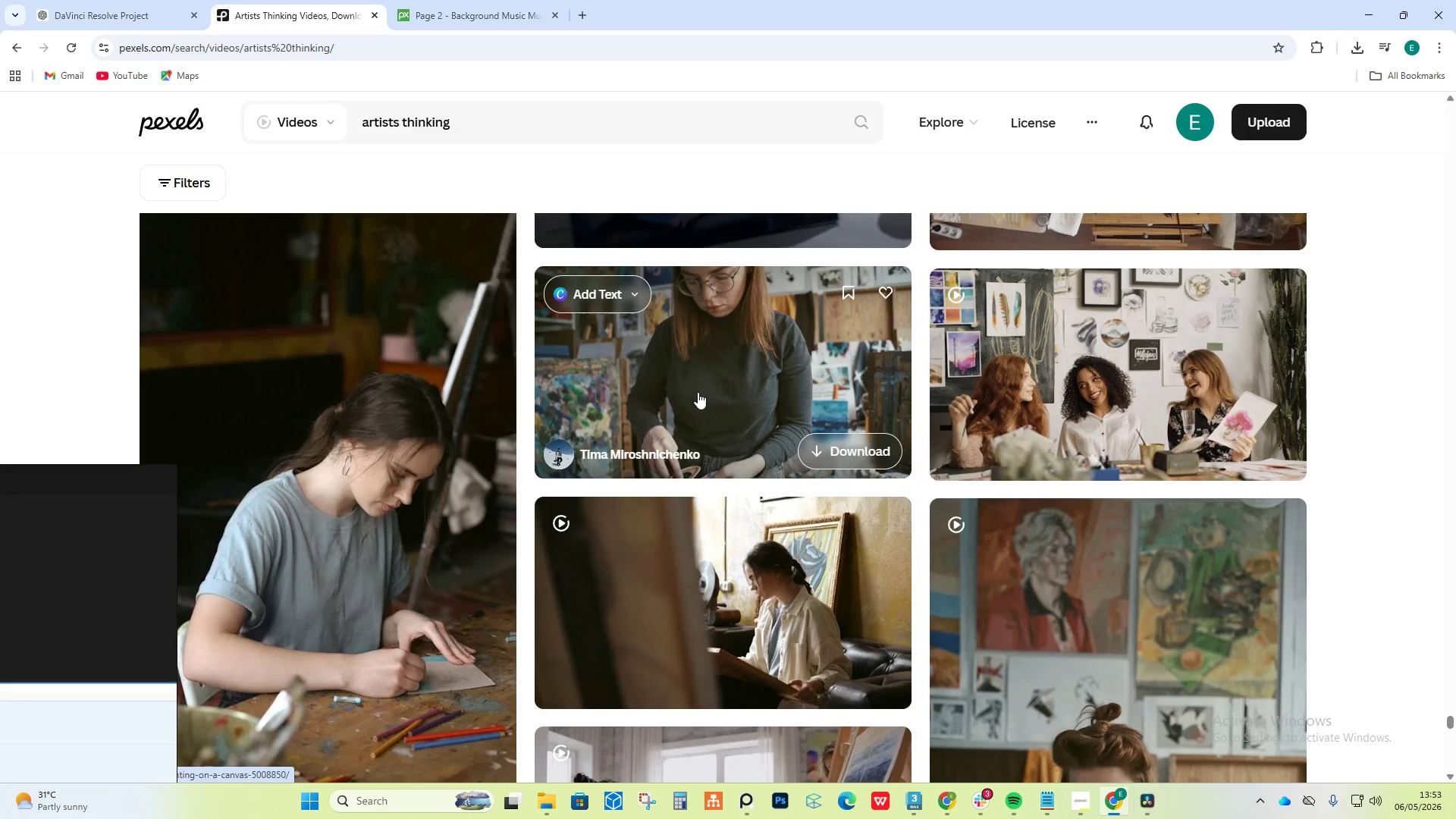 
scroll: coordinate [692, 392], scroll_direction: up, amount: 7.0
 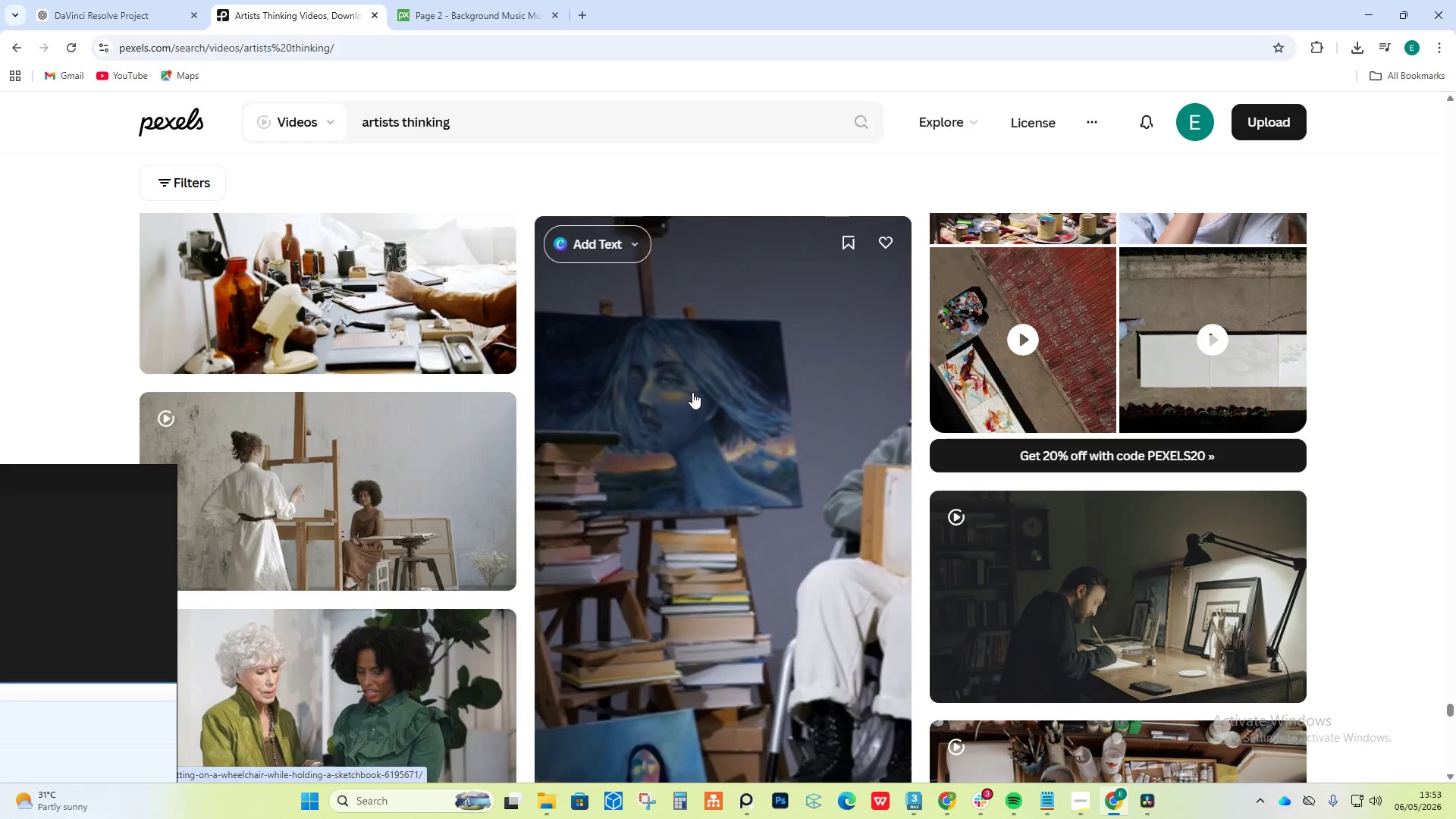 
scroll: coordinate [691, 392], scroll_direction: down, amount: 19.0
 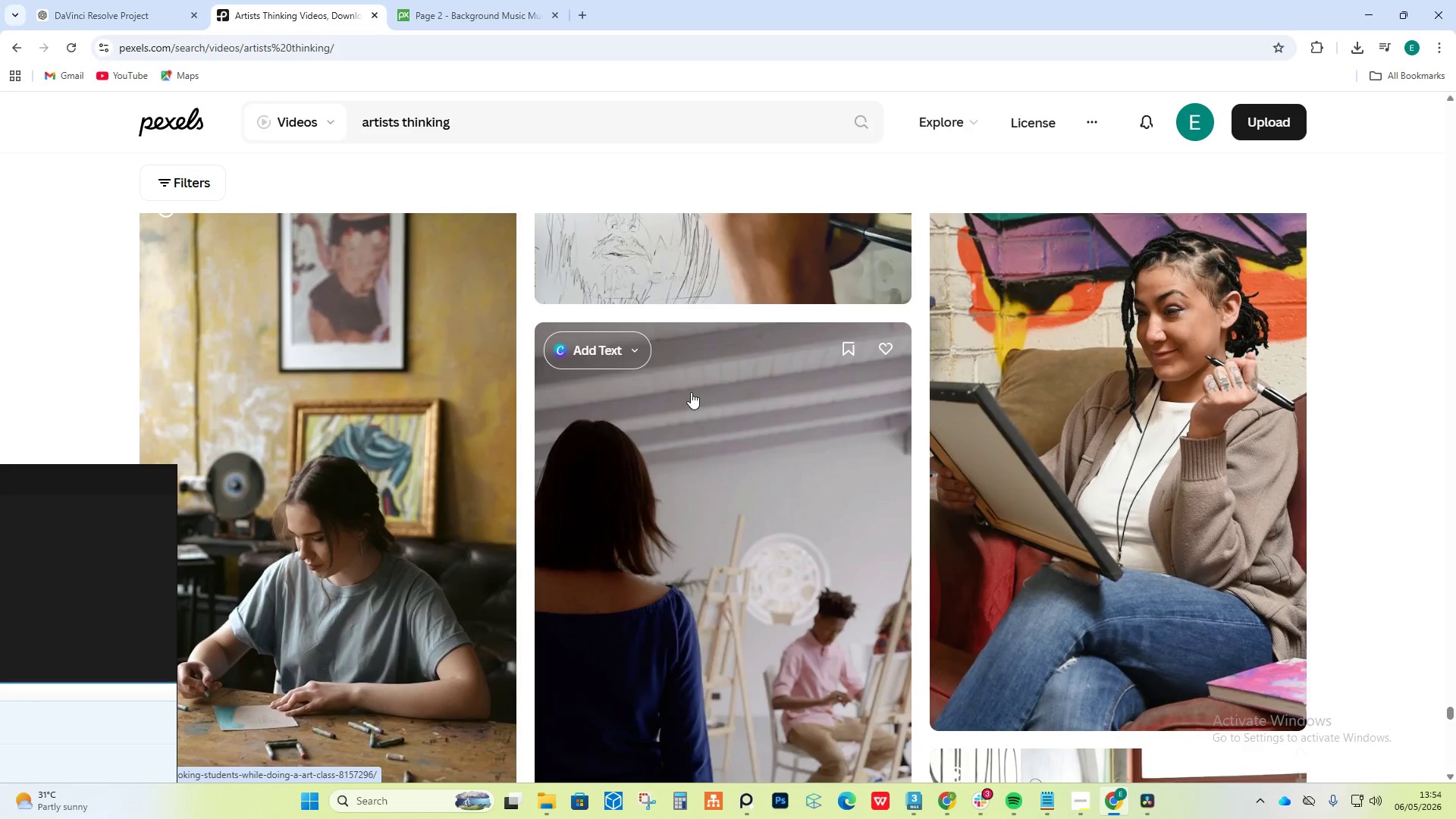 
scroll: coordinate [671, 399], scroll_direction: down, amount: 20.0
 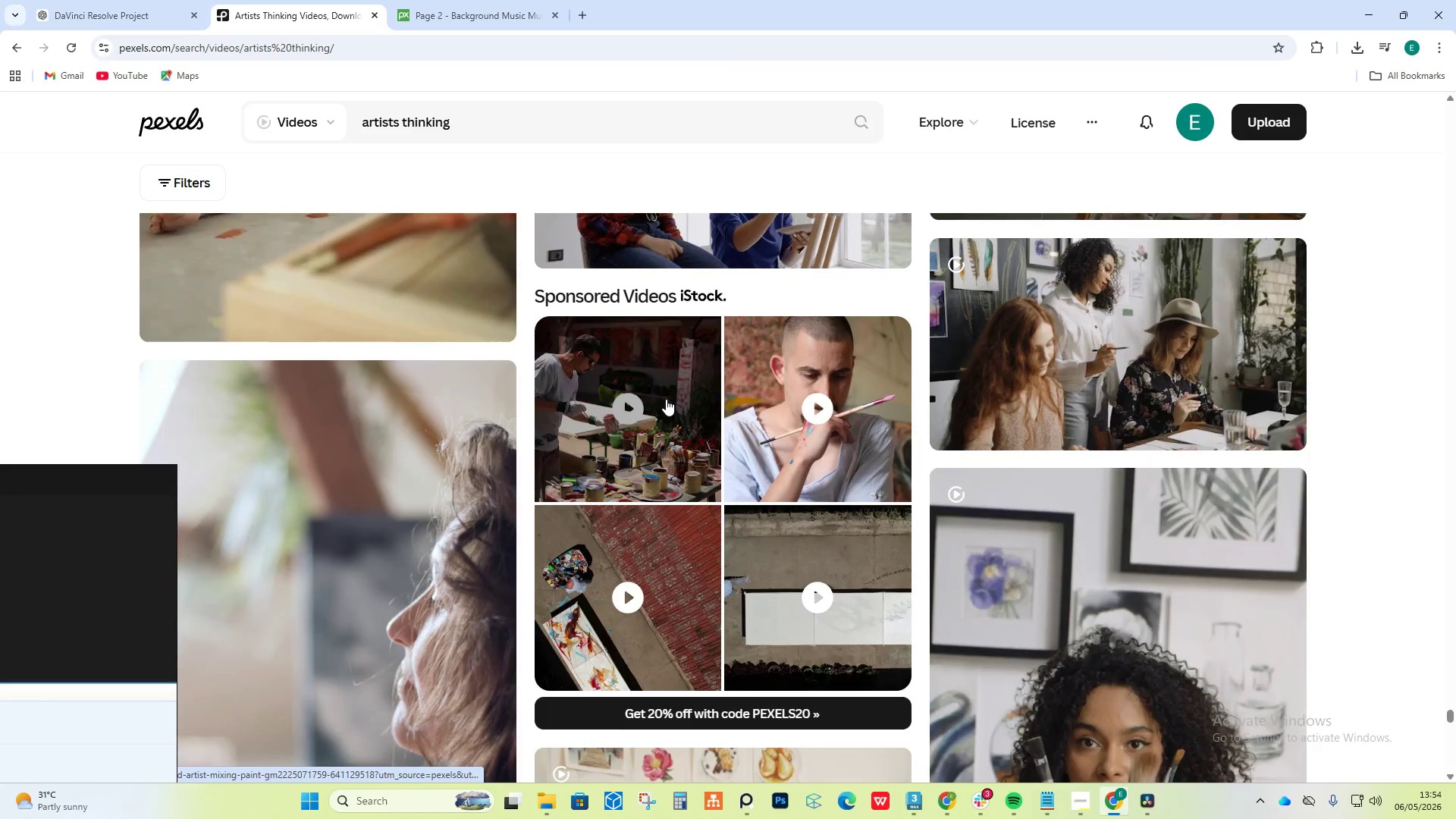 
scroll: coordinate [654, 403], scroll_direction: down, amount: 22.0
 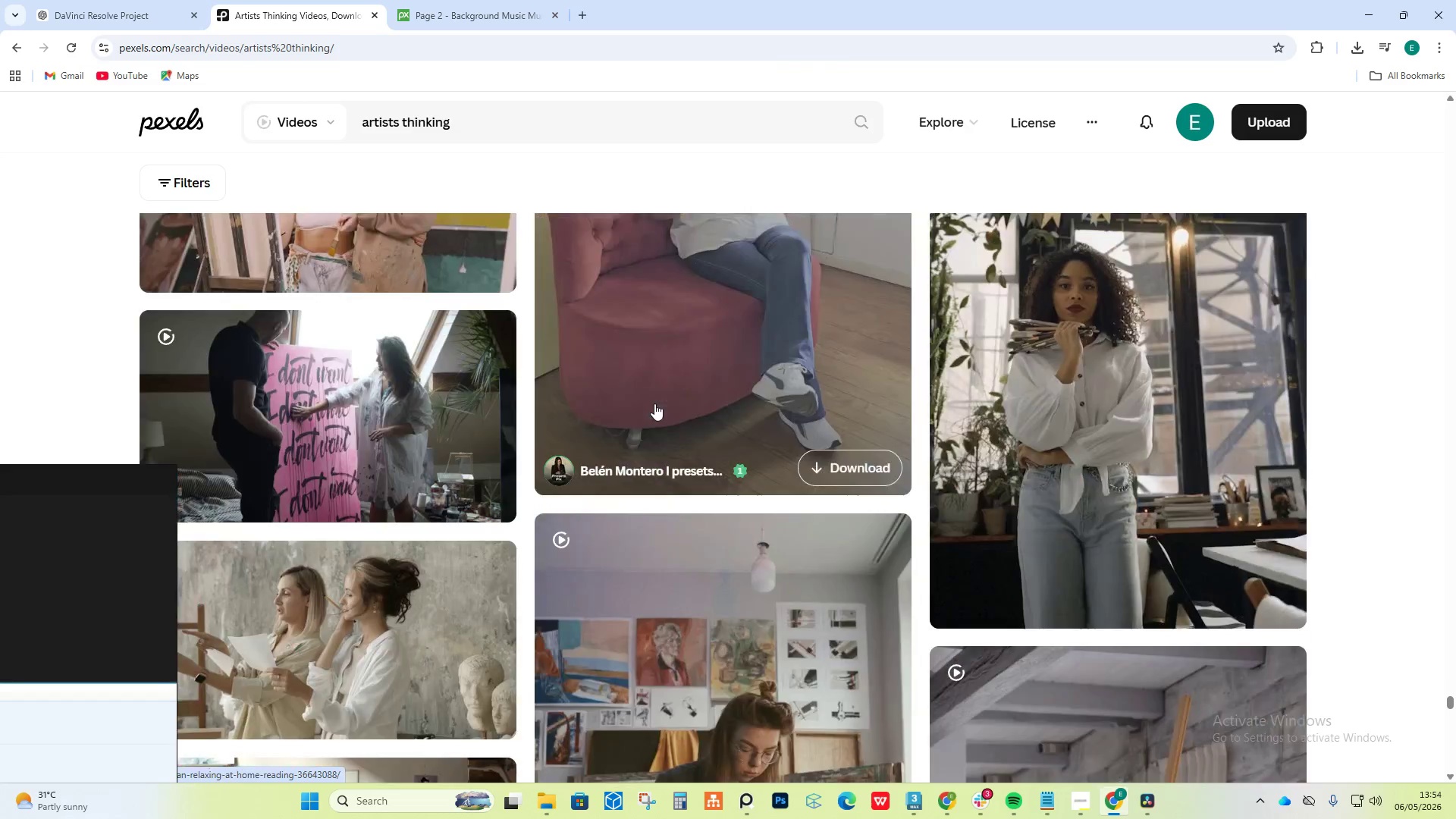 
scroll: coordinate [654, 403], scroll_direction: up, amount: 3.0
 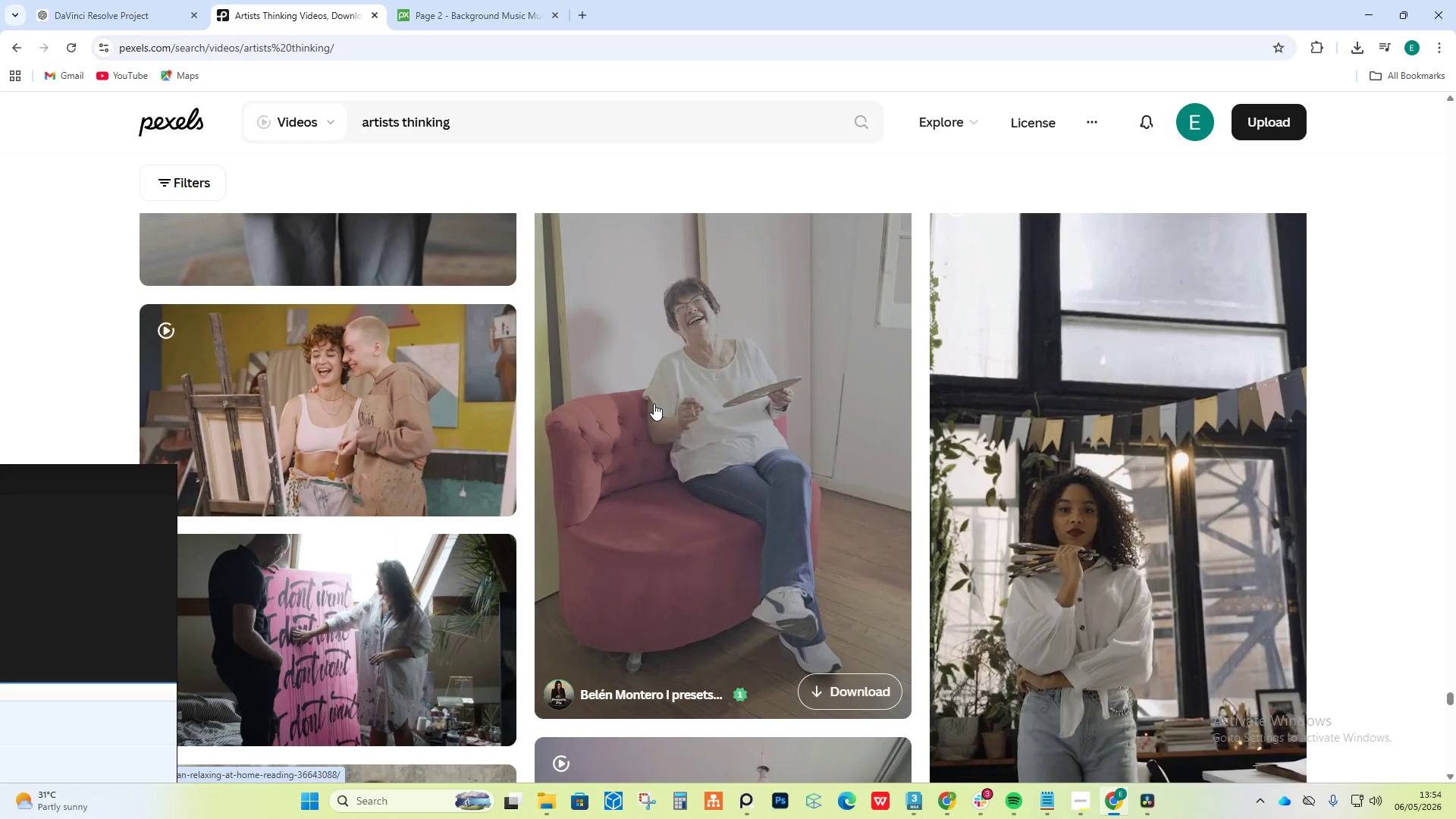 
scroll: coordinate [652, 403], scroll_direction: down, amount: 34.0
 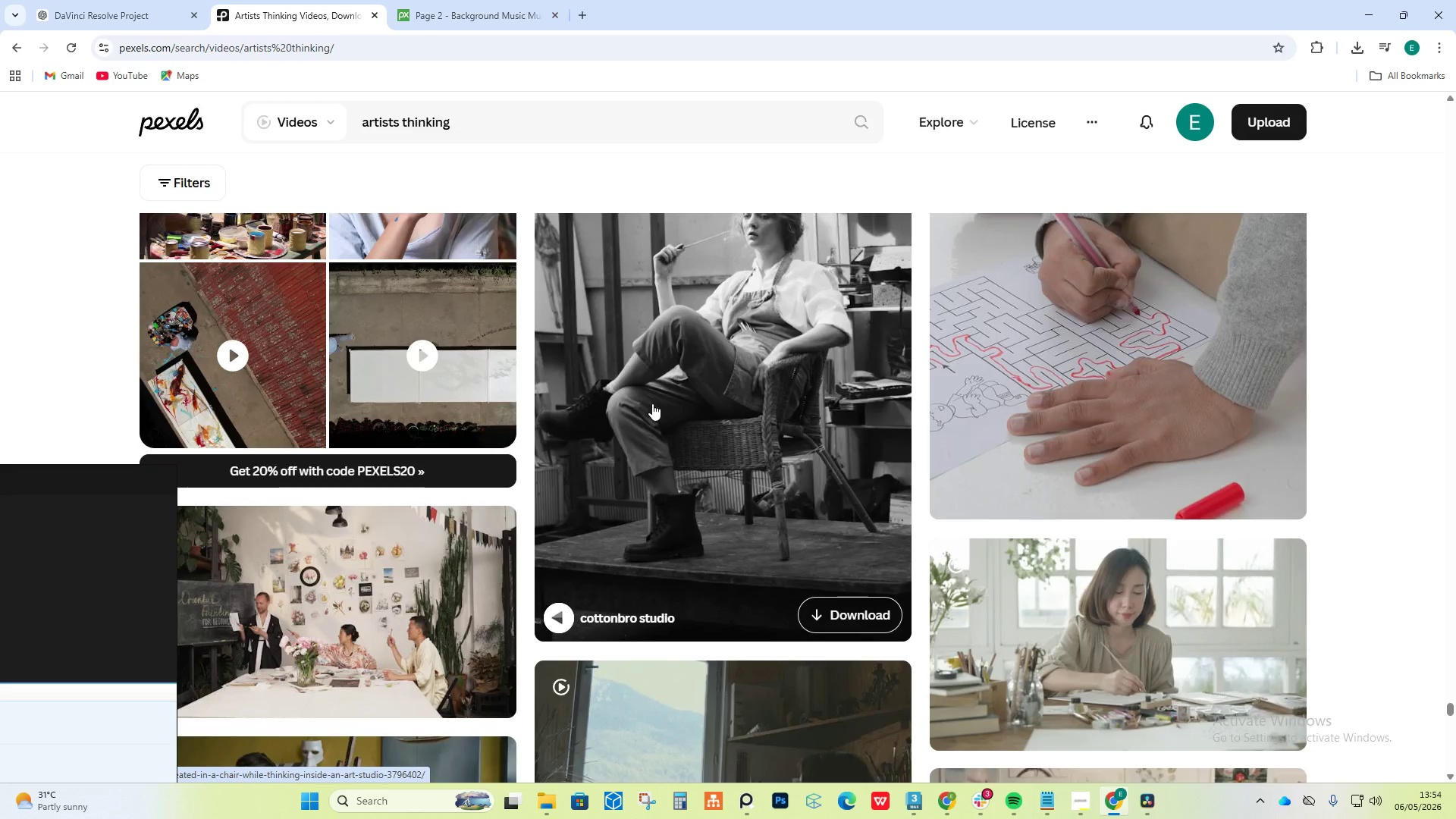 
scroll: coordinate [652, 403], scroll_direction: up, amount: 7.0
 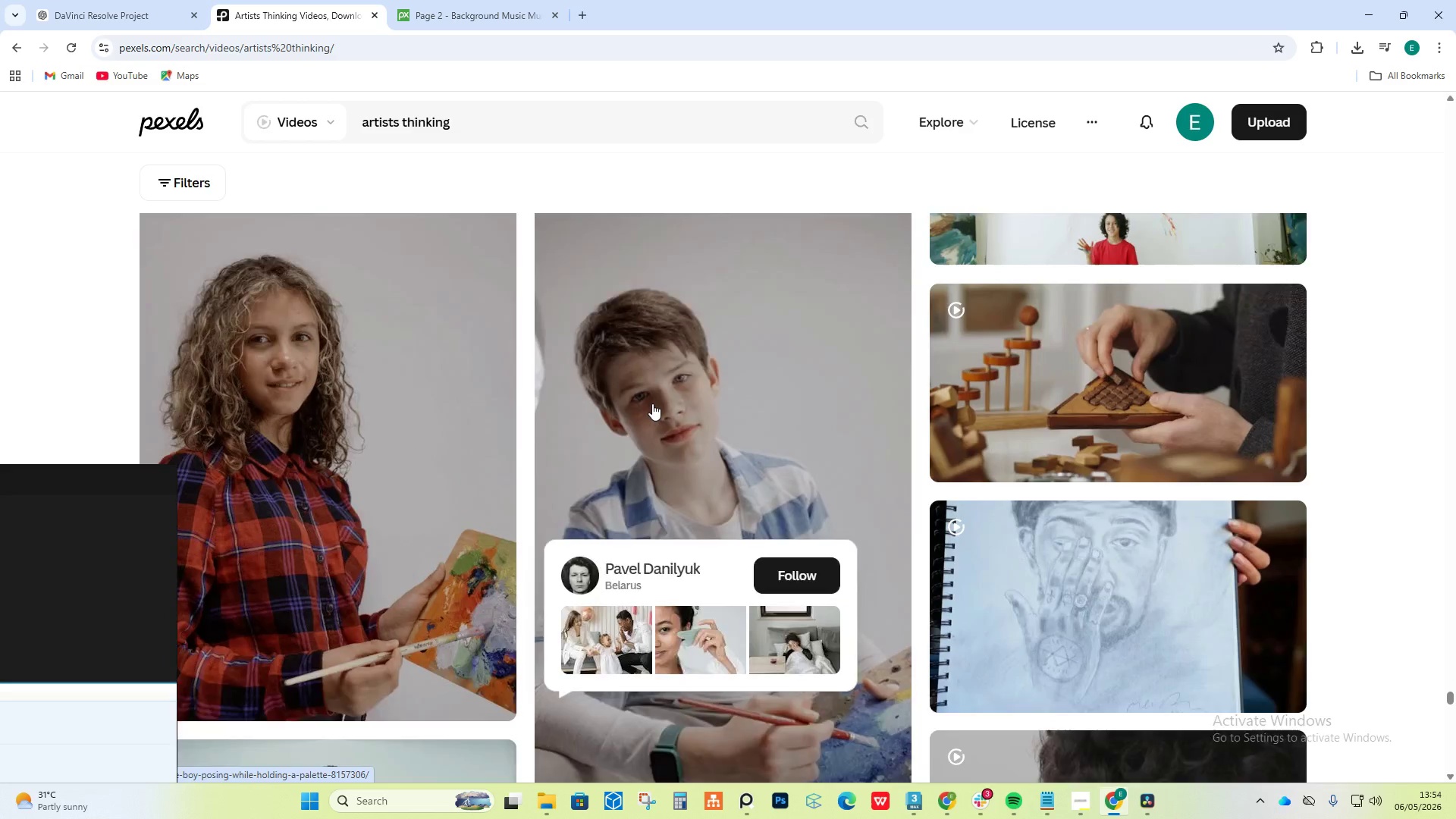 
scroll: coordinate [652, 403], scroll_direction: down, amount: 6.0
 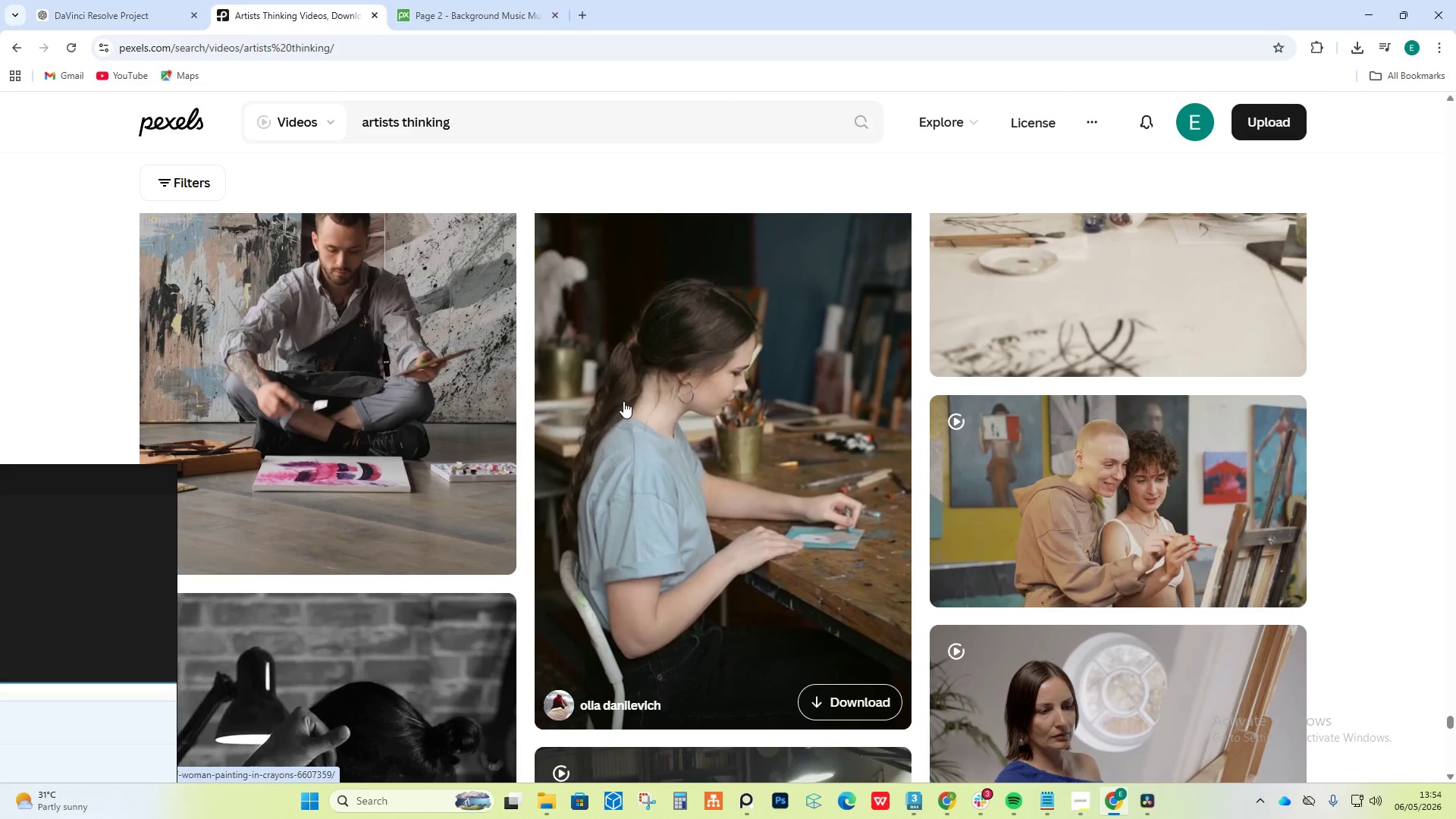 
wait(8.5)
 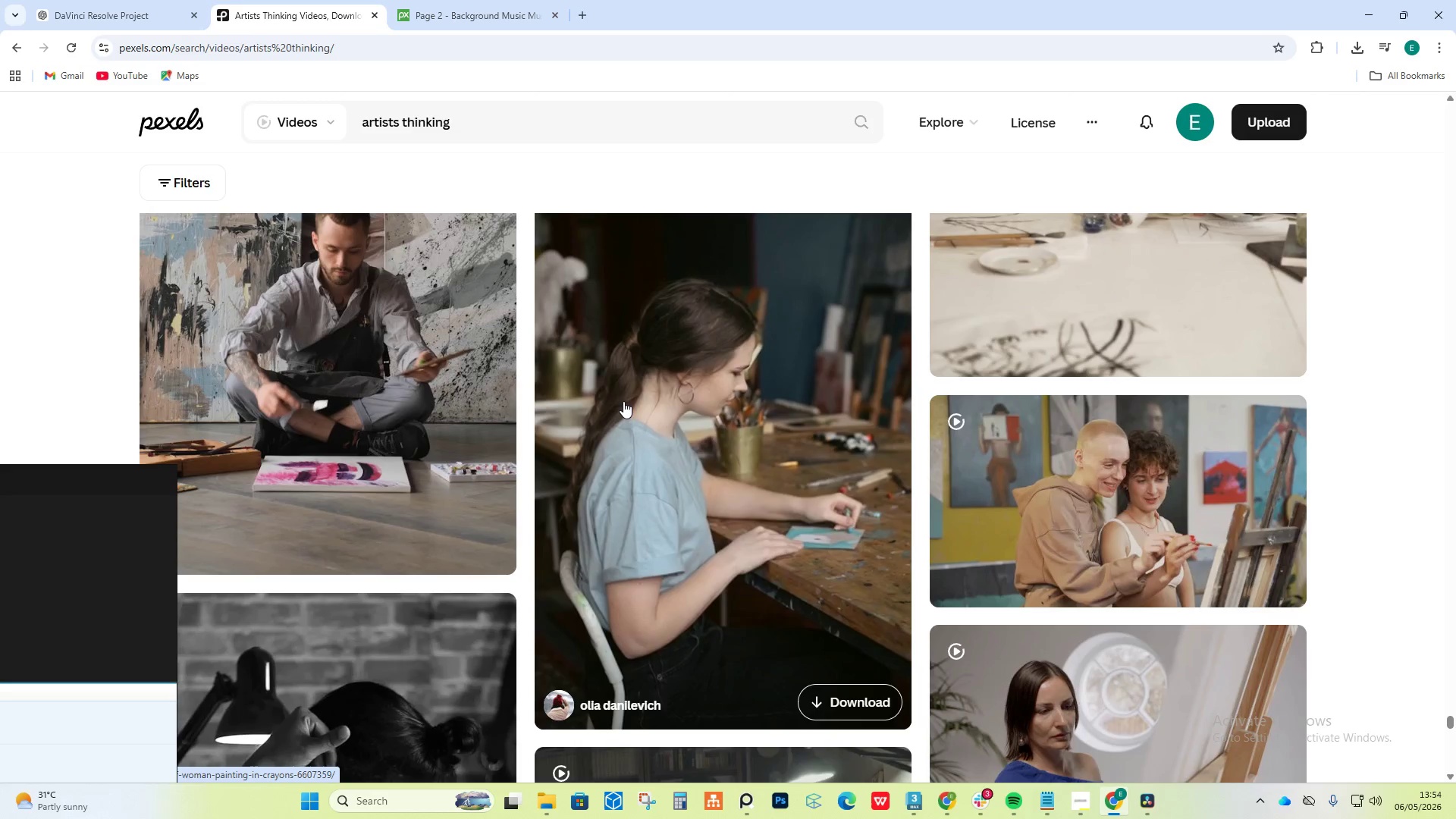 
scroll: coordinate [635, 458], scroll_direction: down, amount: 1.0
 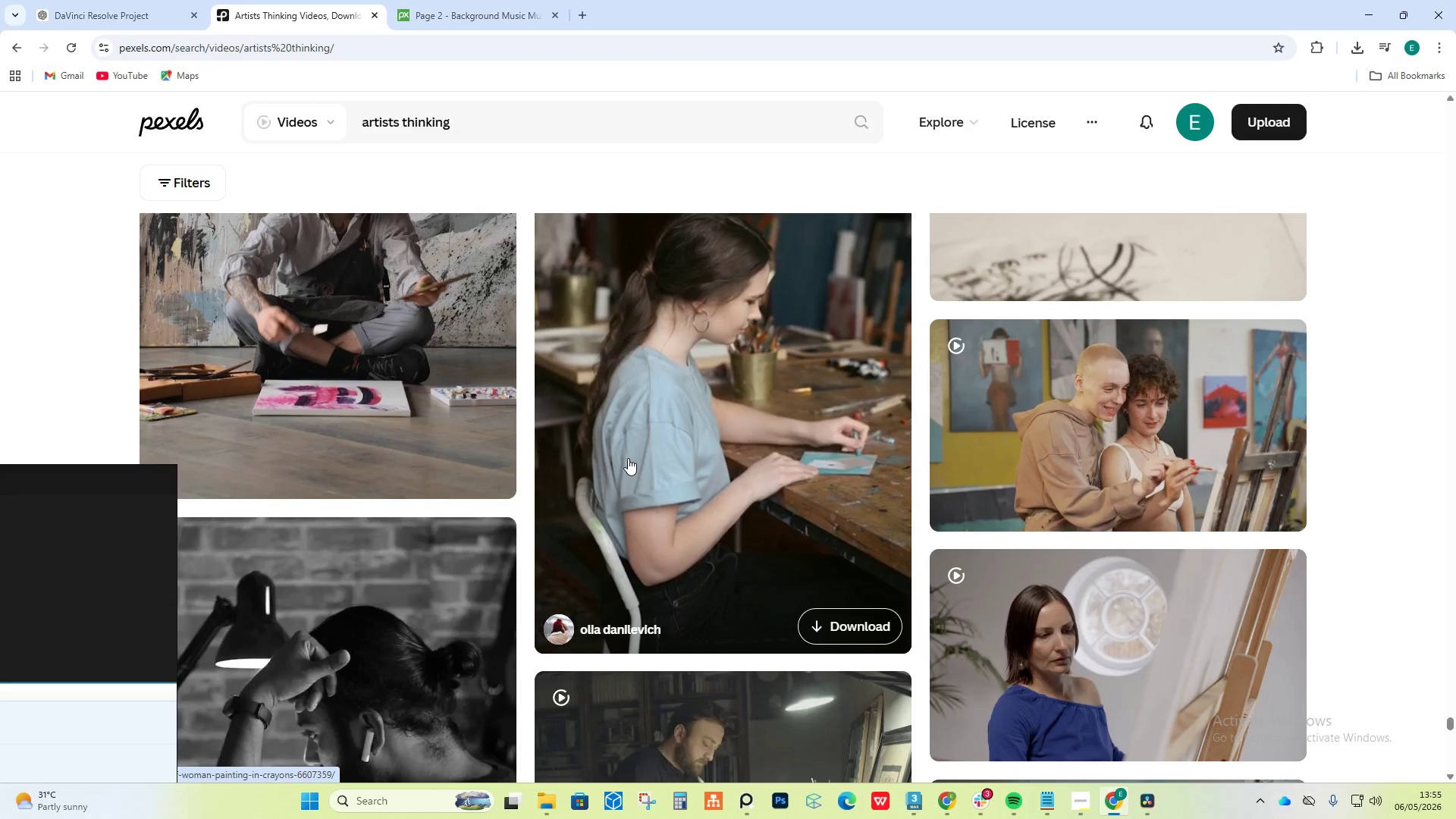 
scroll: coordinate [623, 458], scroll_direction: up, amount: 2.0
 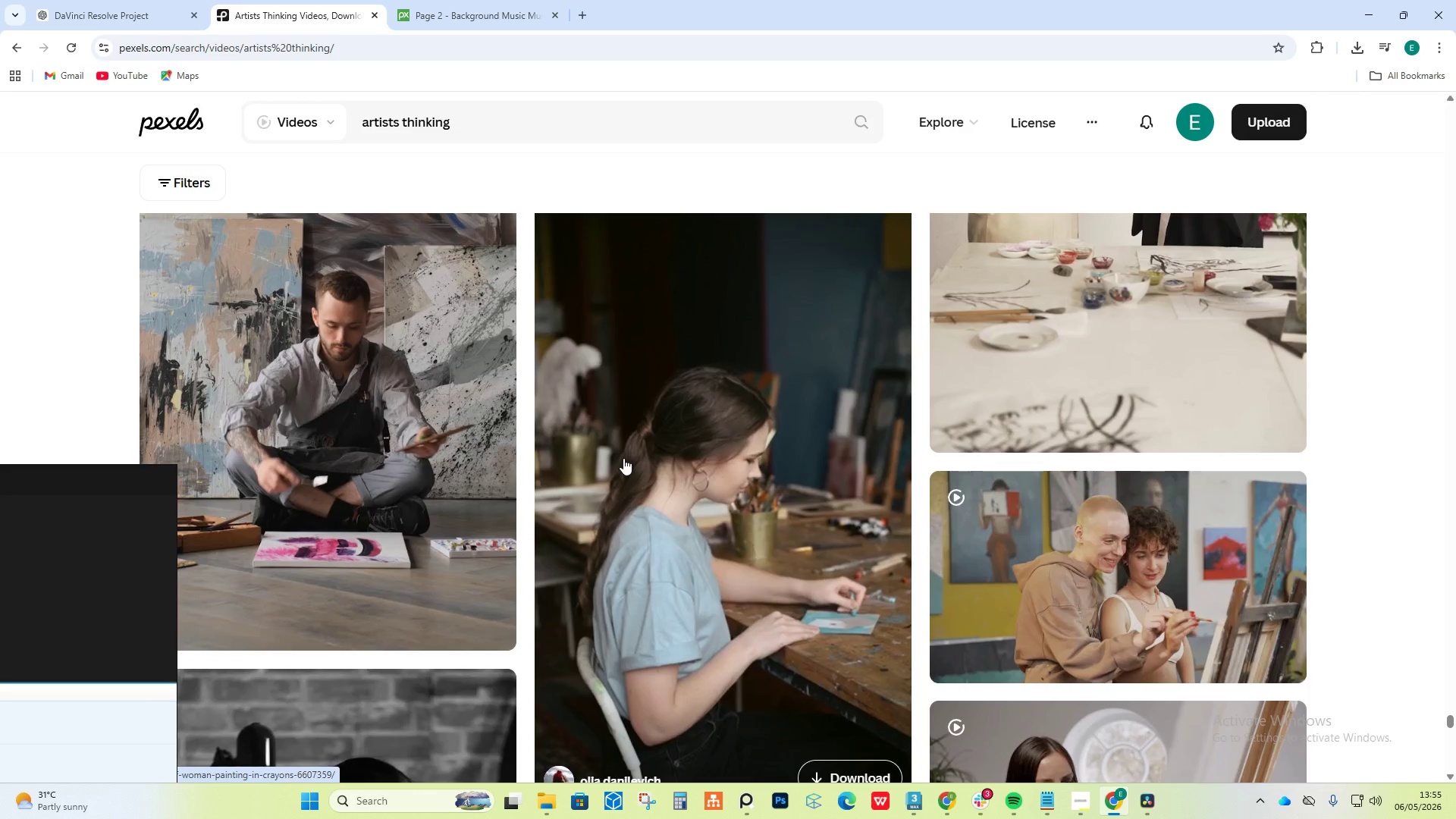 
scroll: coordinate [641, 338], scroll_direction: down, amount: 23.0
 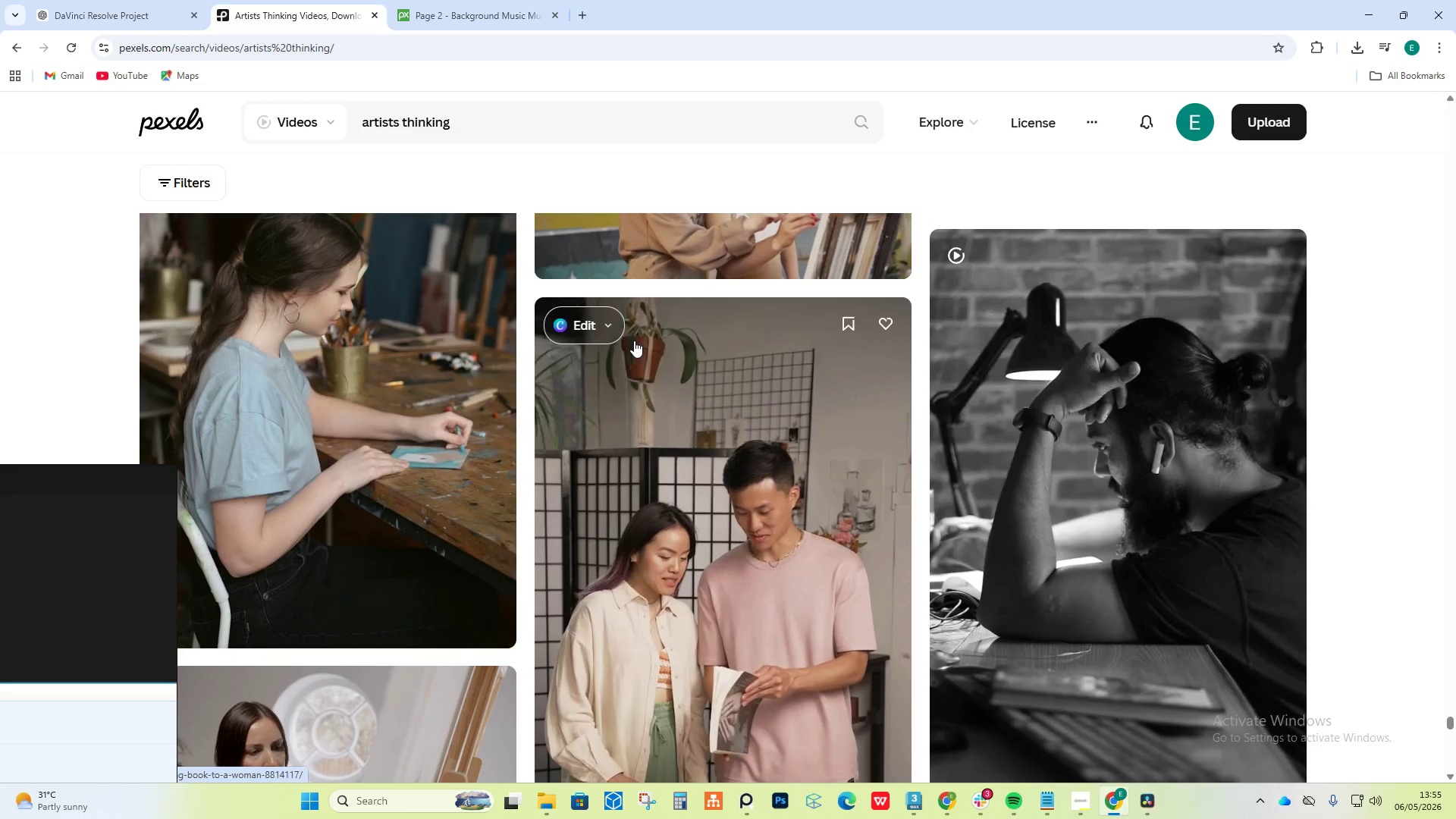 
scroll: coordinate [596, 374], scroll_direction: down, amount: 33.0
 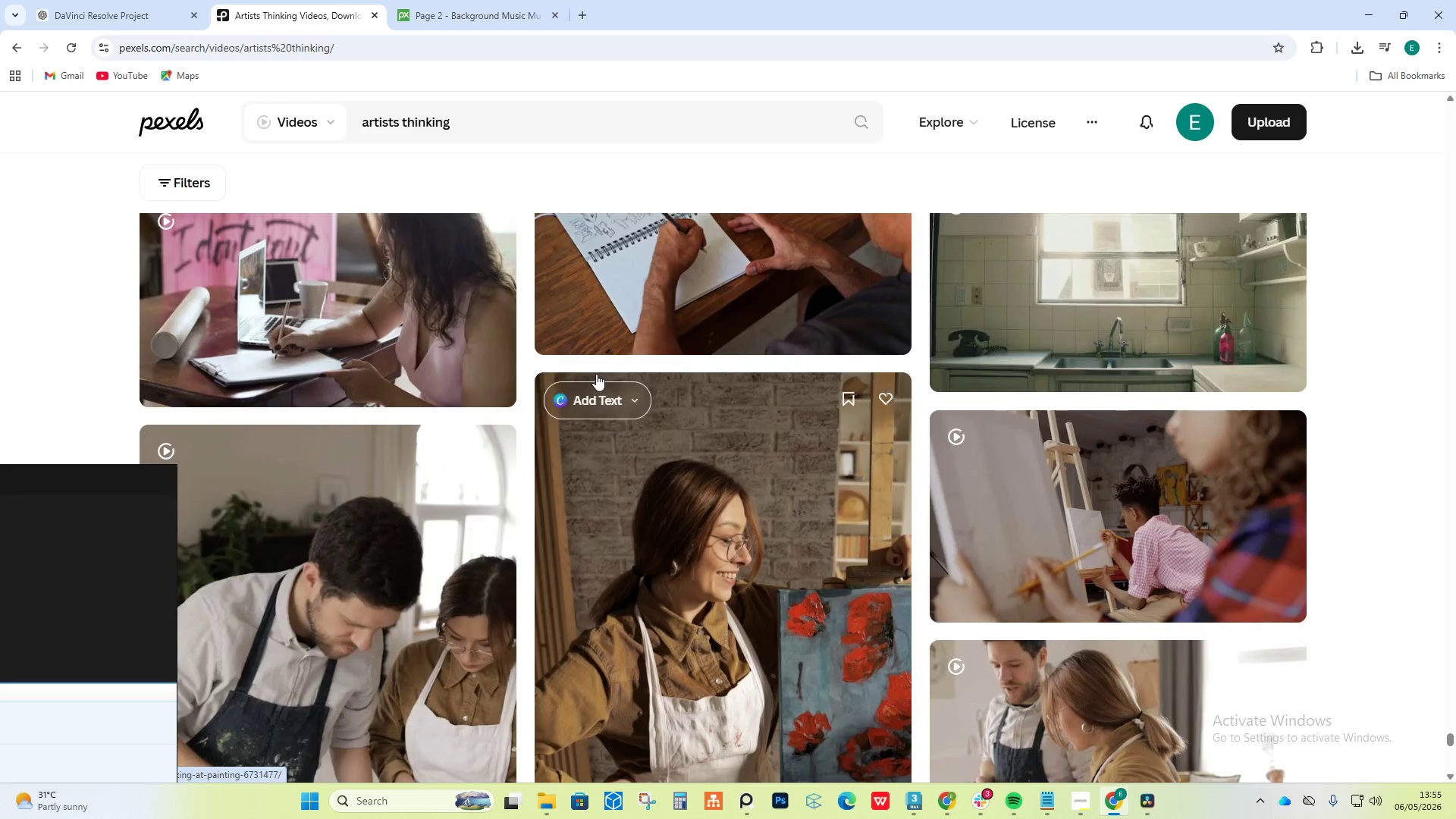 
scroll: coordinate [591, 381], scroll_direction: down, amount: 14.0
 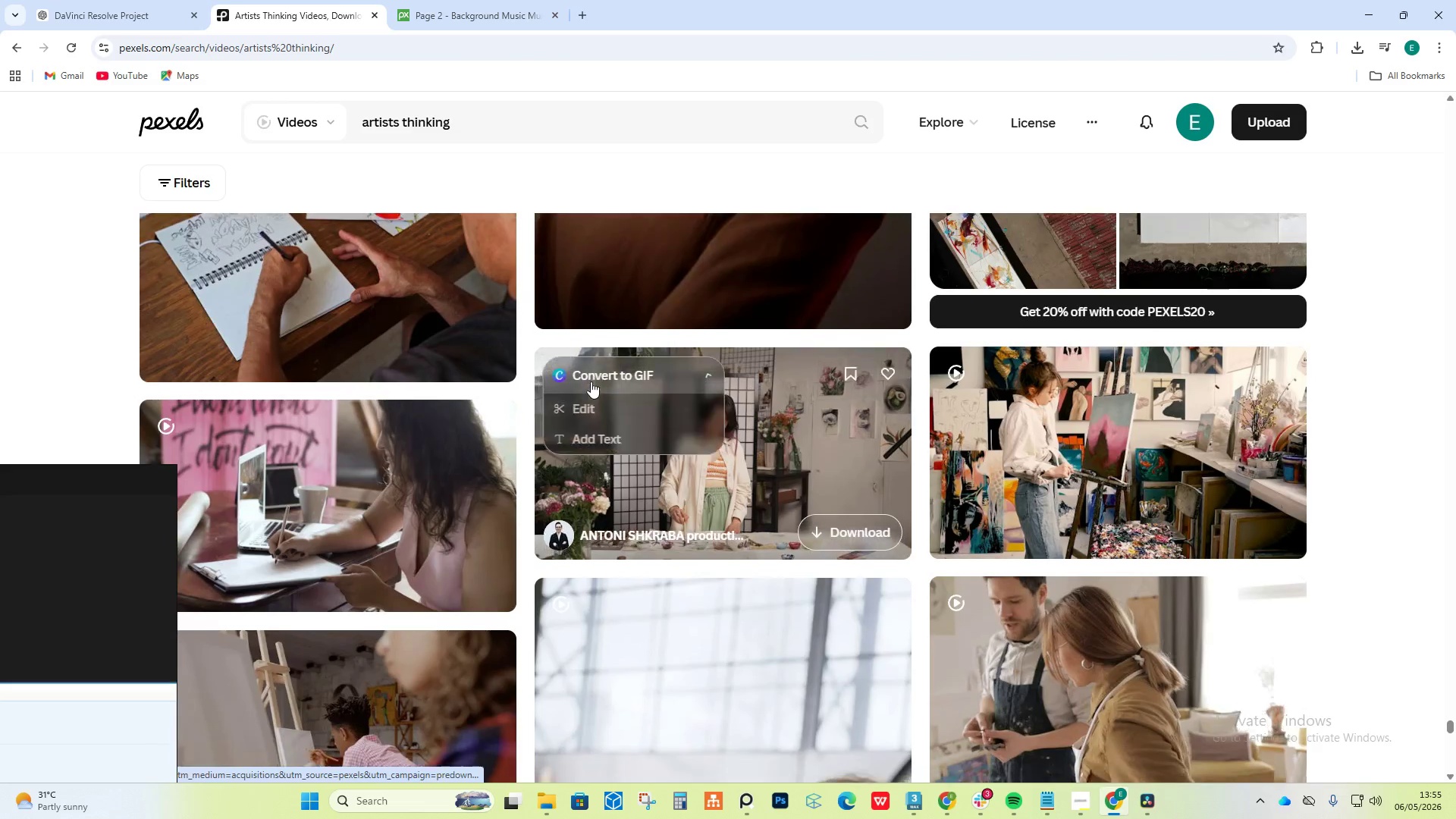 
scroll: coordinate [591, 381], scroll_direction: up, amount: 4.0
 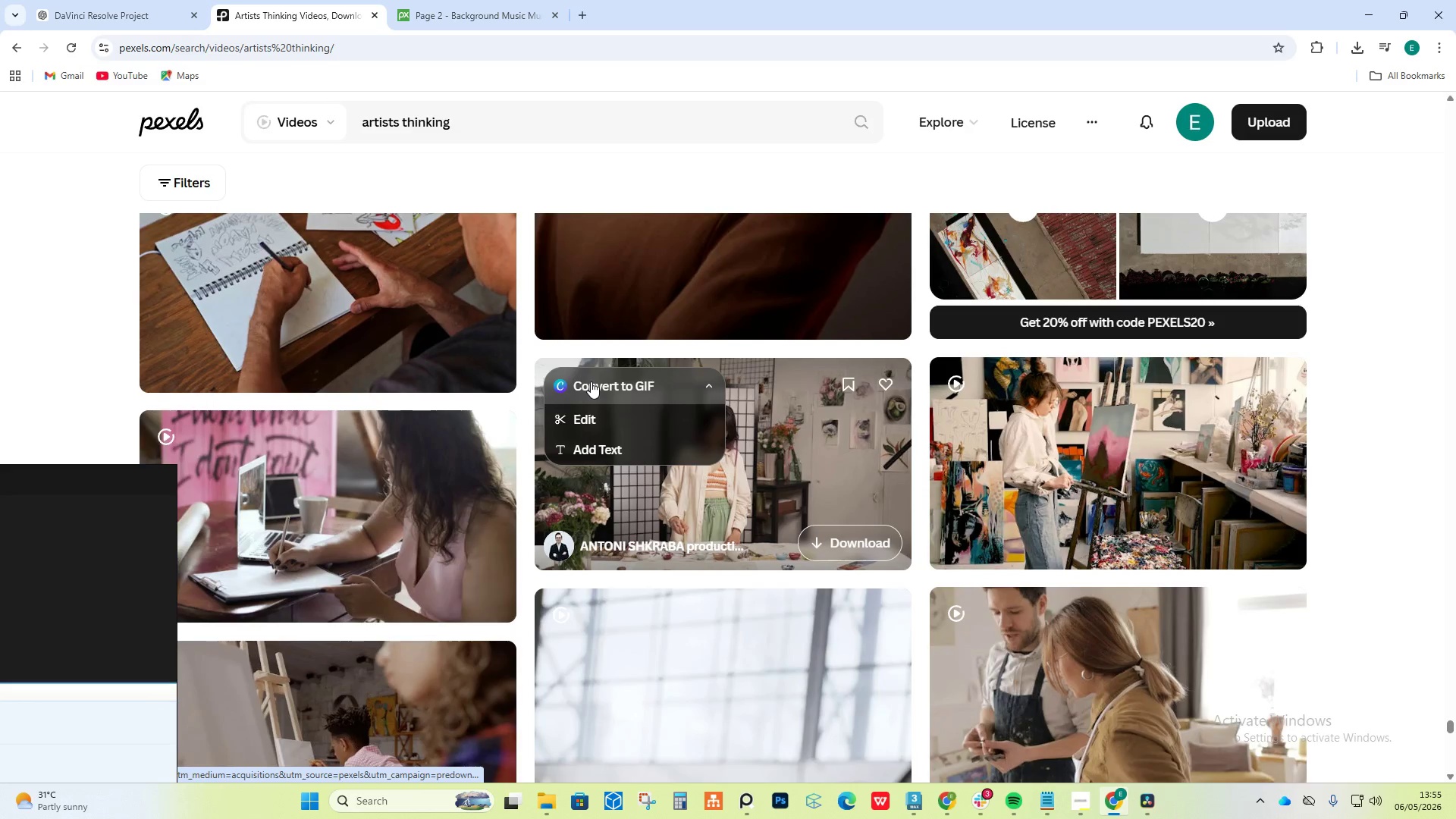 
scroll: coordinate [538, 490], scroll_direction: down, amount: 24.0
 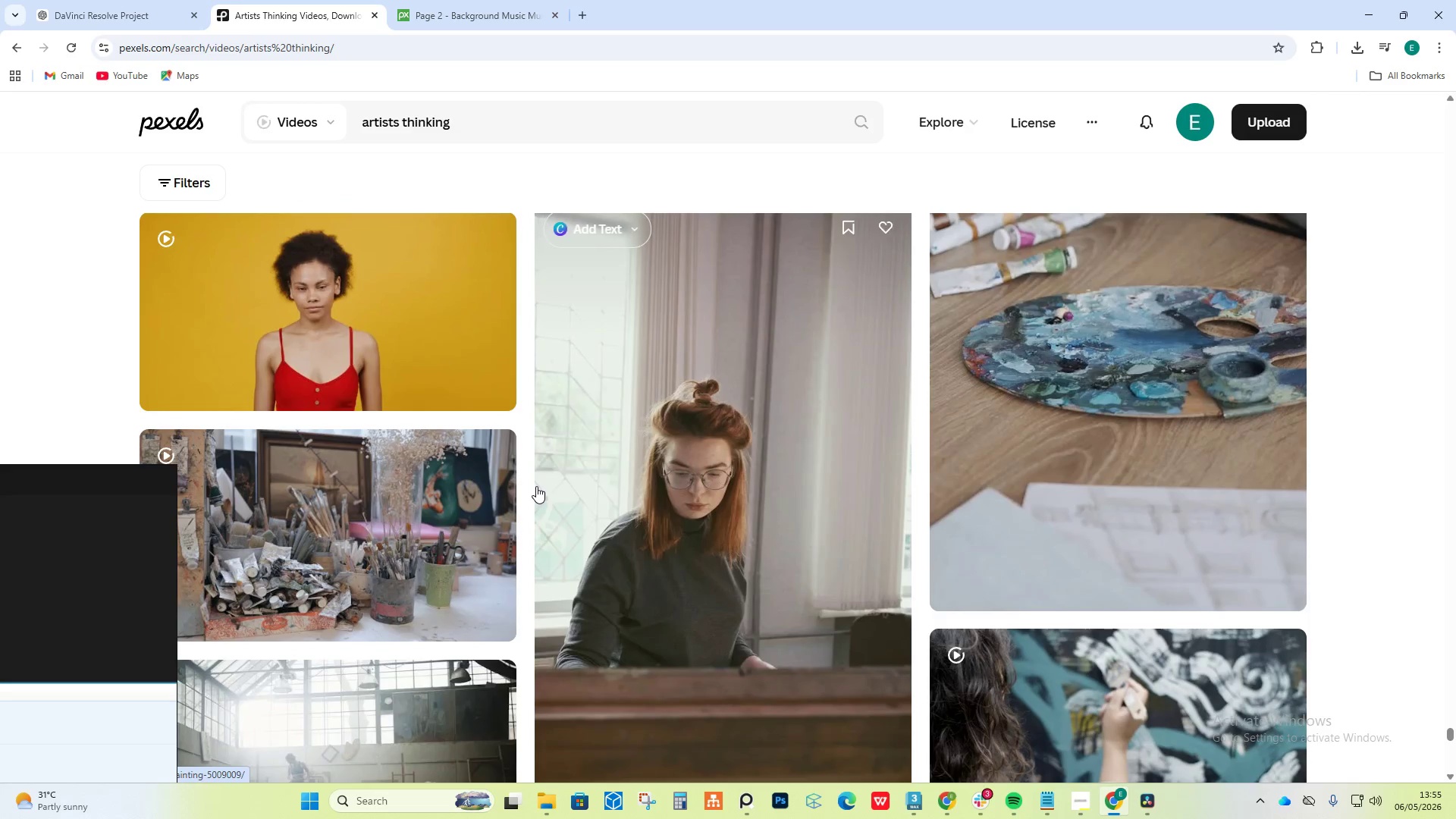 
scroll: coordinate [1076, 378], scroll_direction: down, amount: 18.0
 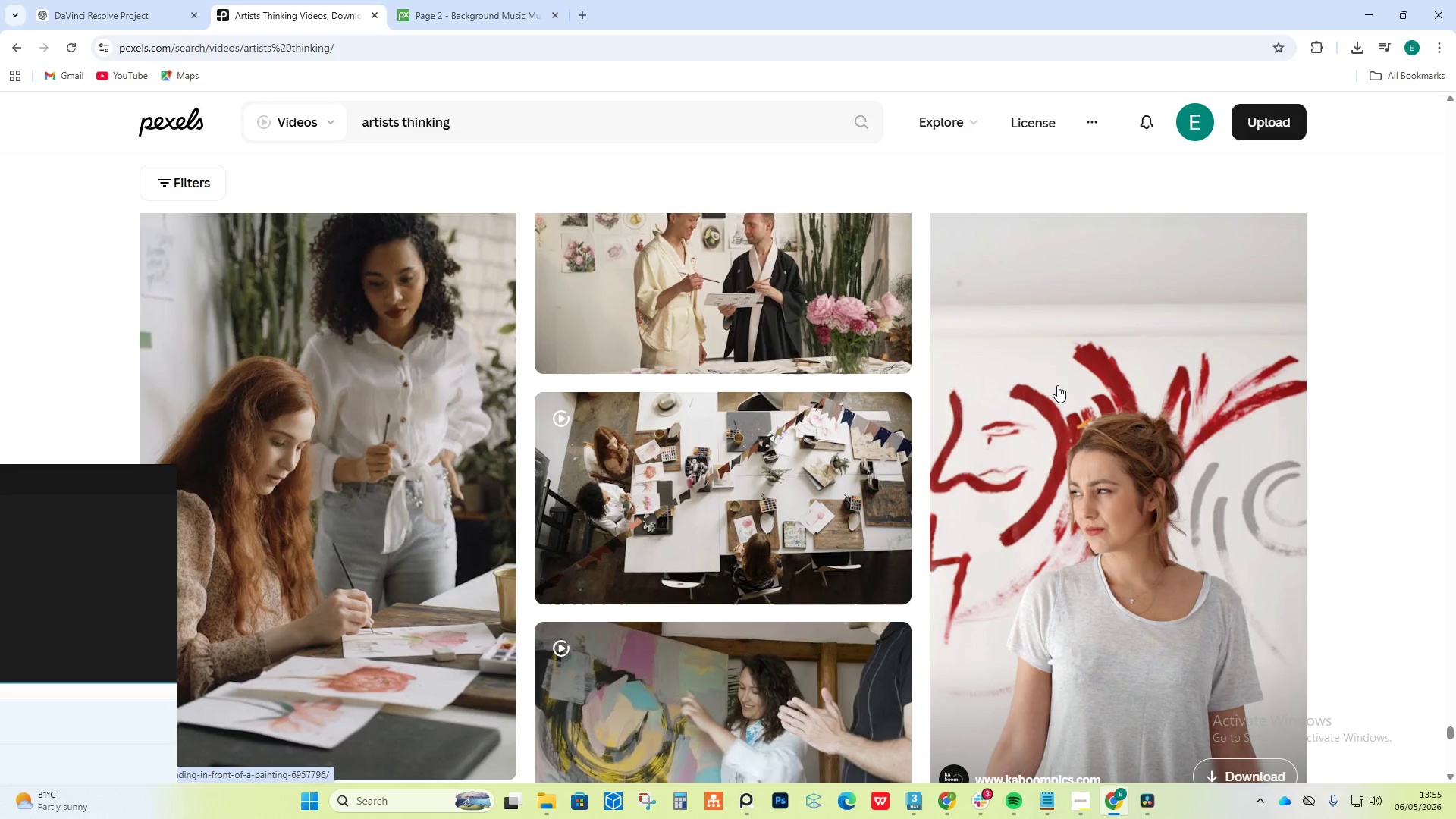 
scroll: coordinate [1054, 385], scroll_direction: down, amount: 4.0
 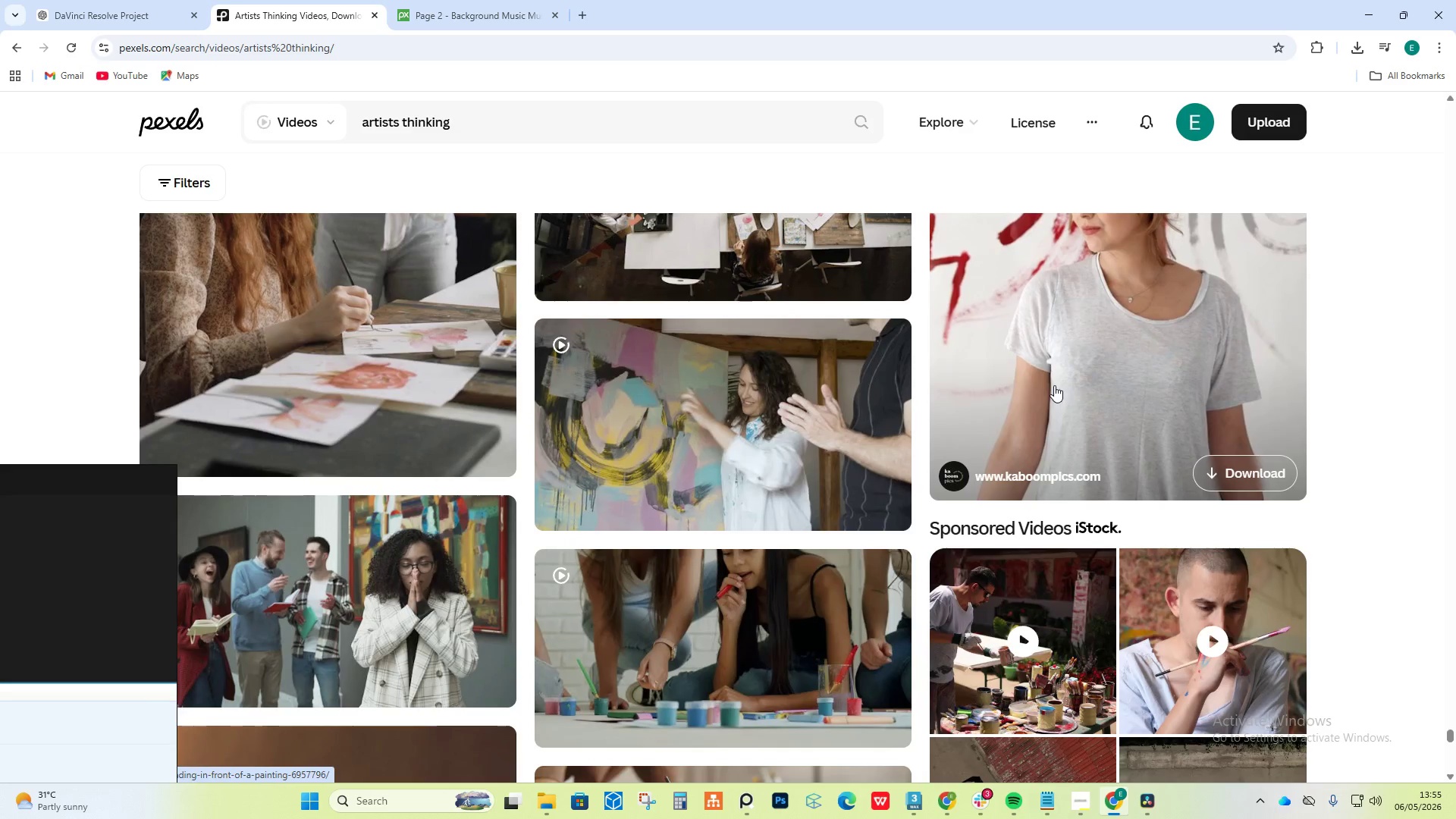 
scroll: coordinate [1046, 385], scroll_direction: up, amount: 6.0
 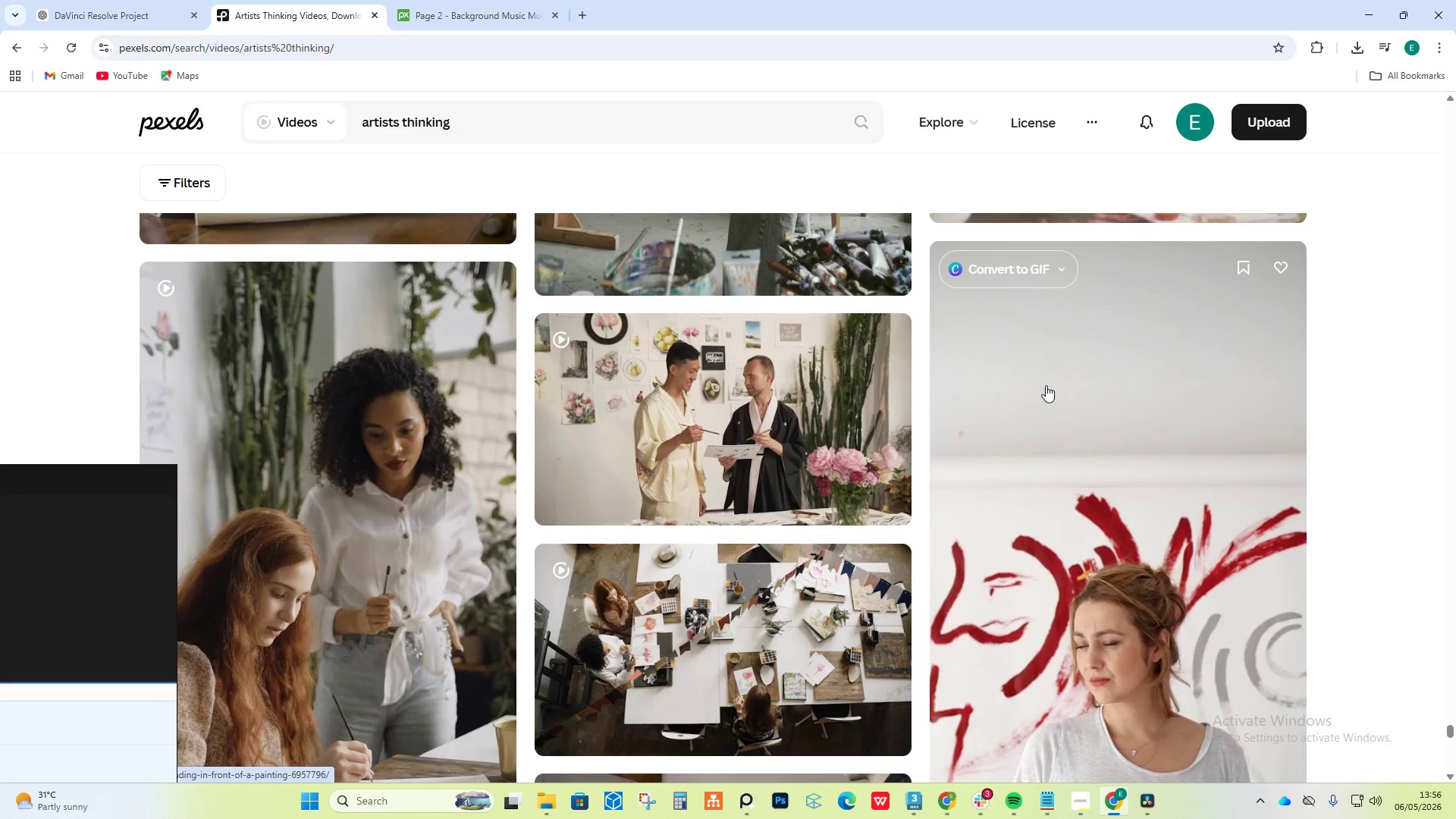 
scroll: coordinate [1040, 391], scroll_direction: down, amount: 7.0
 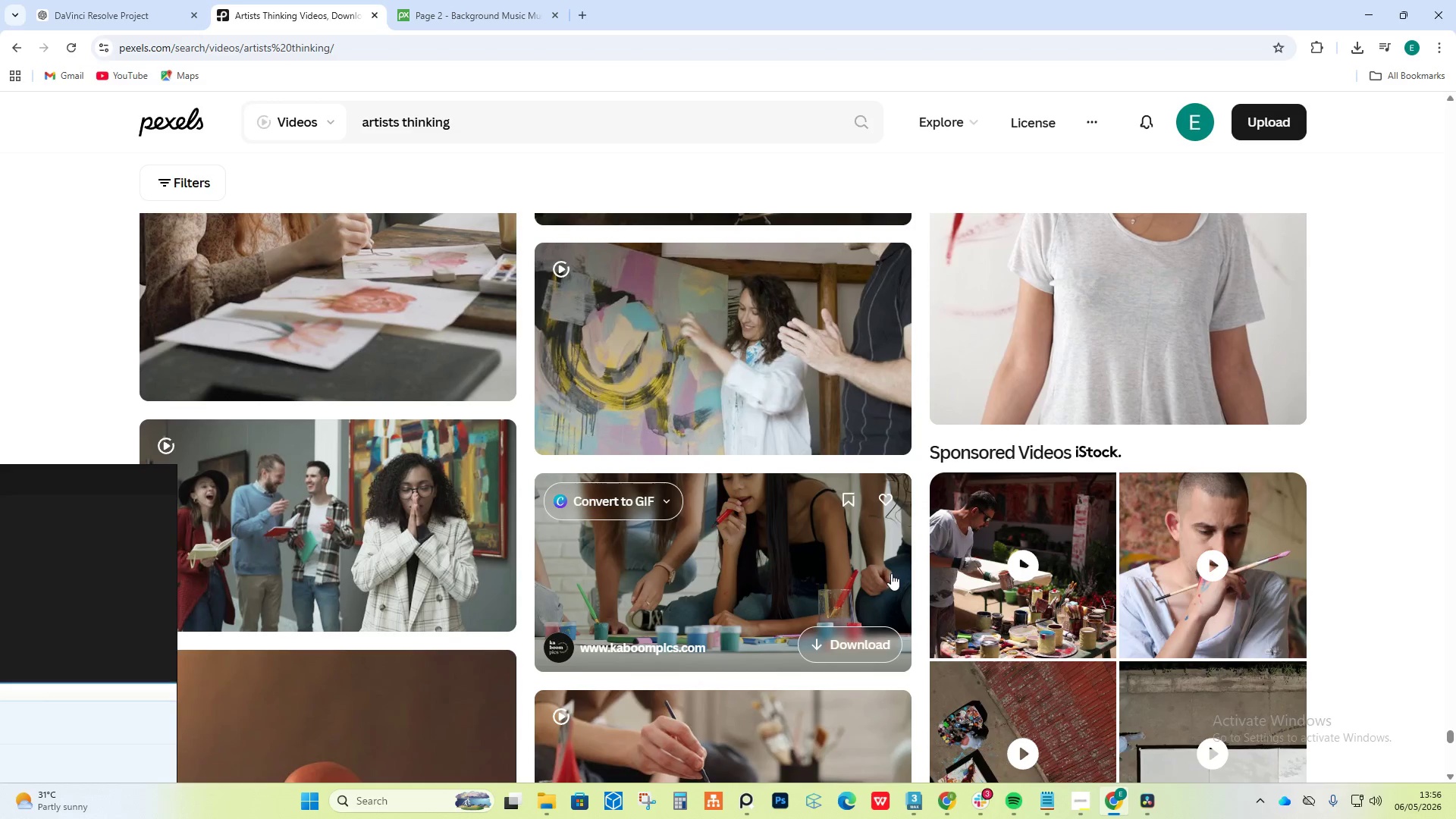 
left_click([891, 573])
 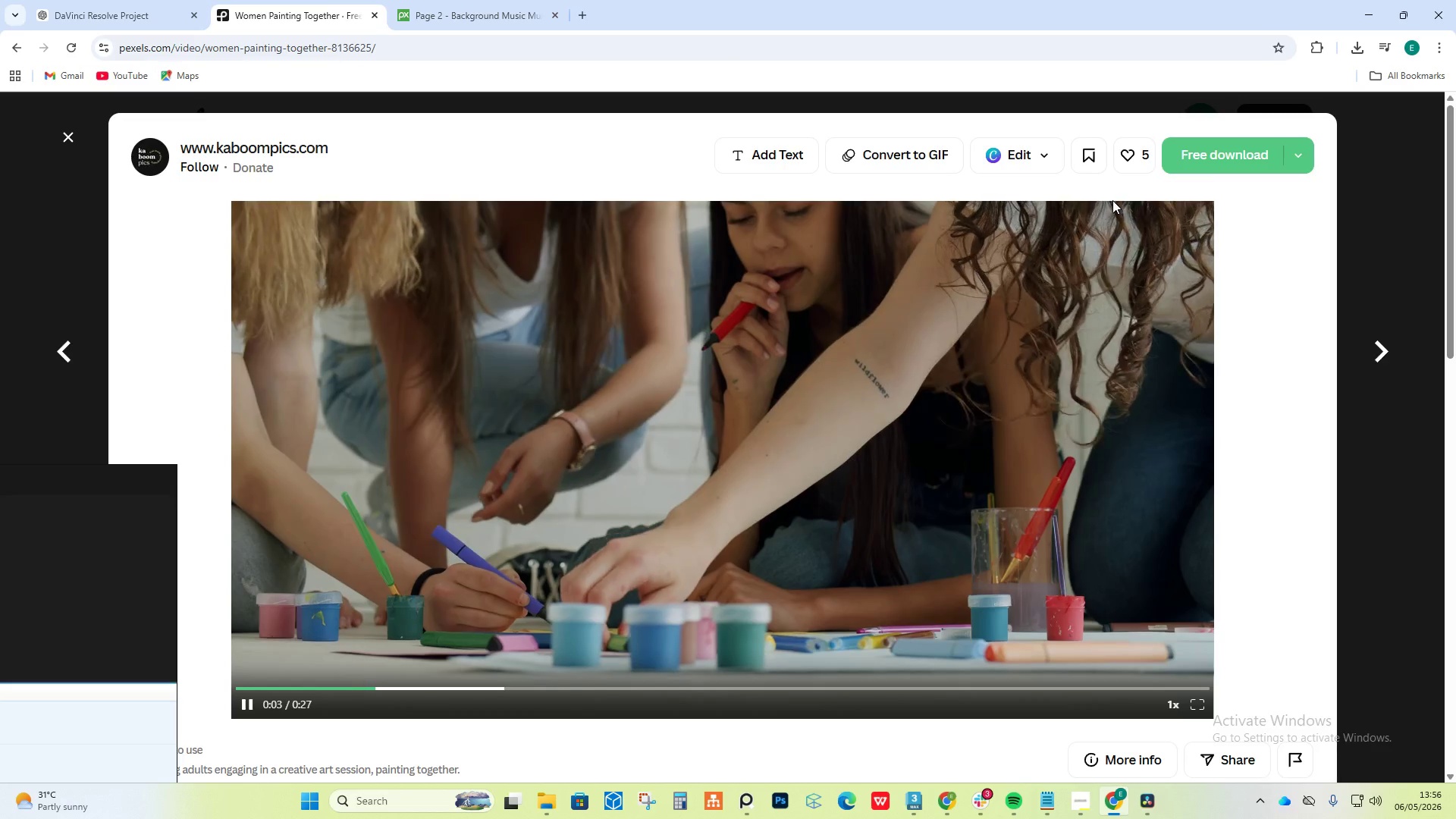 
wait(13.09)
 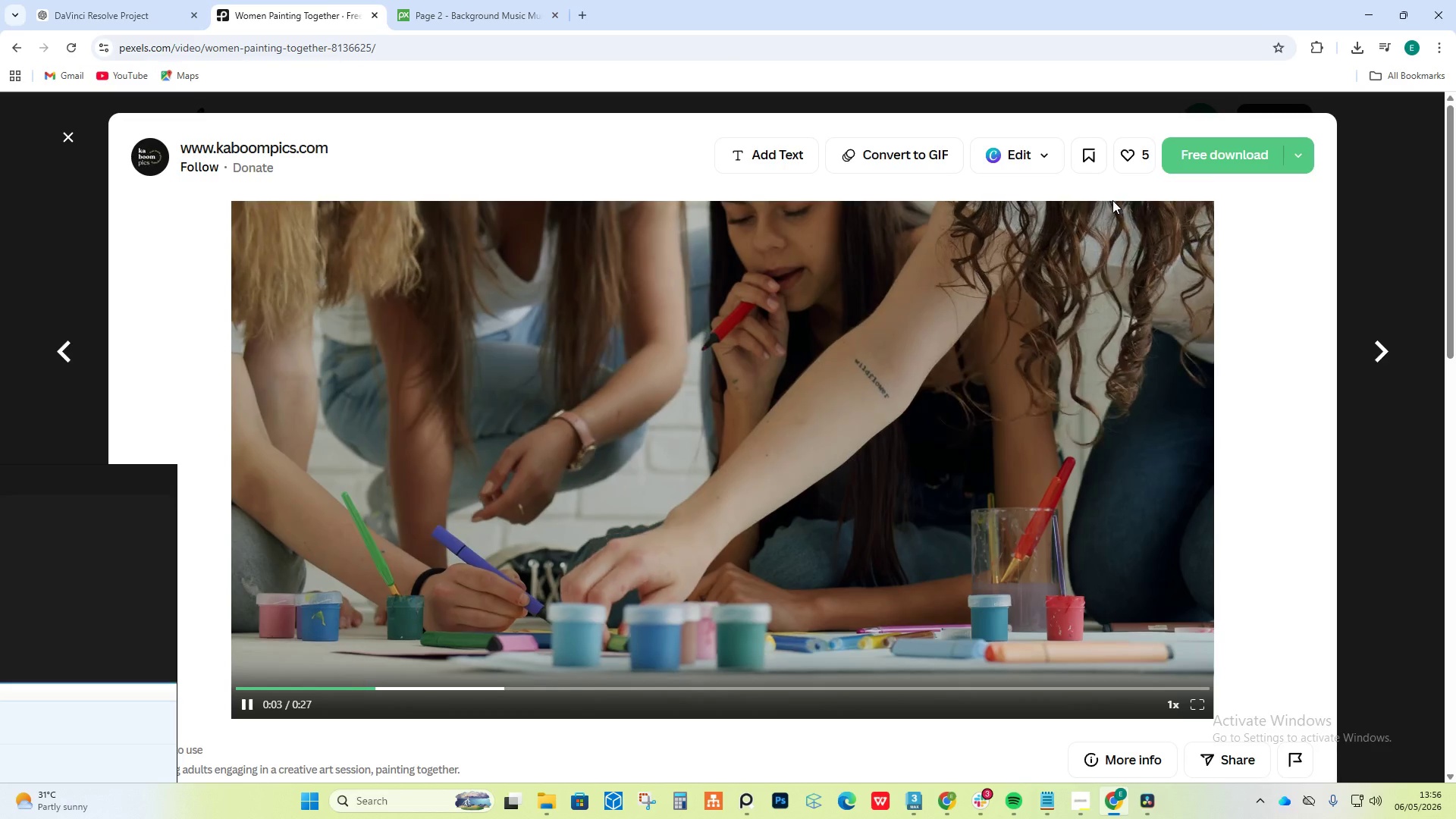 
double_click([63, 144])
 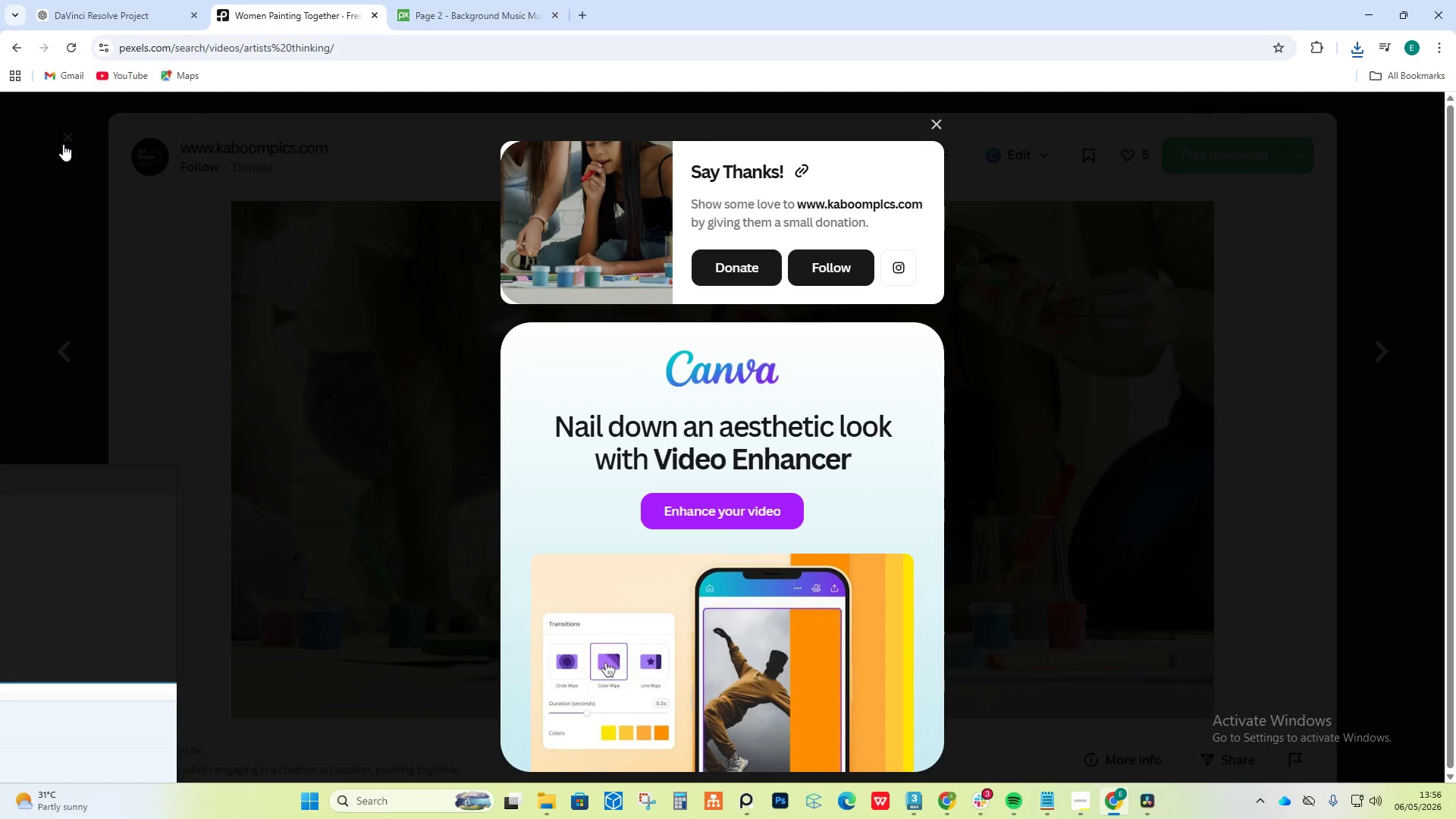 
left_click([63, 140])
 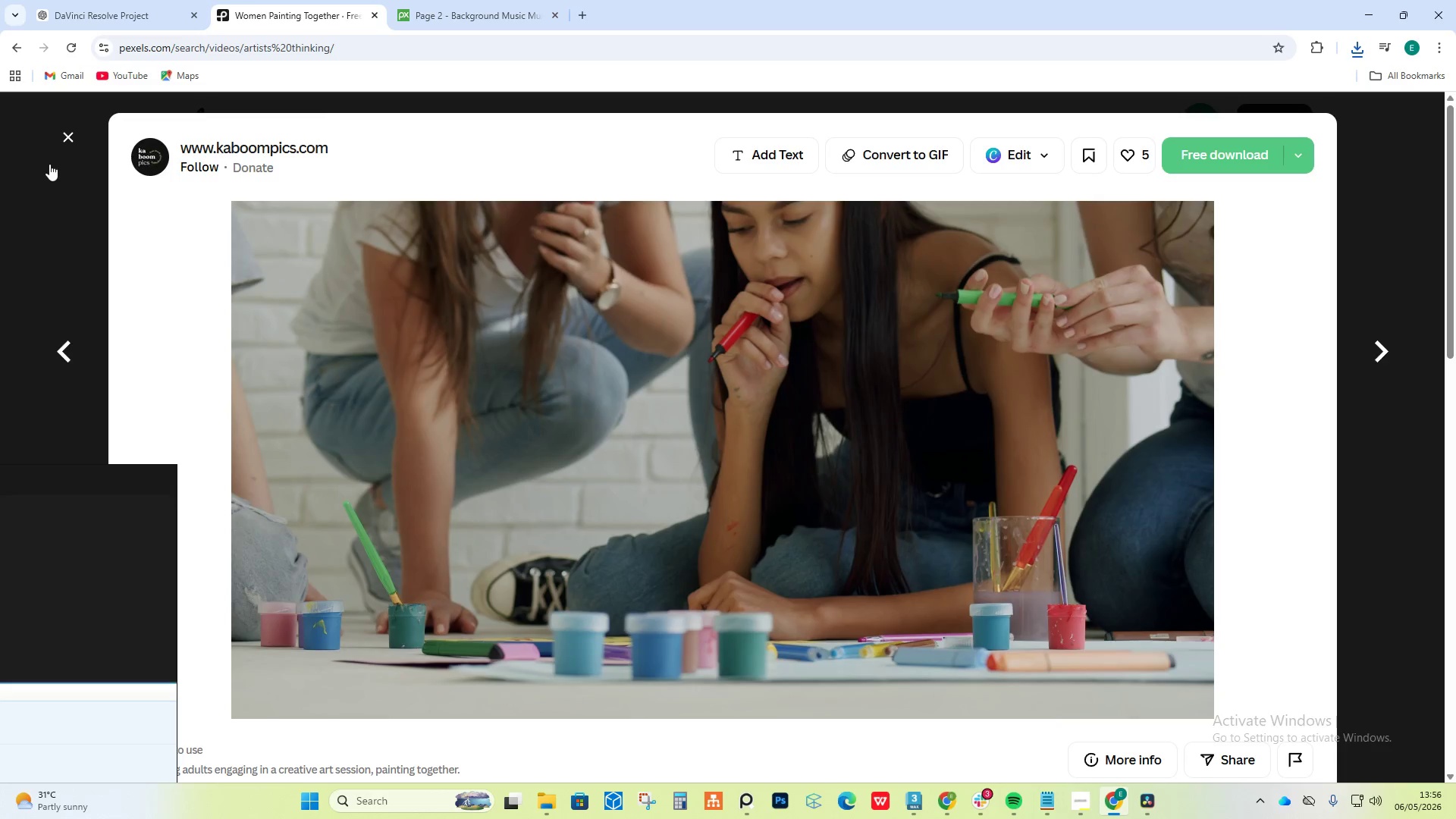 
left_click([57, 143])
 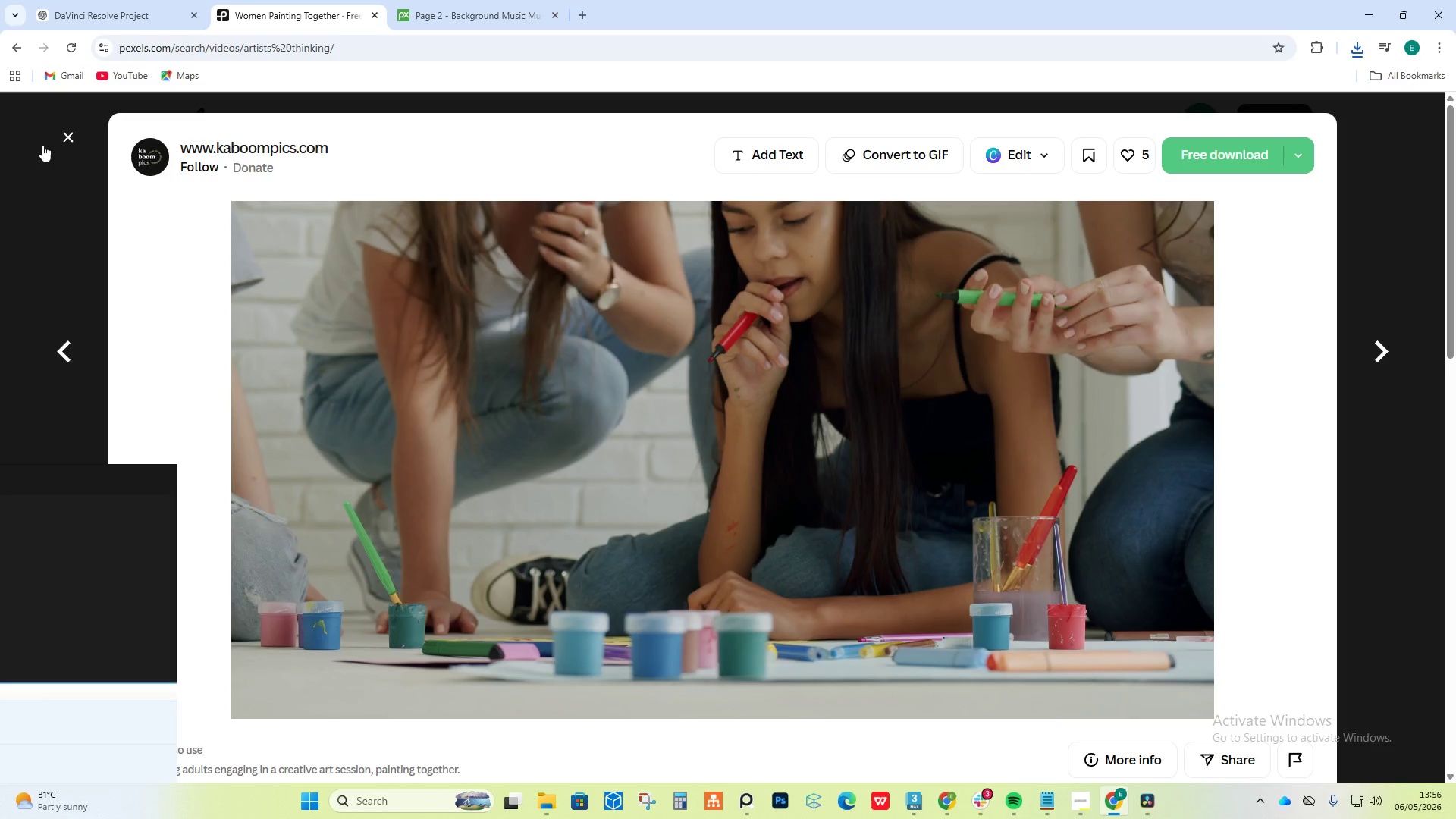 
left_click([61, 137])
 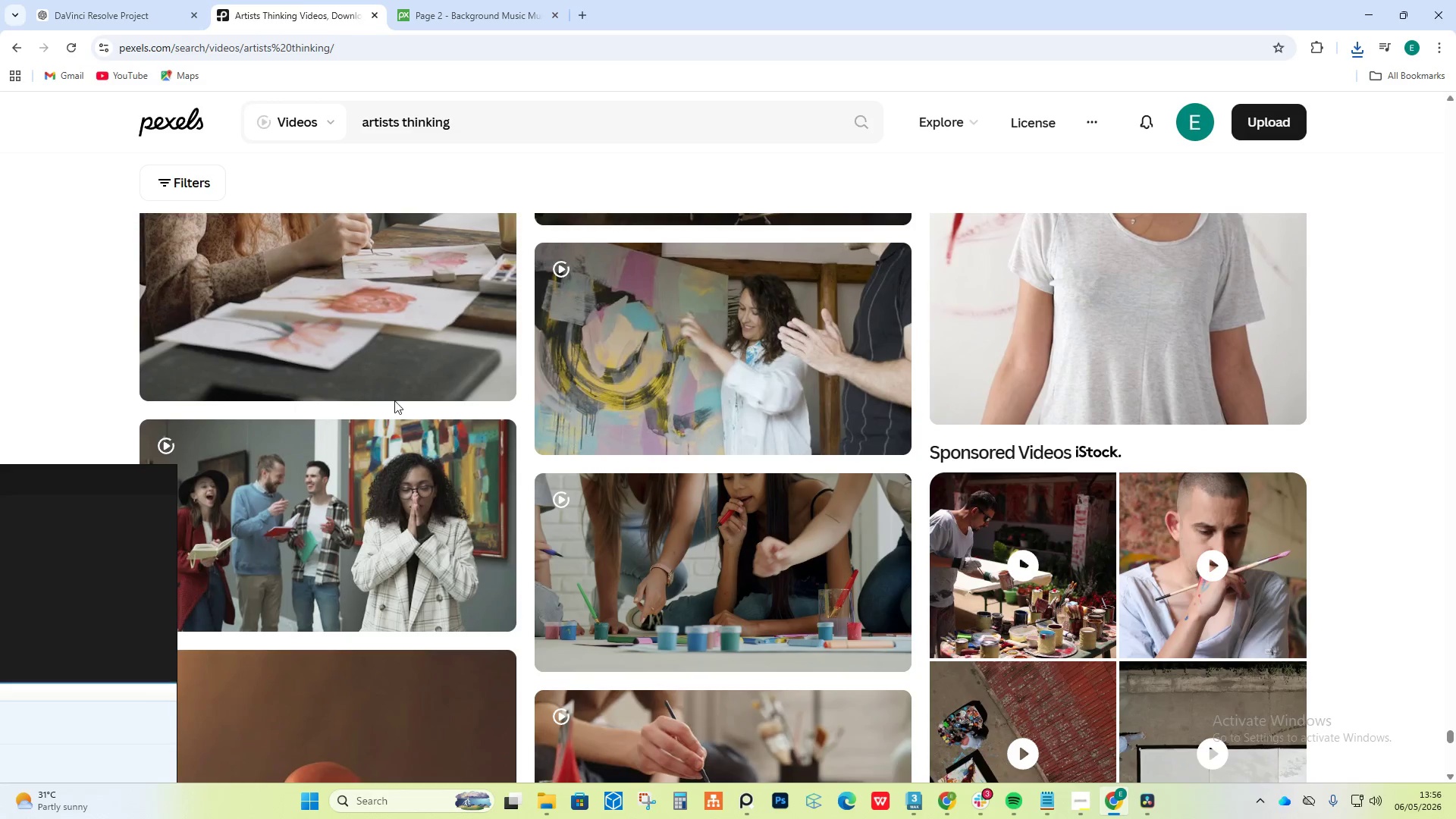 
scroll: coordinate [372, 424], scroll_direction: down, amount: 16.0
 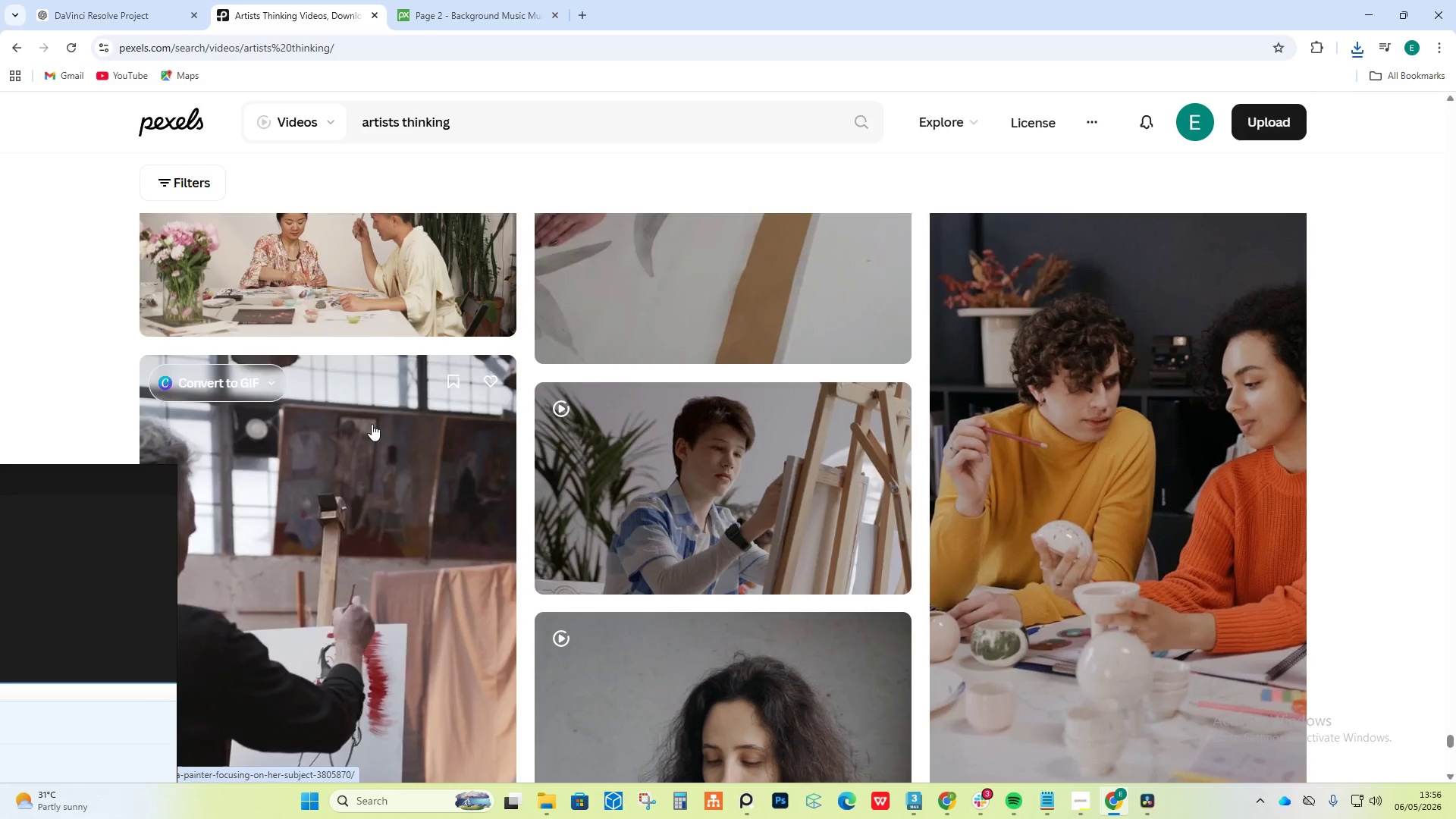 
wait(7.74)
 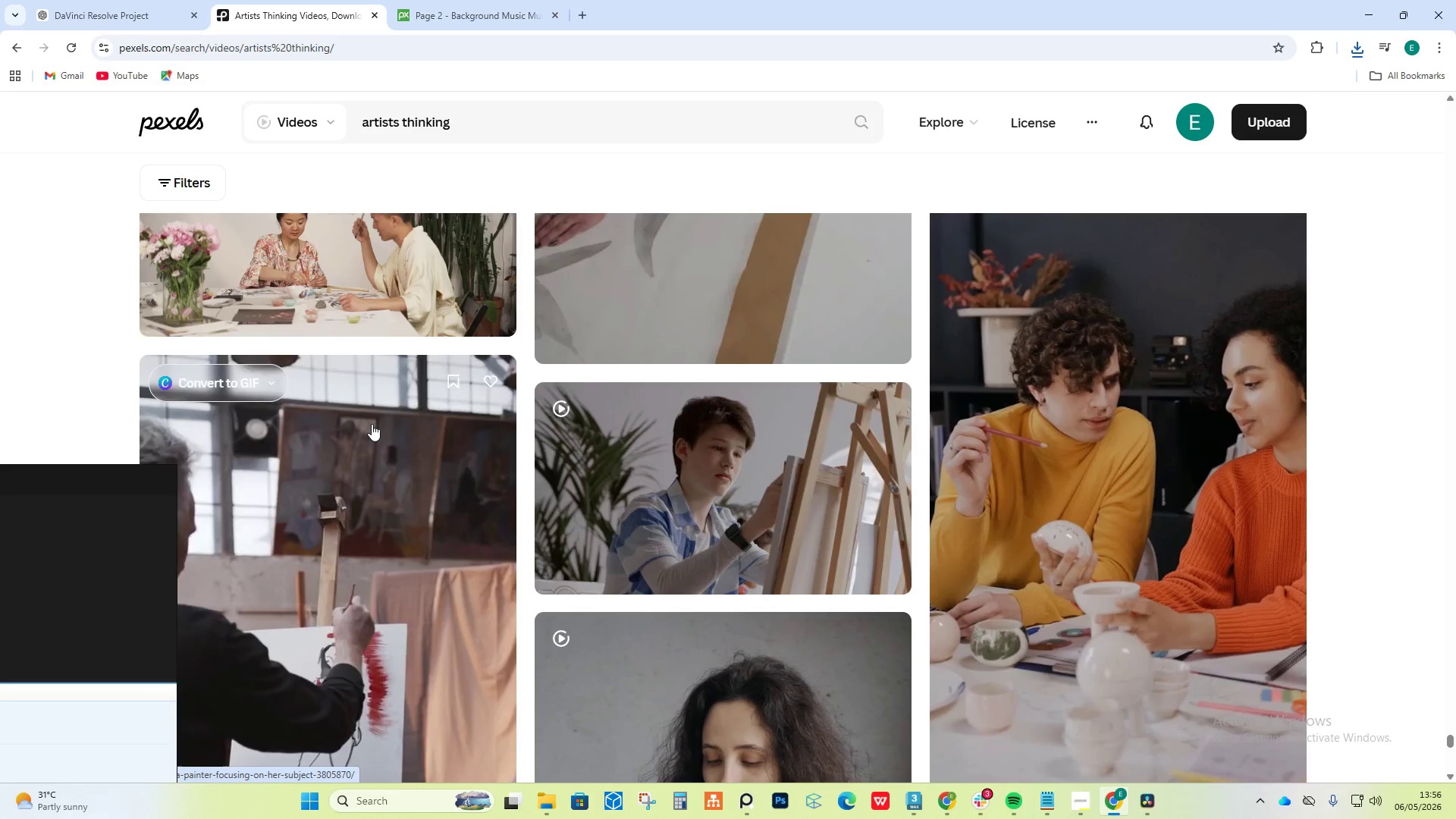 
scroll: coordinate [673, 530], scroll_direction: down, amount: 20.0
 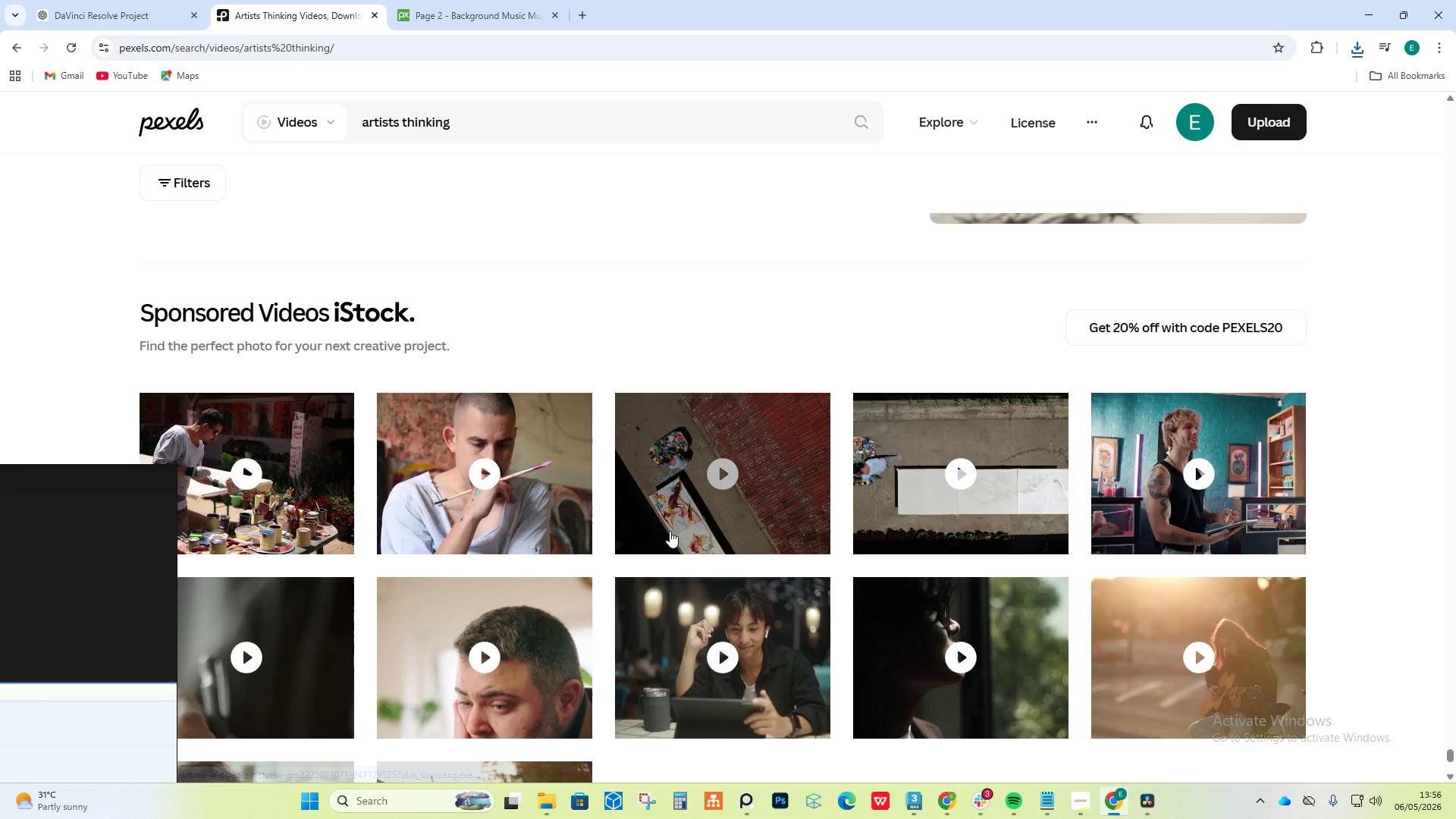 
scroll: coordinate [587, 536], scroll_direction: up, amount: 26.0
 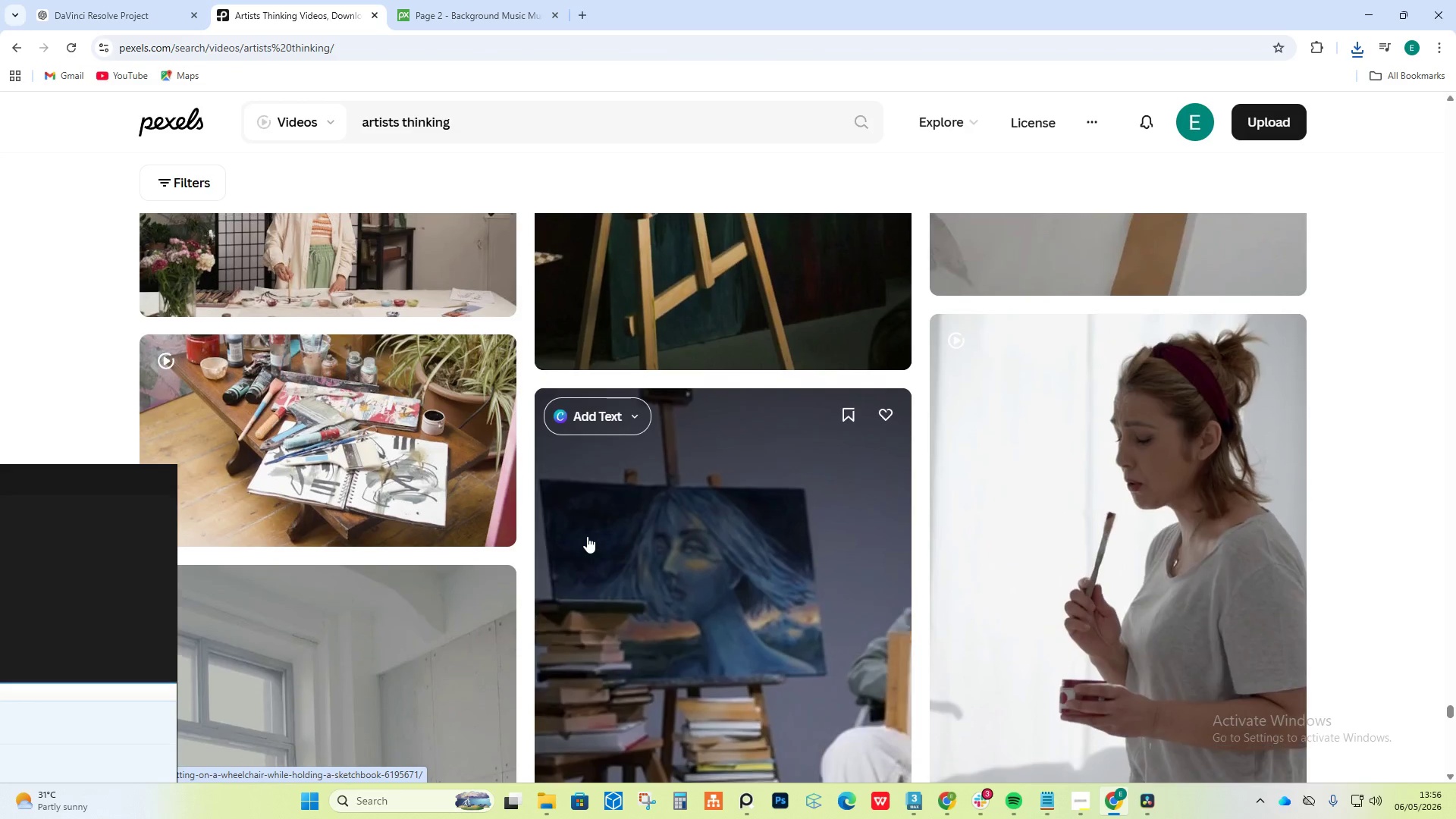 
scroll: coordinate [467, 485], scroll_direction: up, amount: 23.0
 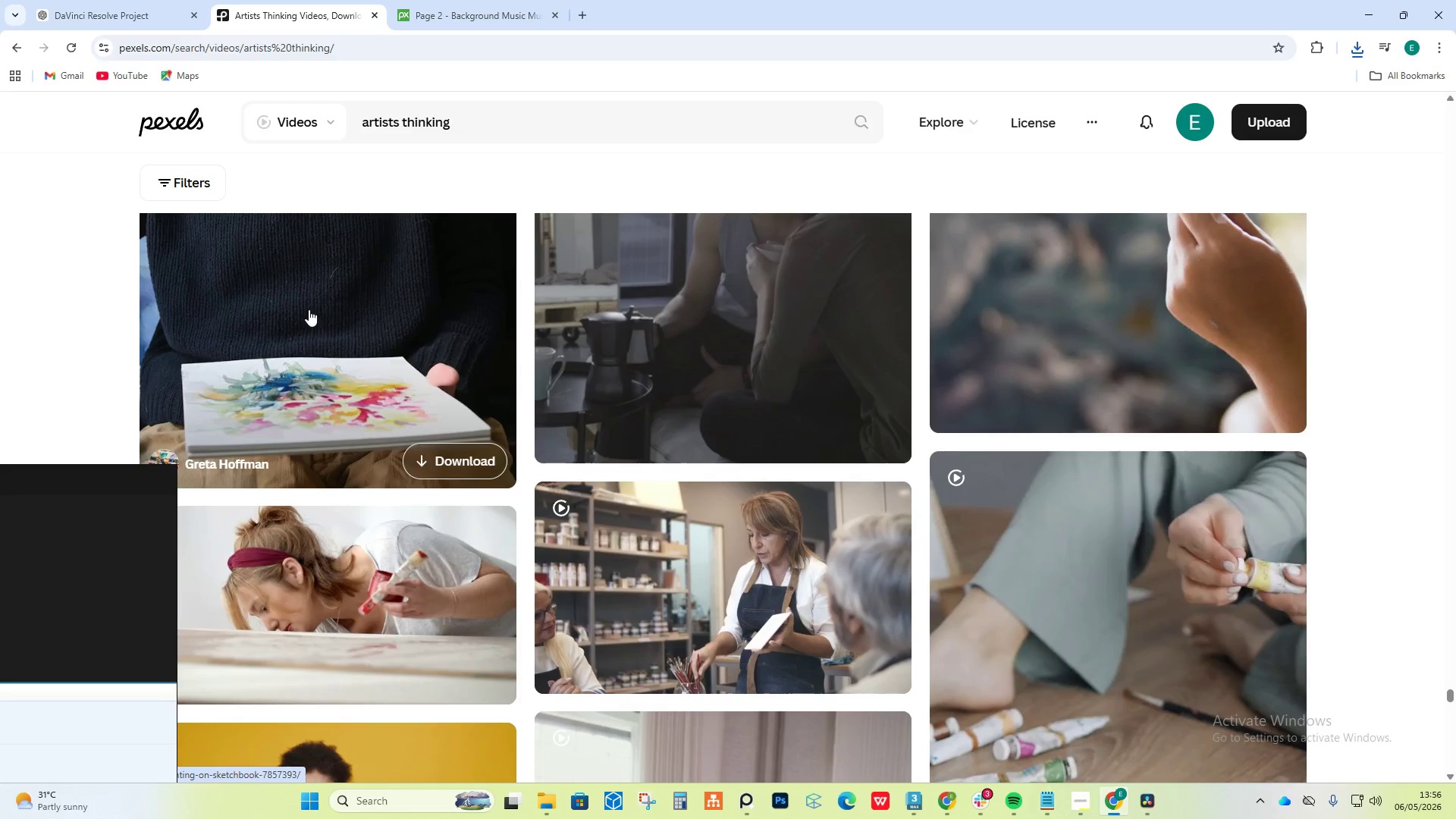 
mouse_move([679, 574])
 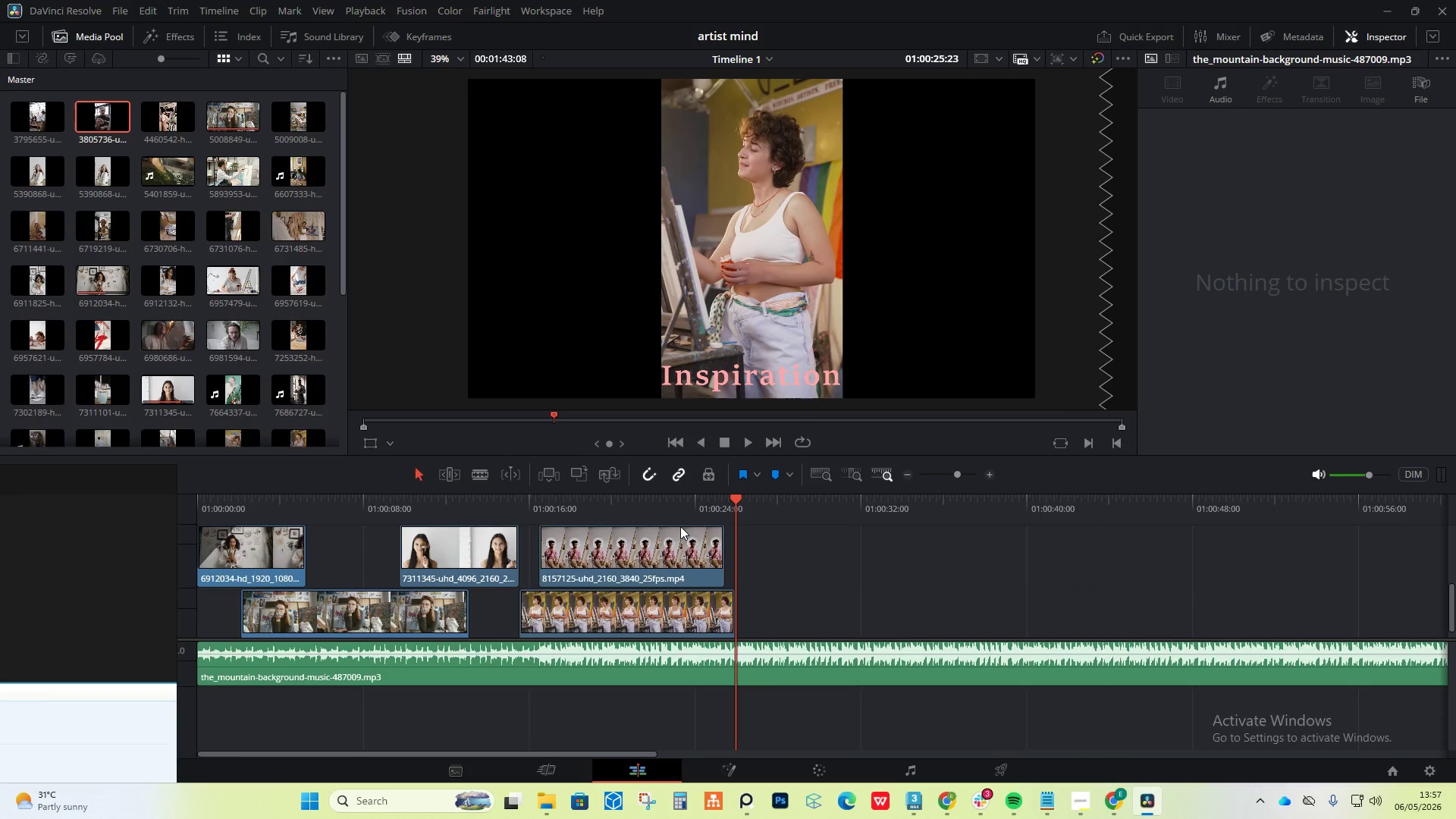 
left_click([554, 810])
 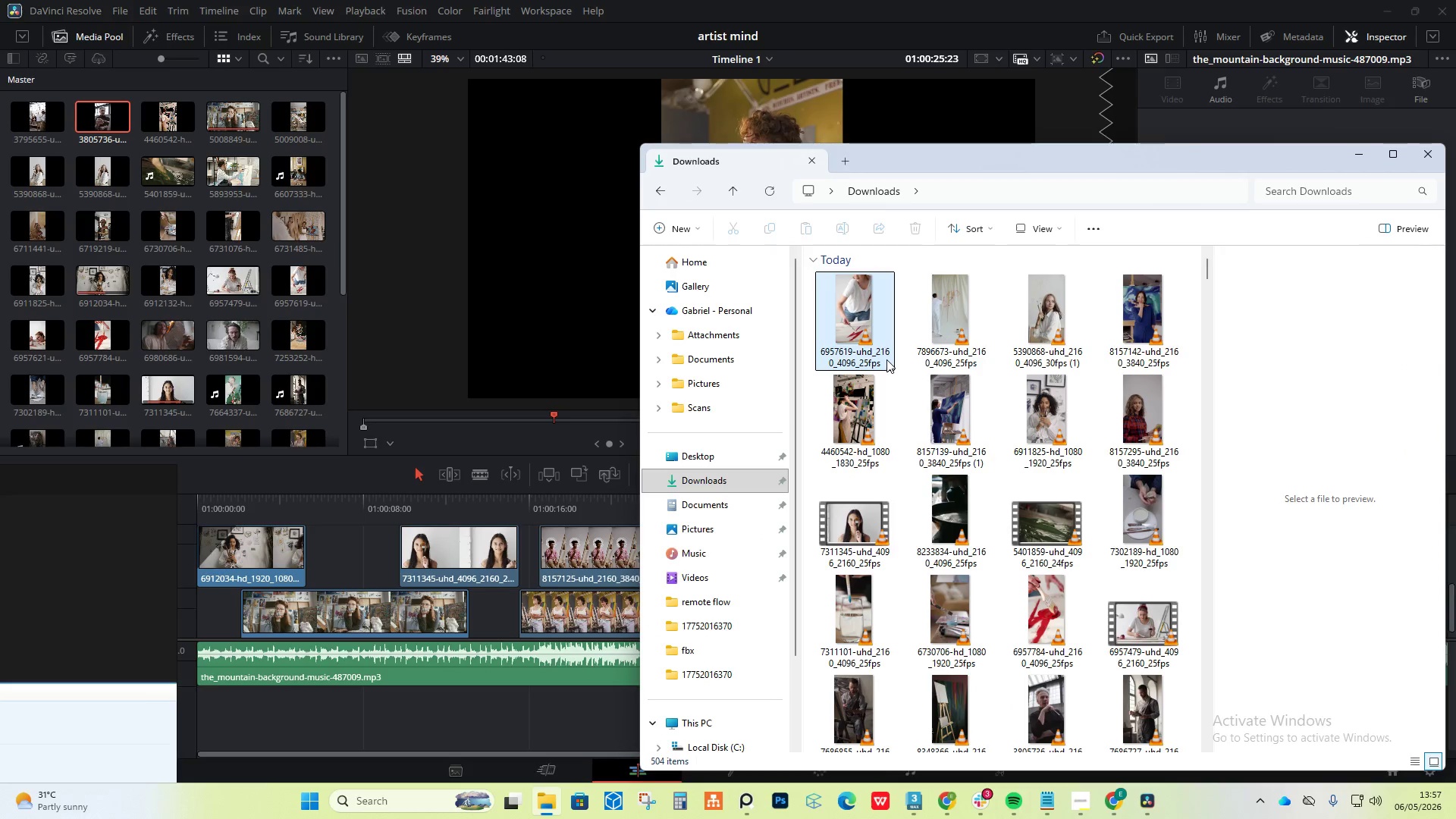 
scroll: coordinate [880, 357], scroll_direction: up, amount: 2.0
 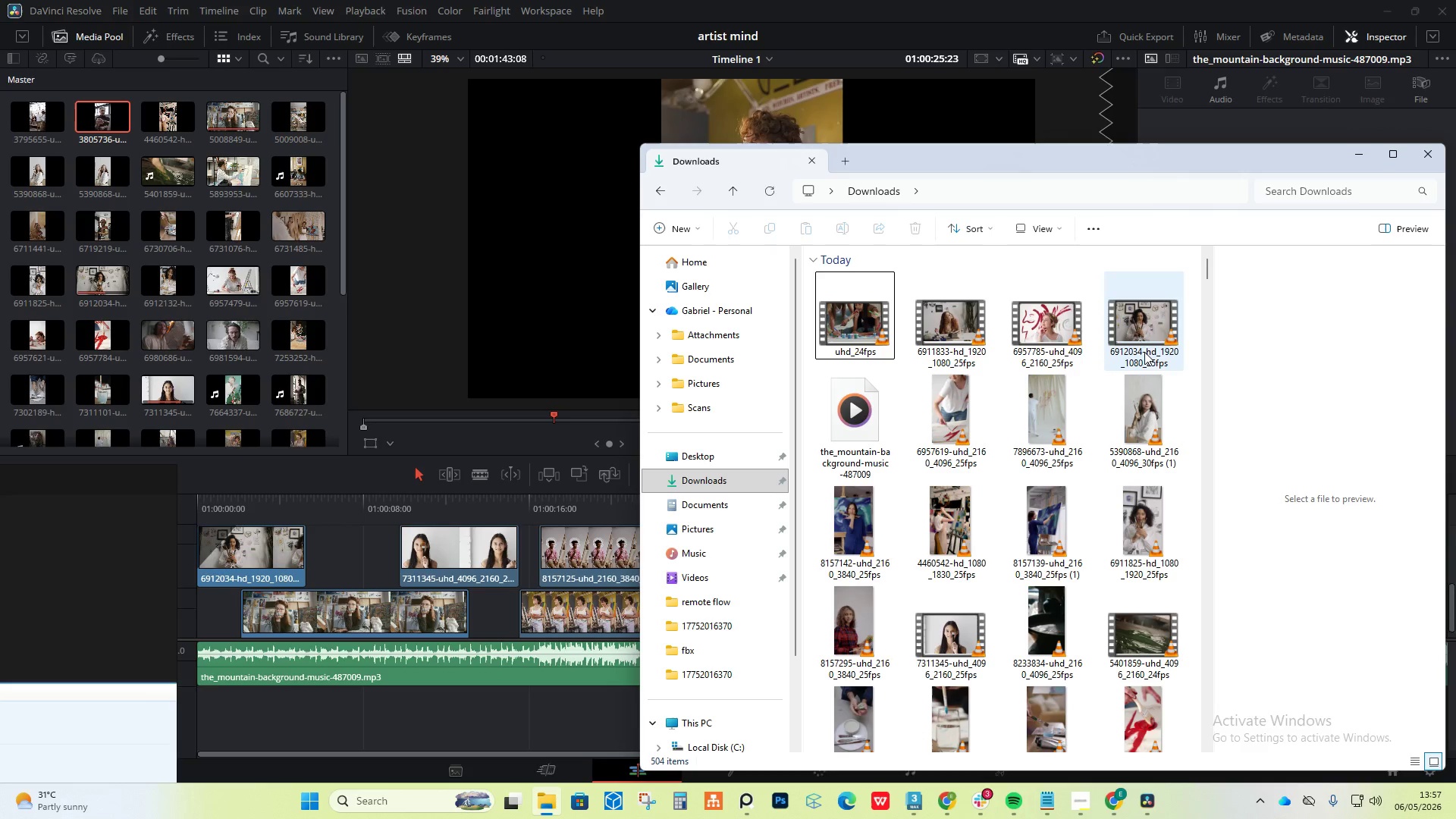 
left_click([1153, 340])
 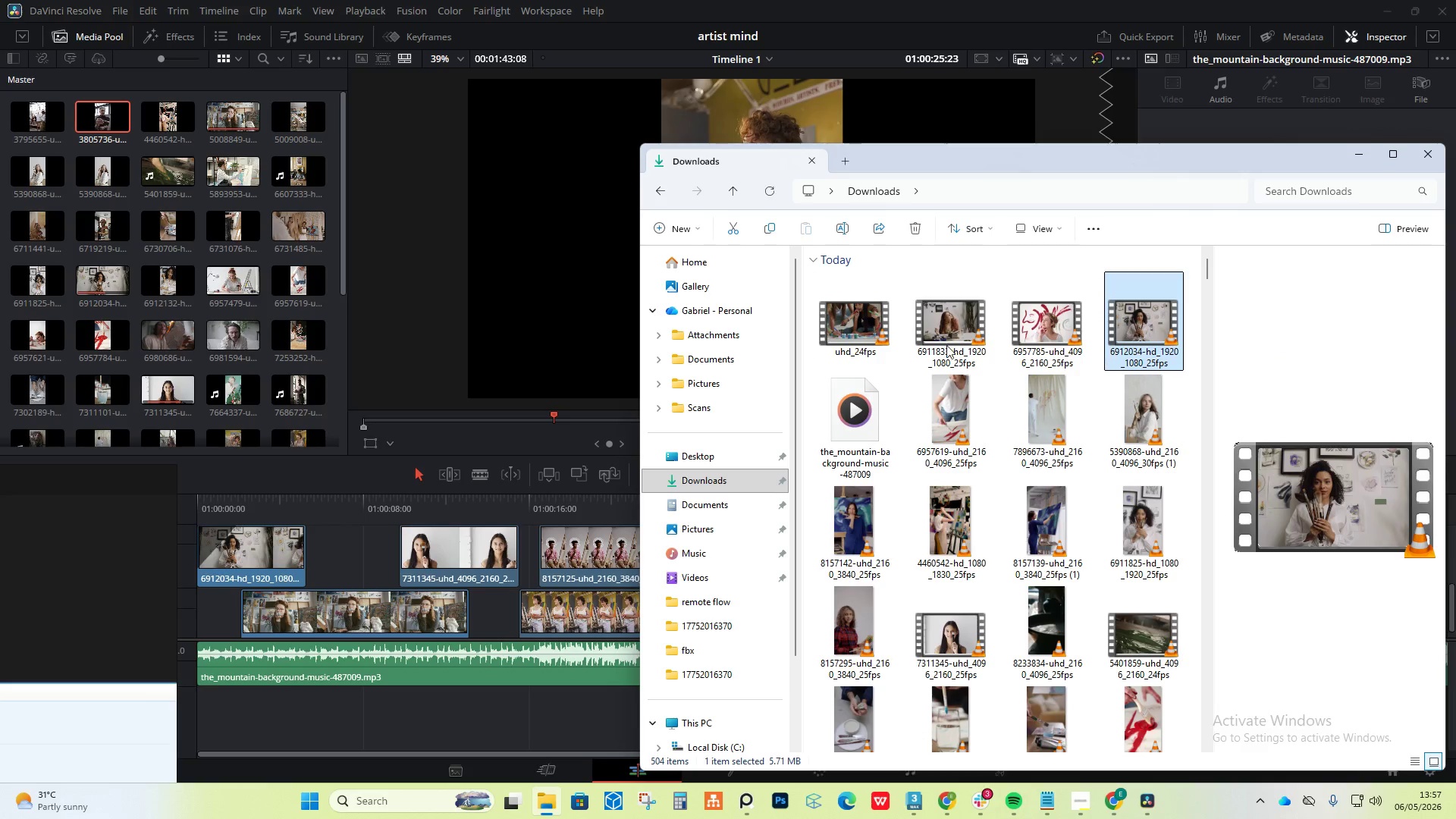 
hold_key(key=ShiftLeft, duration=0.7)
 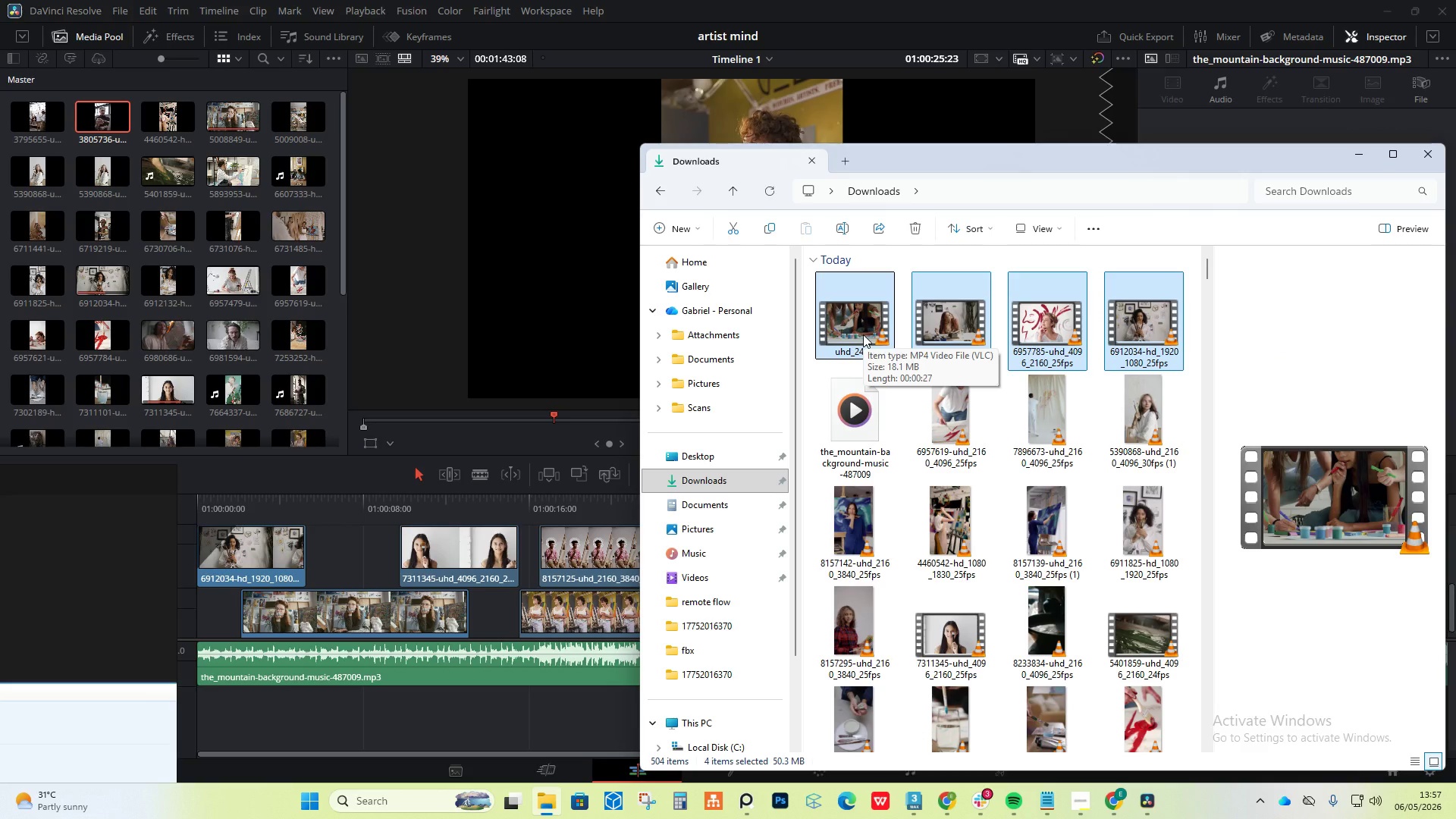 
left_click([863, 332])
 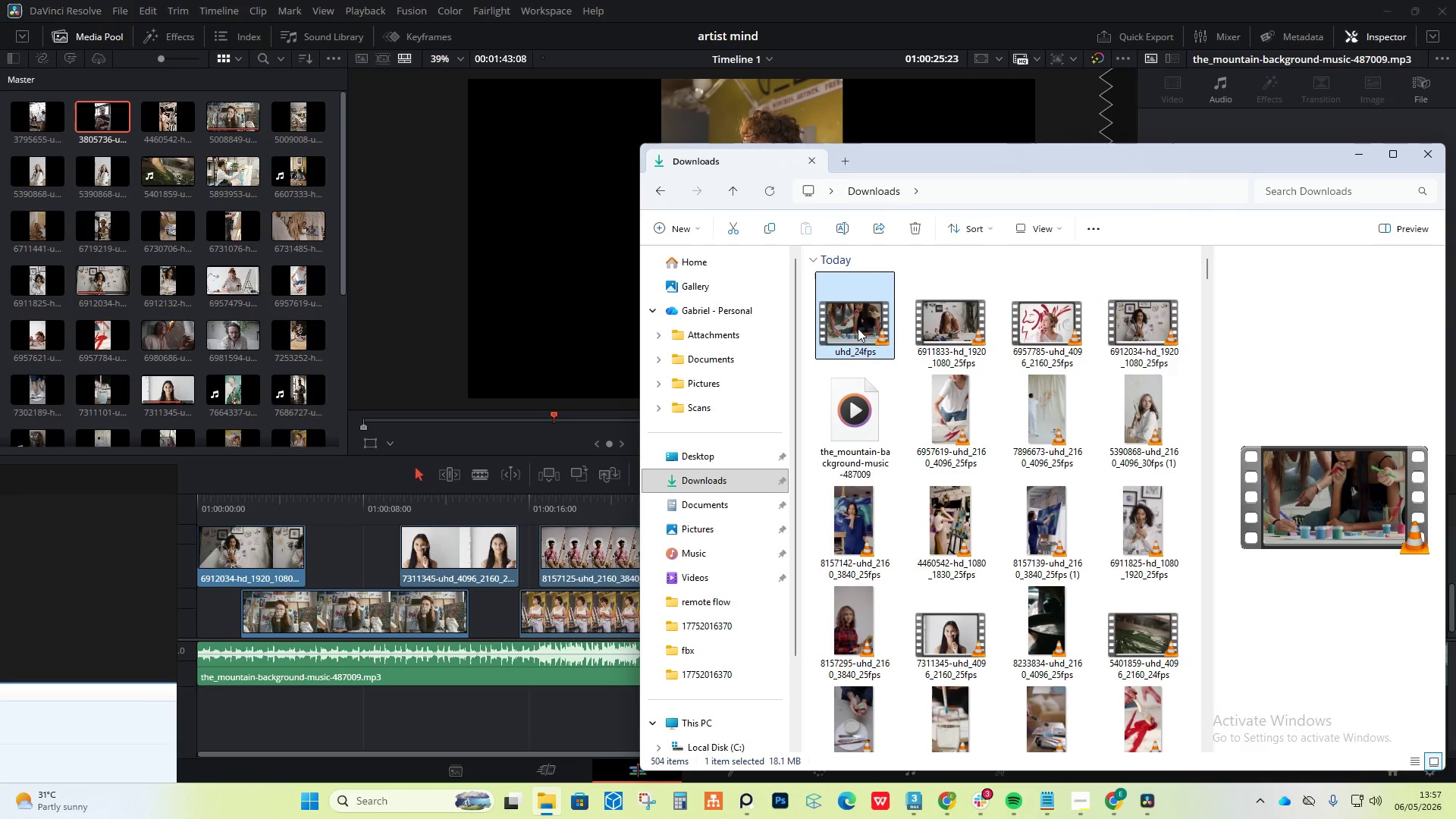 
left_click_drag(start_coordinate=[858, 328], to_coordinate=[859, 320])
 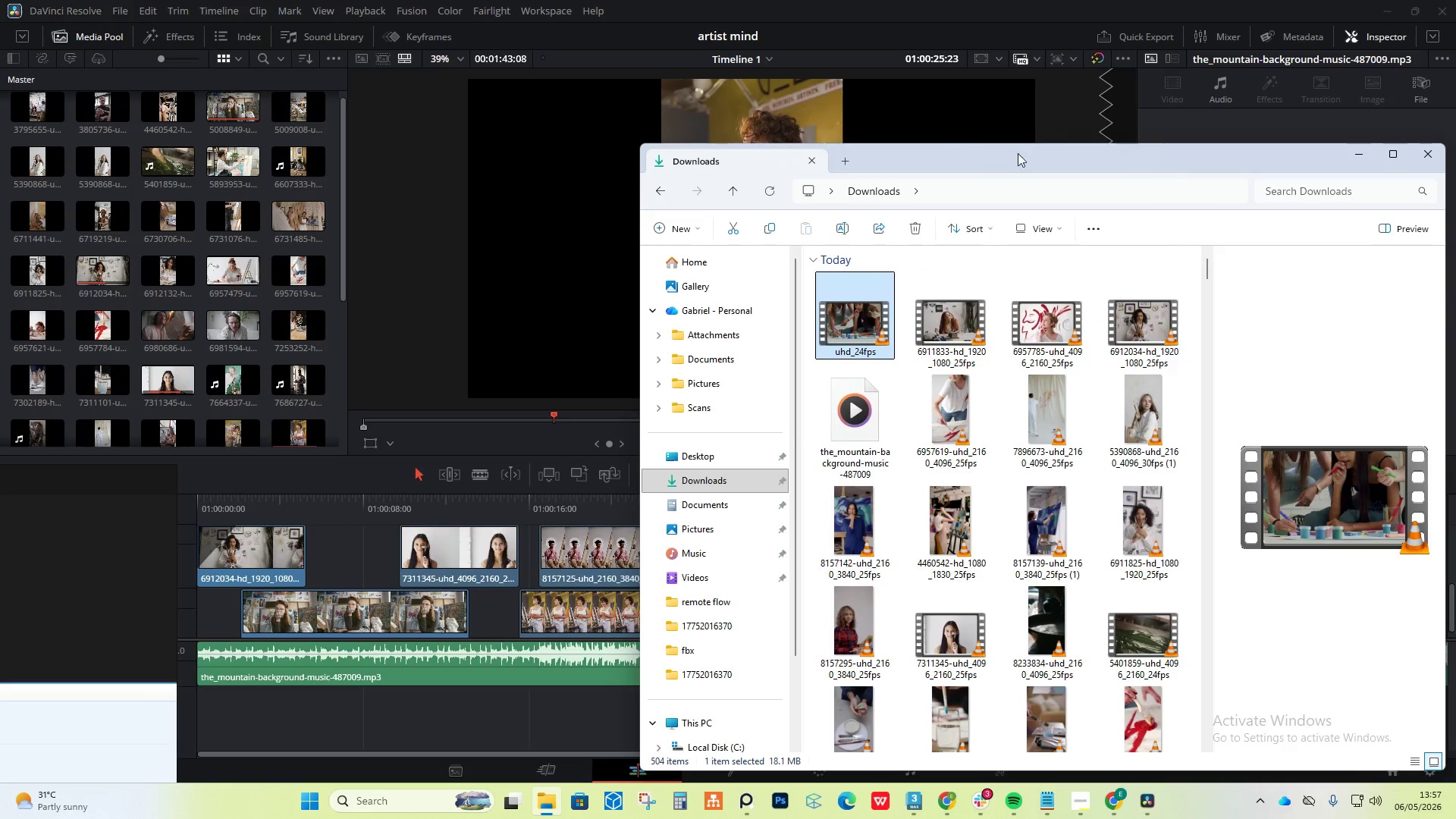 
left_click_drag(start_coordinate=[1015, 157], to_coordinate=[1314, 177])
 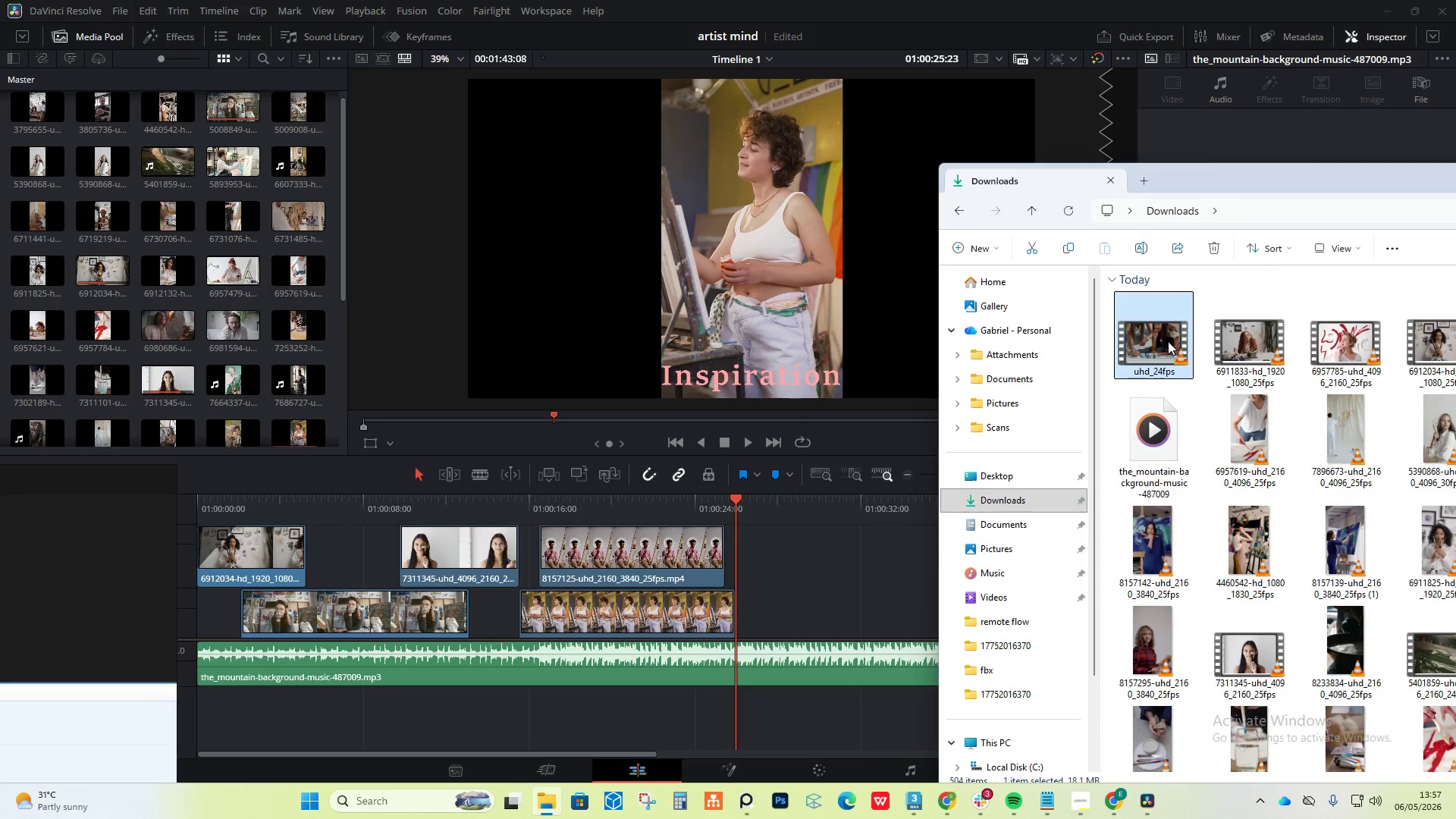 
left_click_drag(start_coordinate=[1168, 350], to_coordinate=[725, 557])
 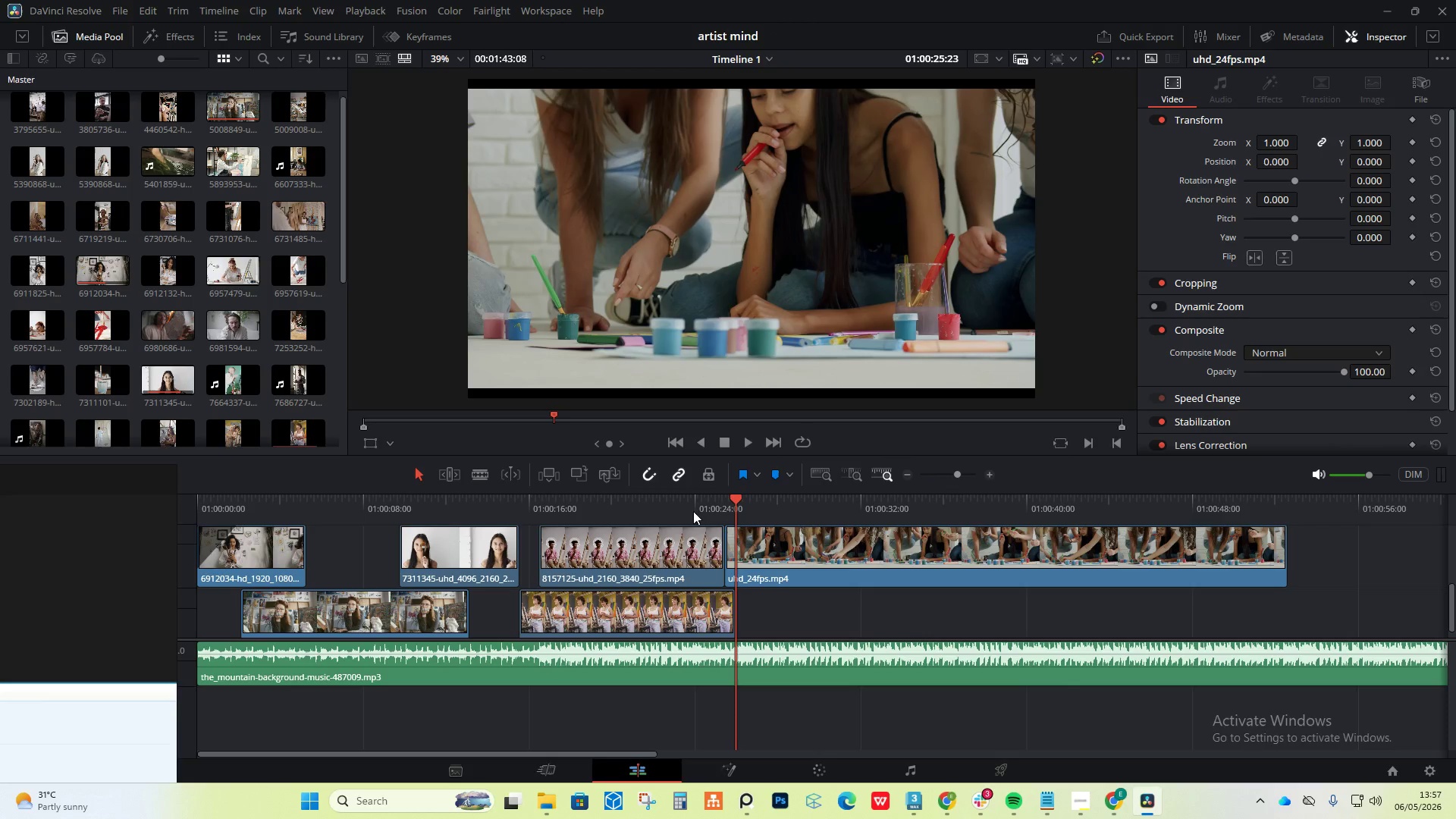 
left_click([633, 494])
 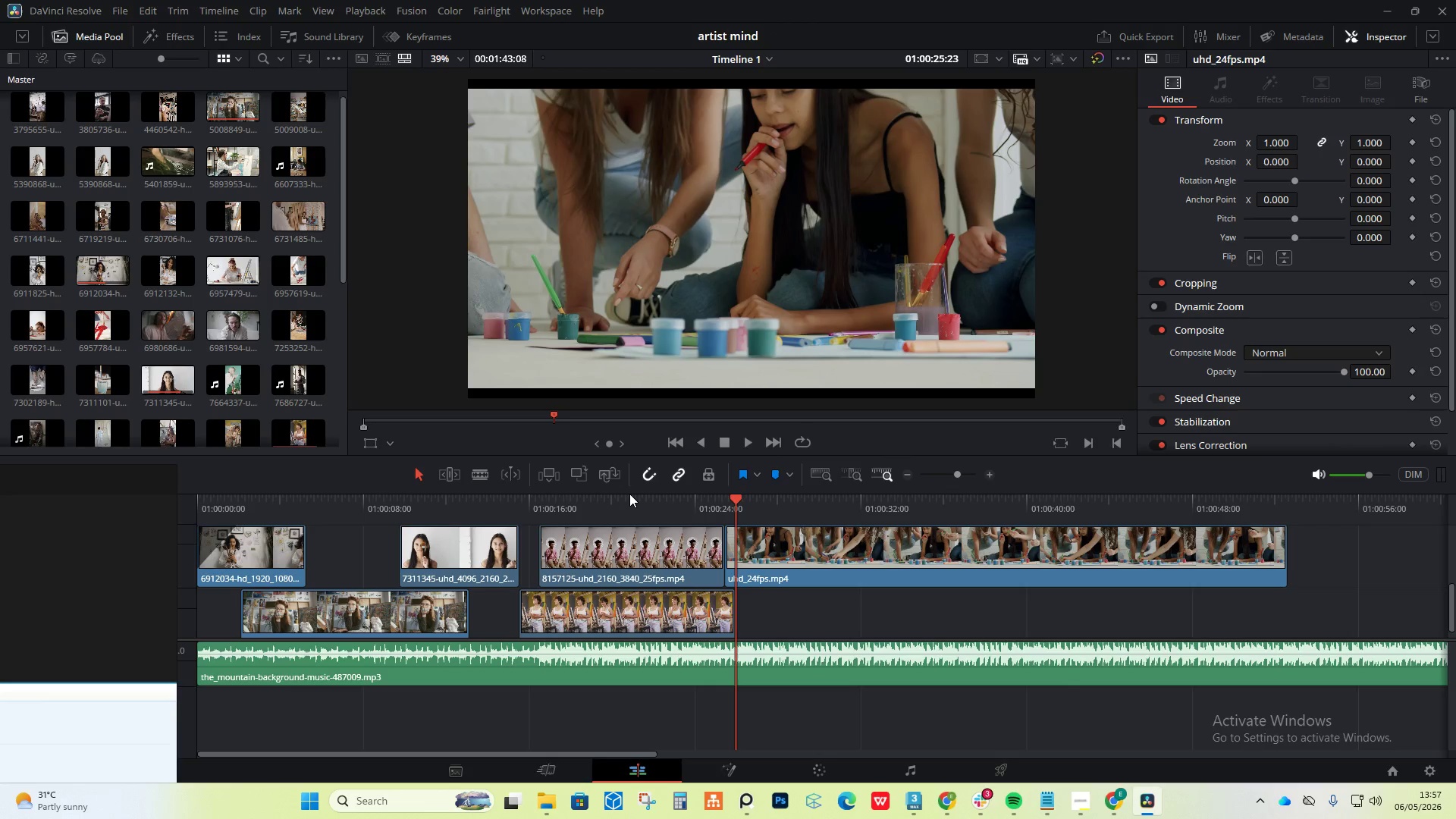 
left_click_drag(start_coordinate=[626, 494], to_coordinate=[617, 497])
 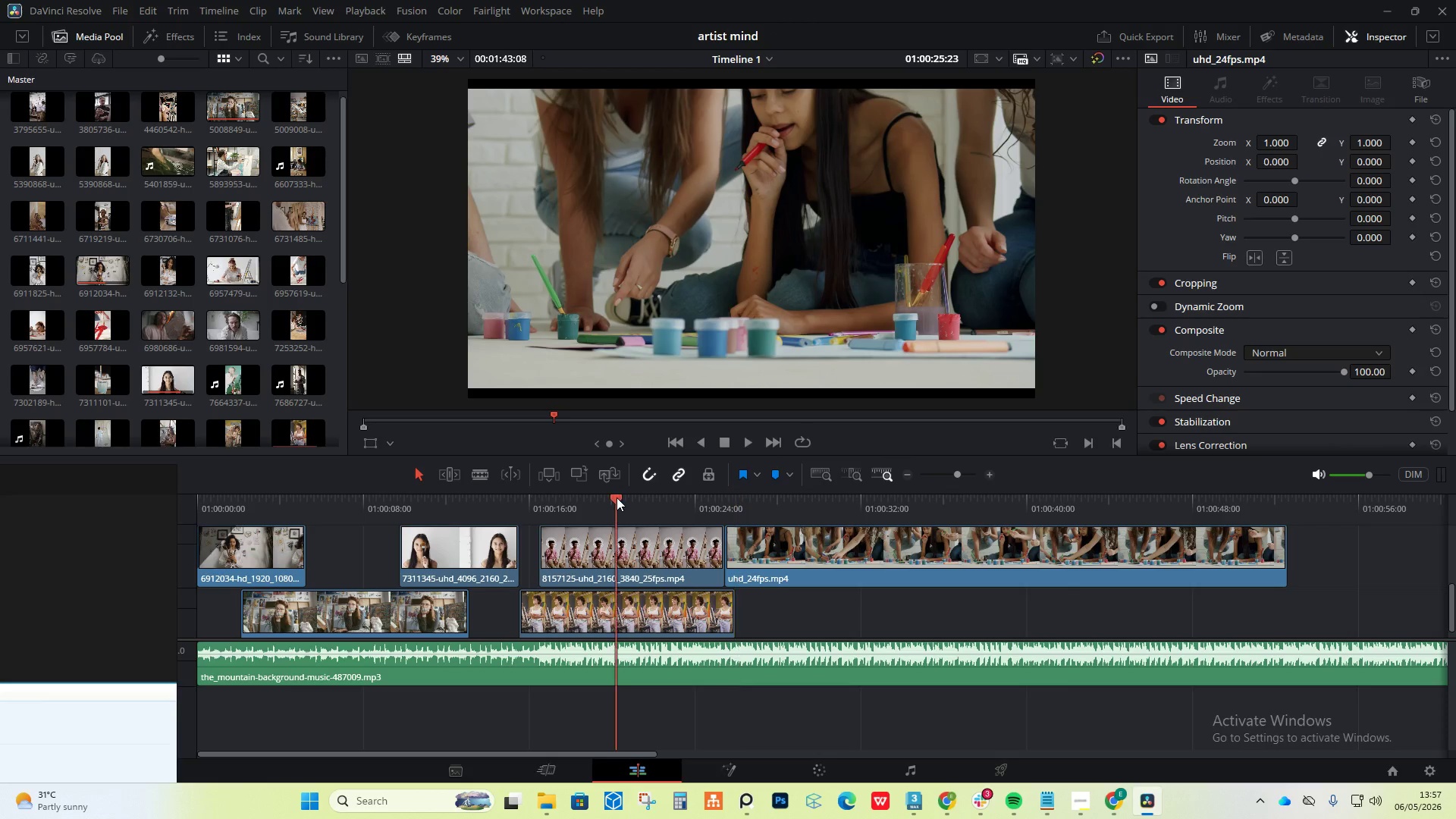 
double_click([617, 497])
 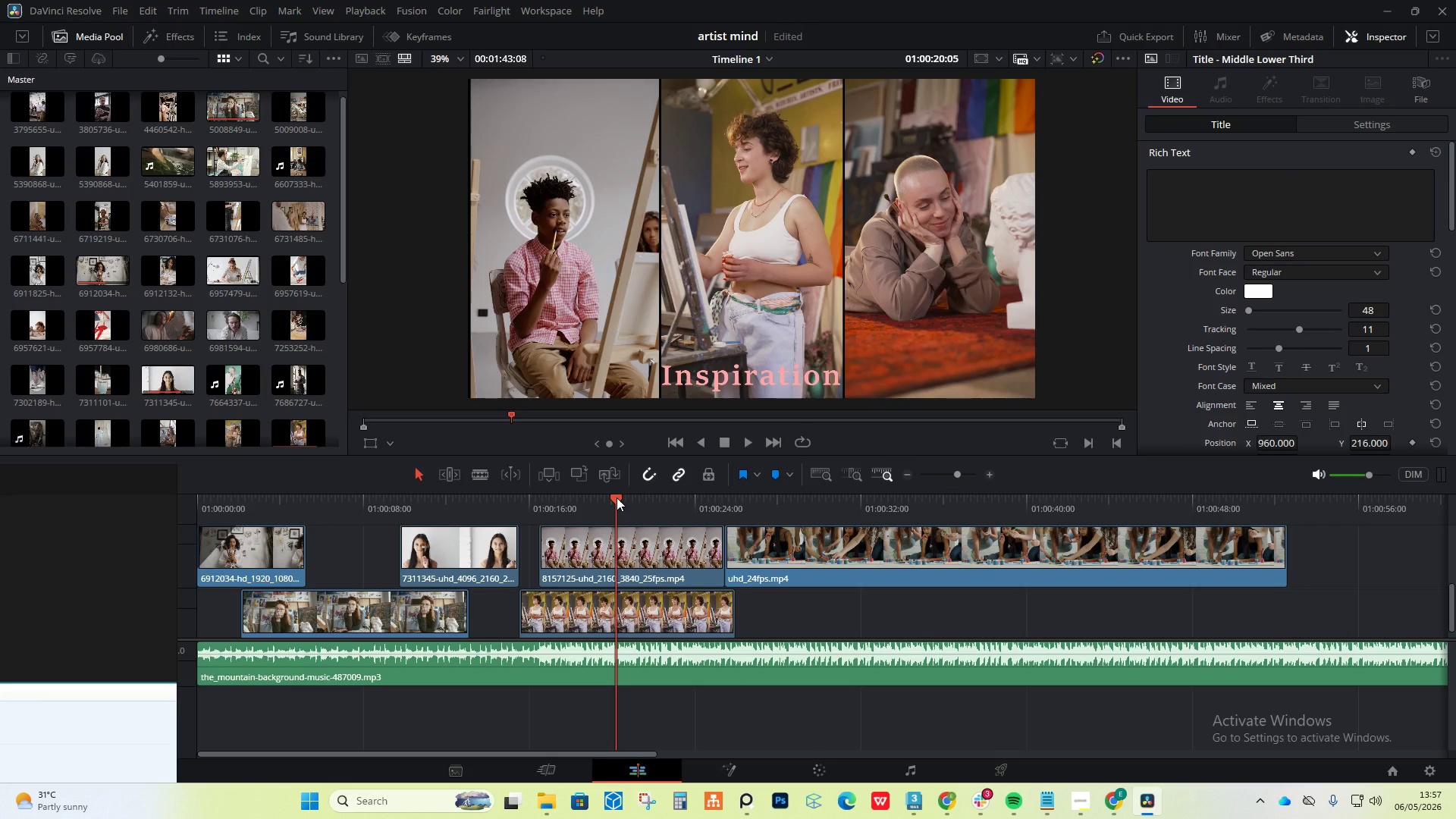 
key(Space)
 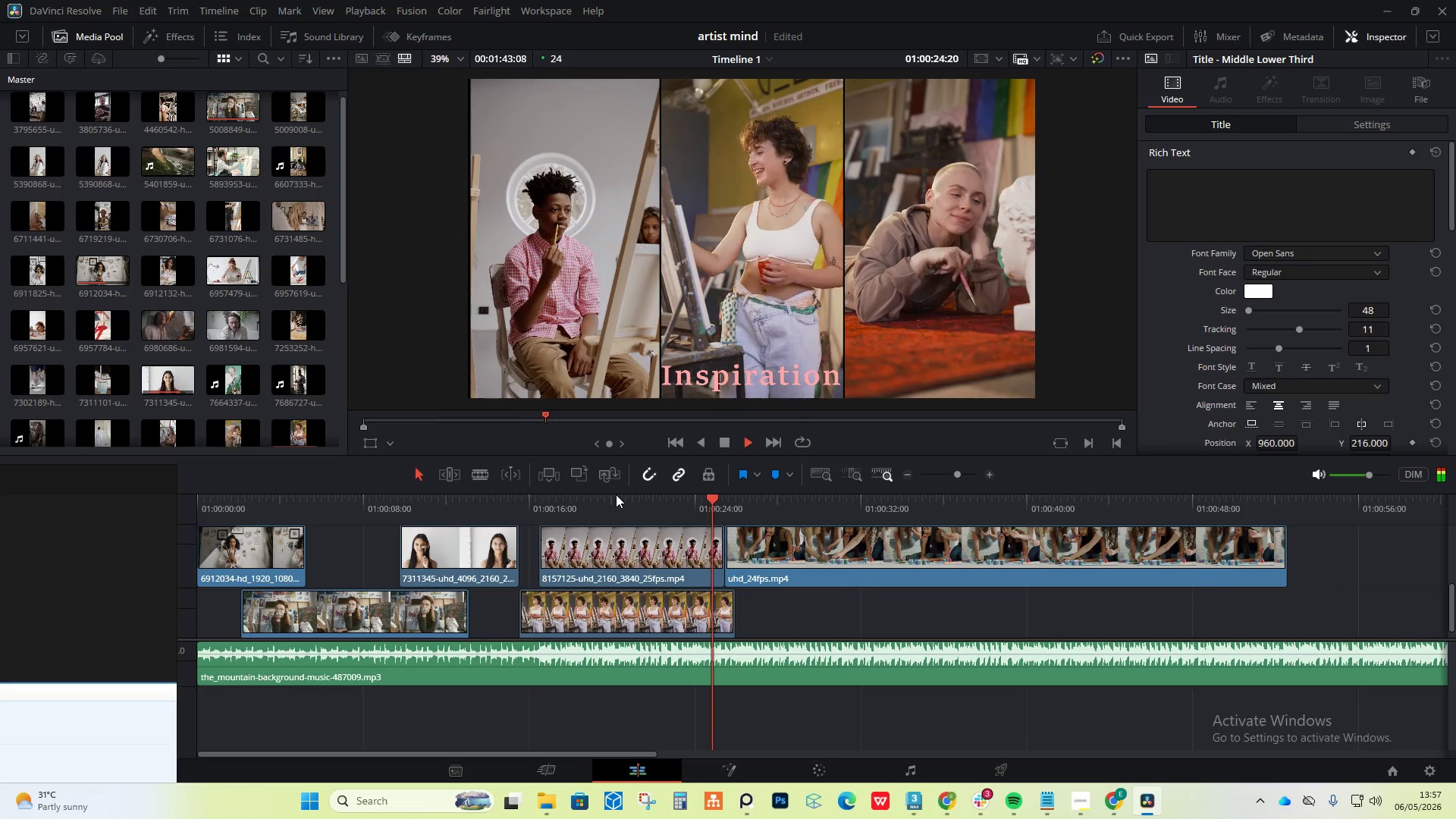 
wait(6.24)
 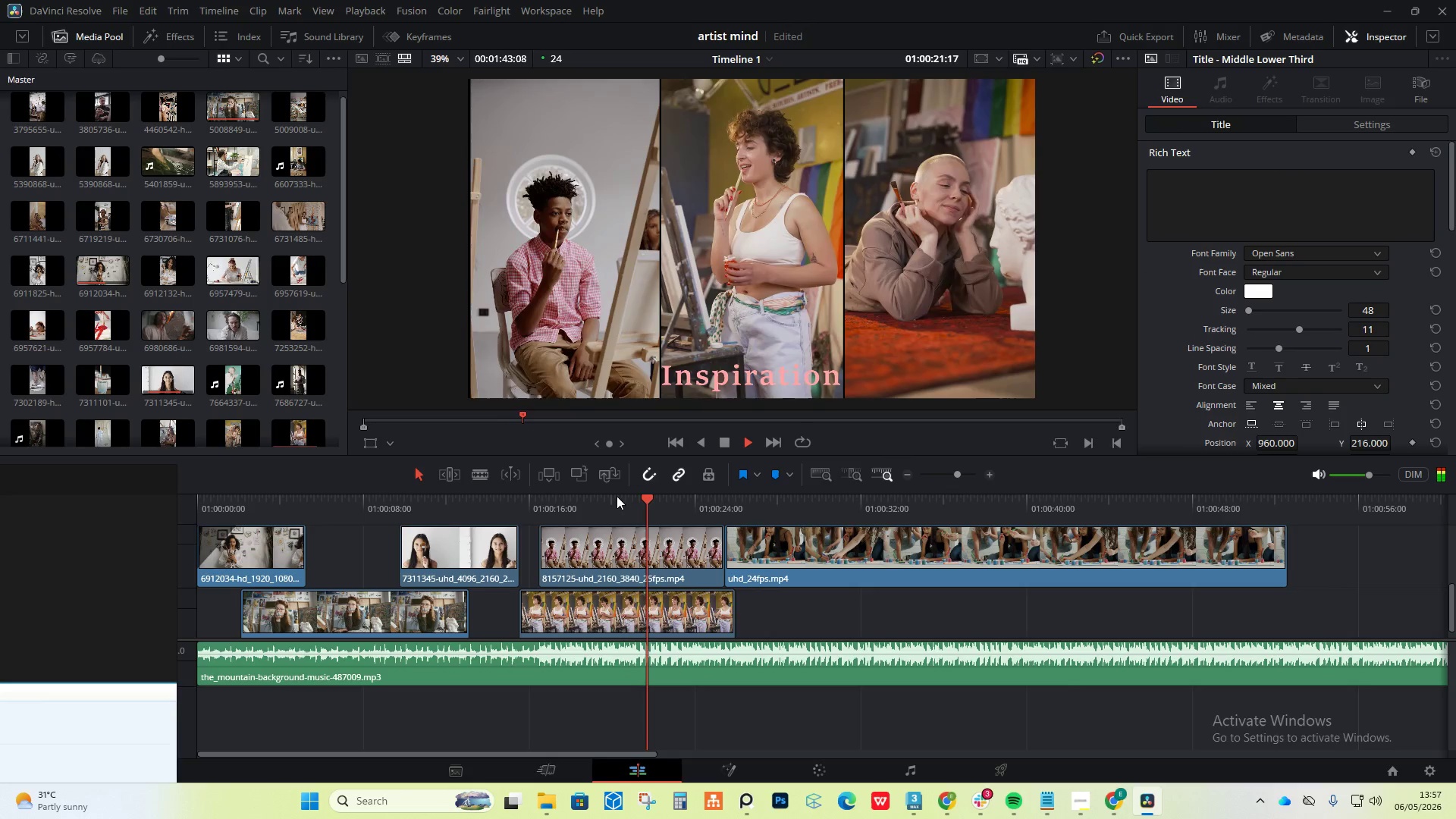 
key(Space)
 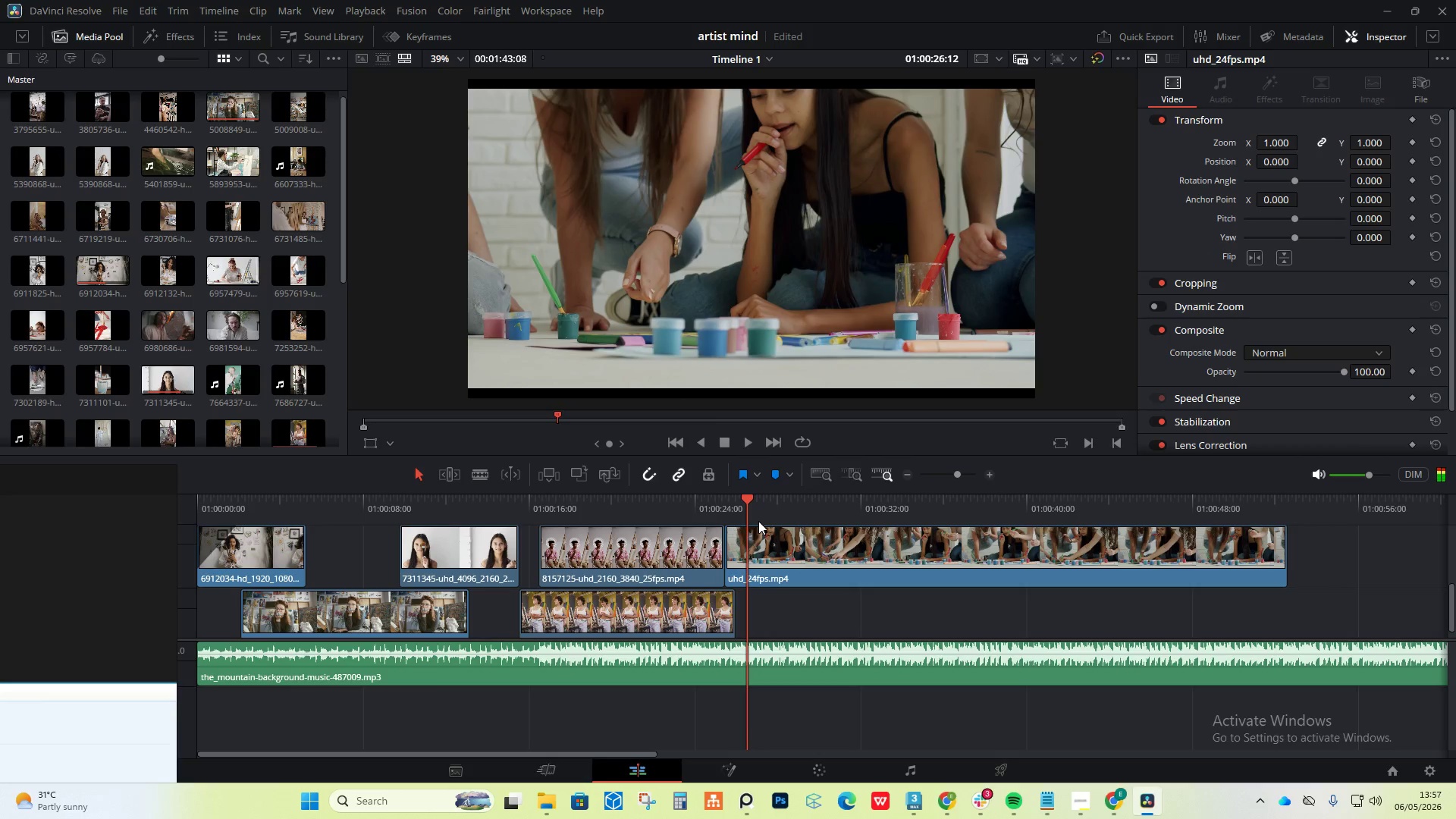 
left_click_drag(start_coordinate=[757, 544], to_coordinate=[769, 545])
 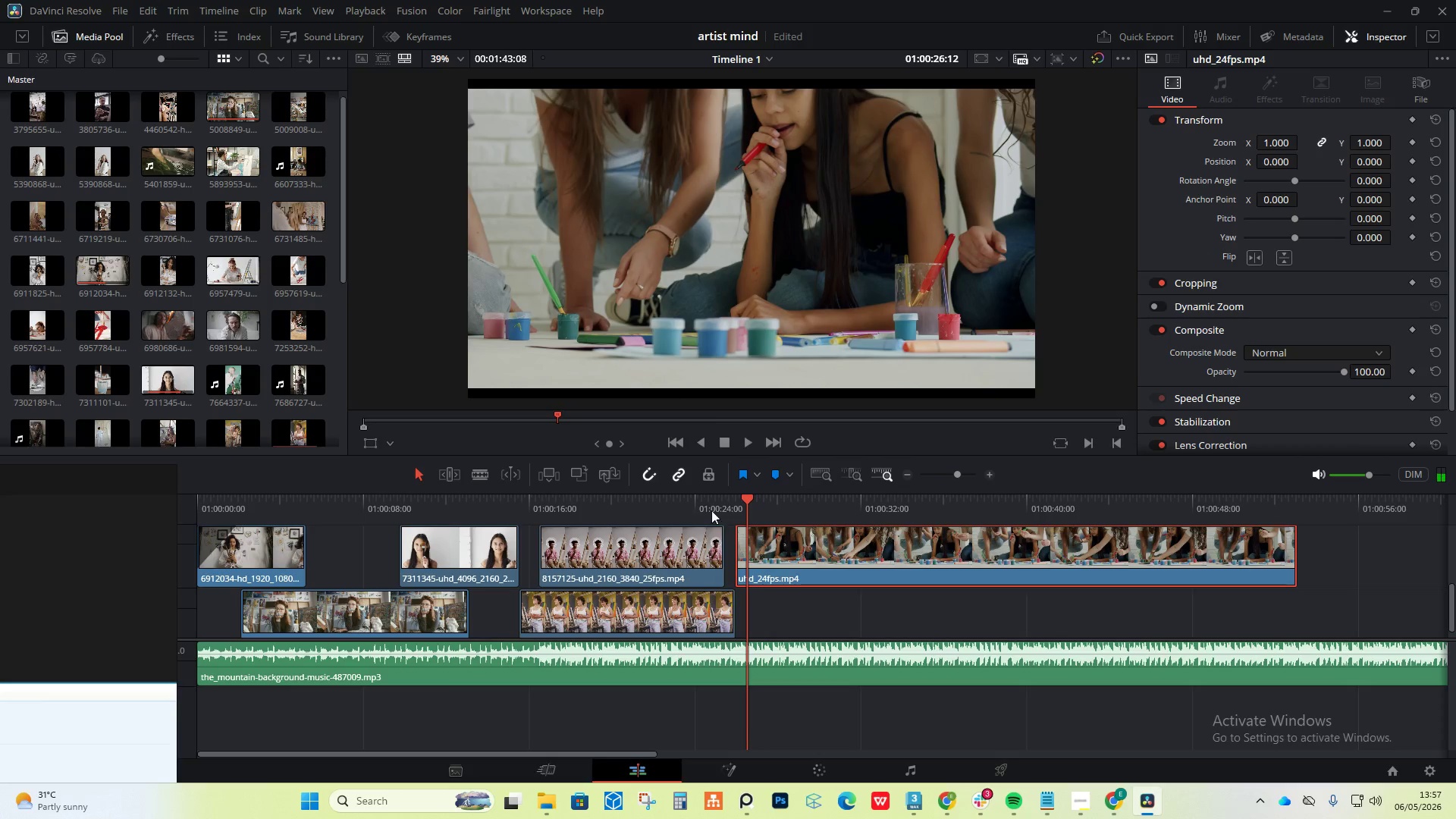 
left_click([716, 504])
 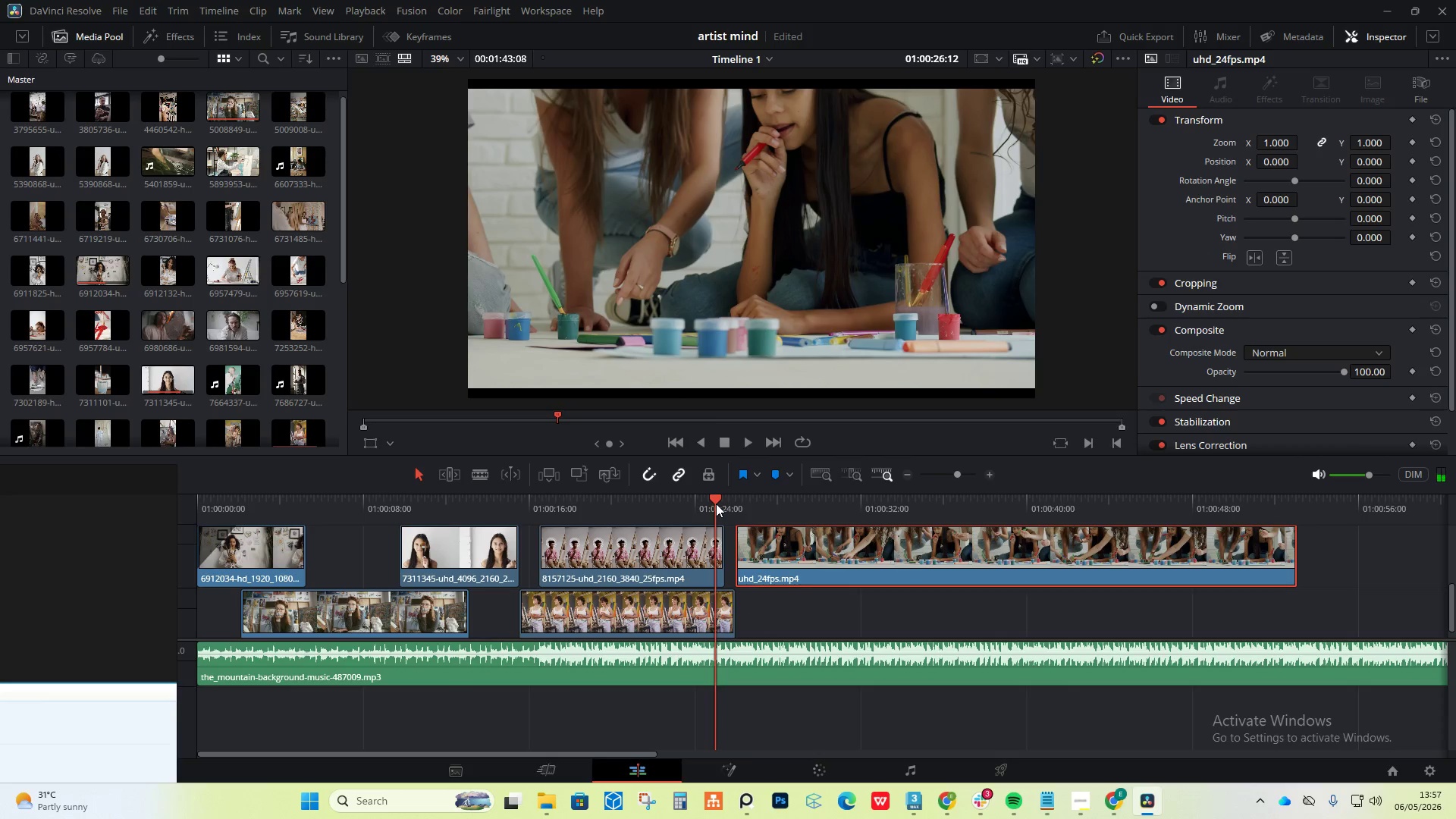 
key(Space)
 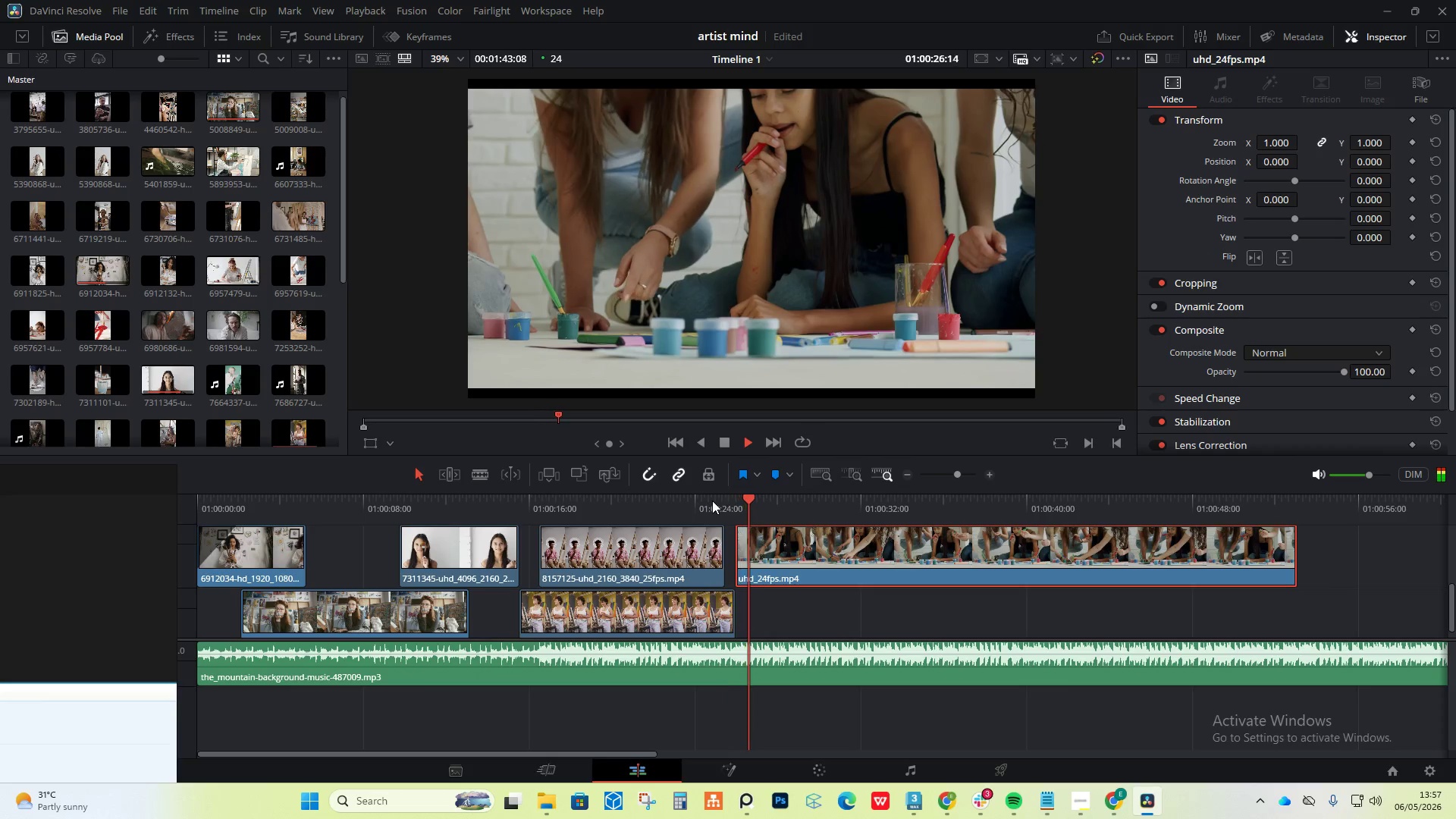 
key(Space)
 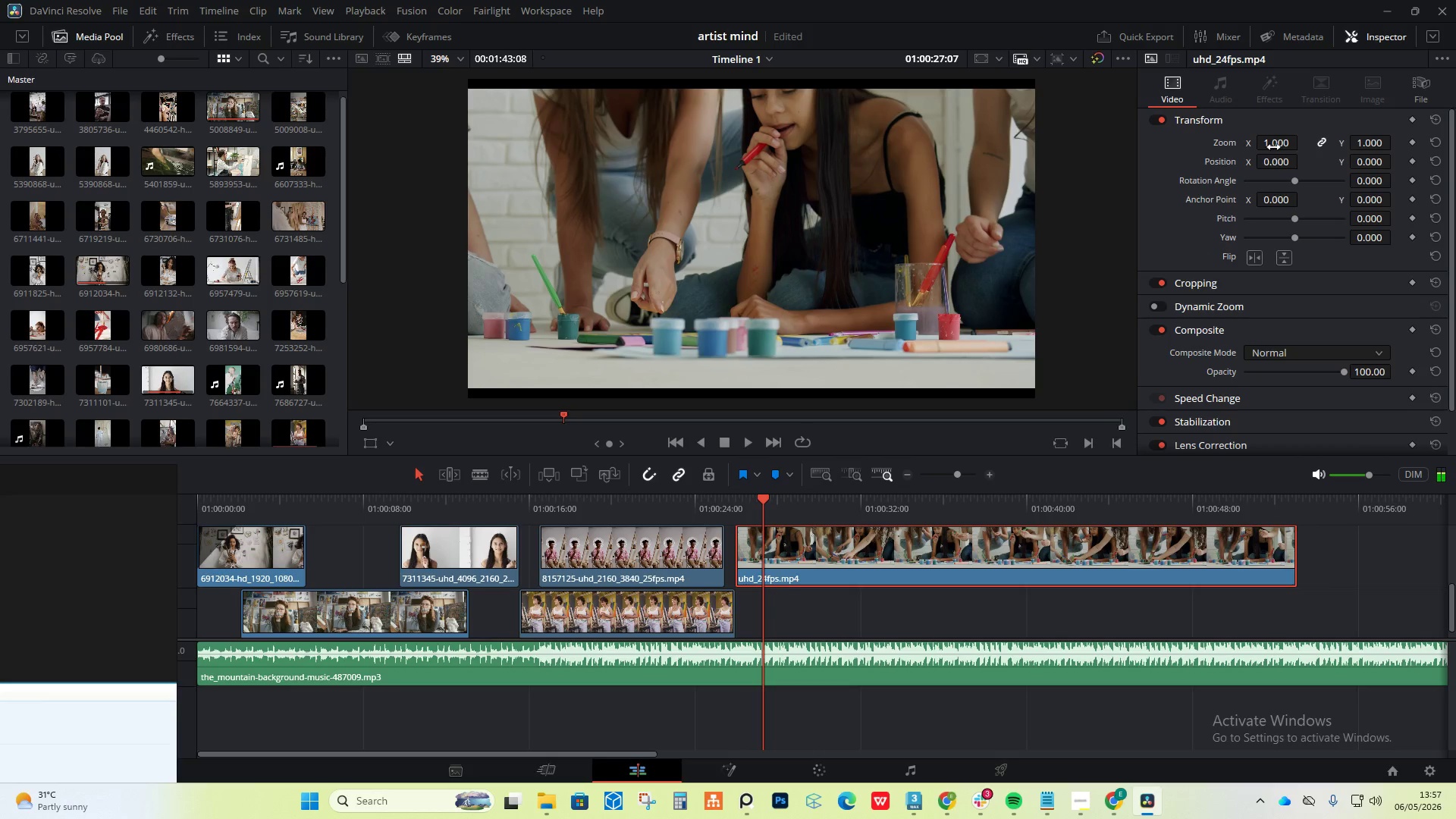 
left_click_drag(start_coordinate=[1273, 143], to_coordinate=[1281, 143])
 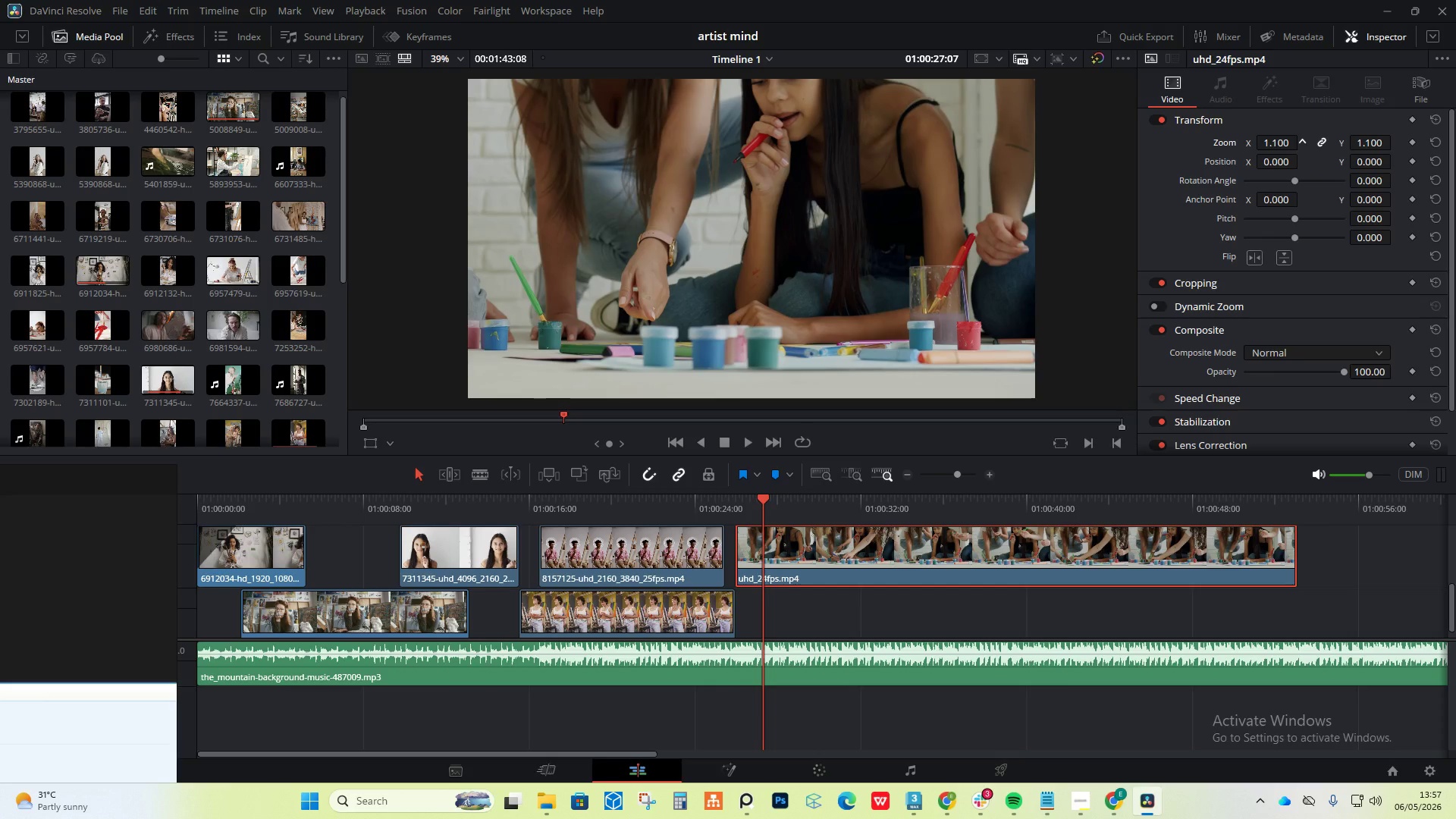 
wait(5.36)
 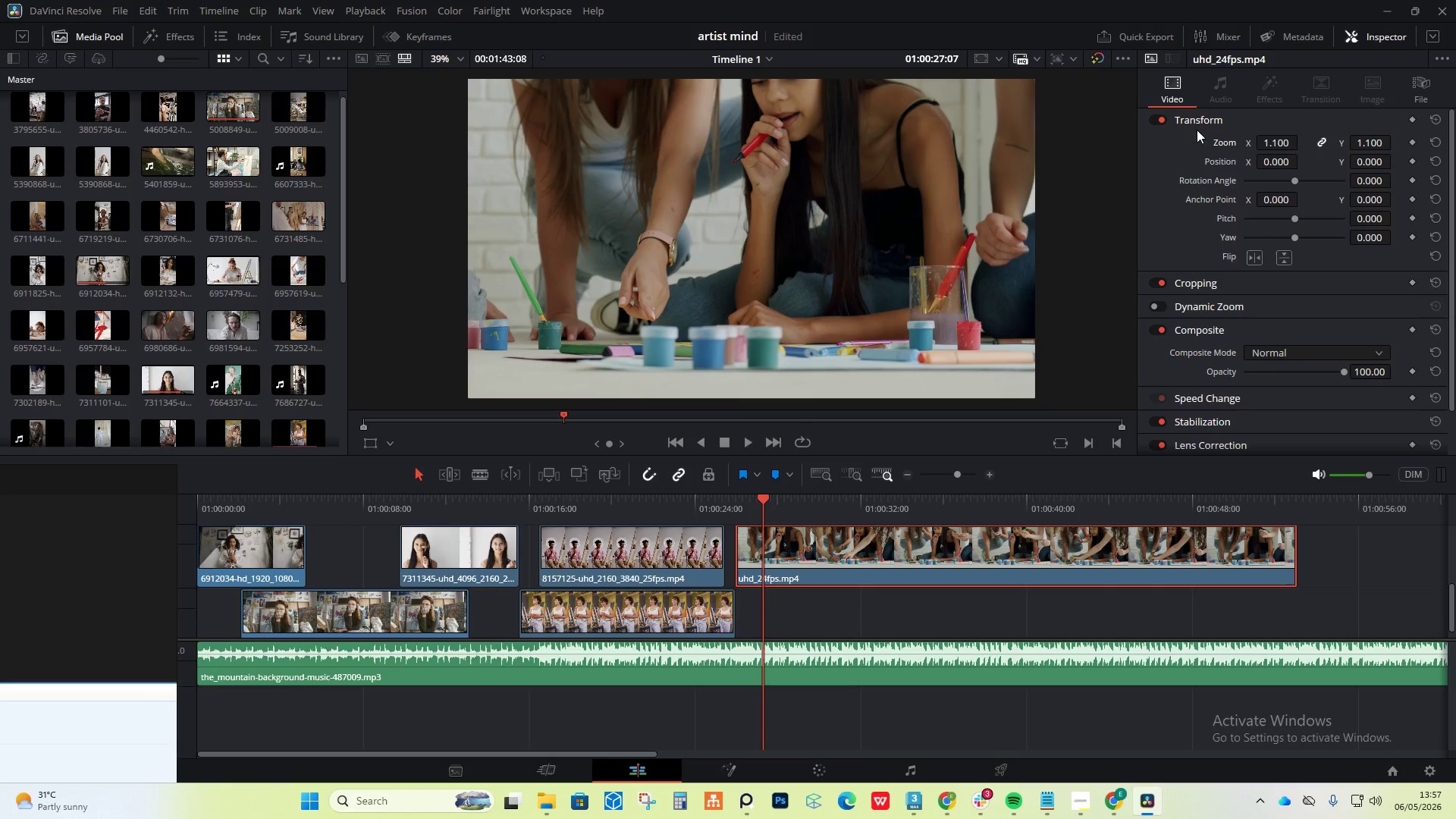 
left_click([699, 495])
 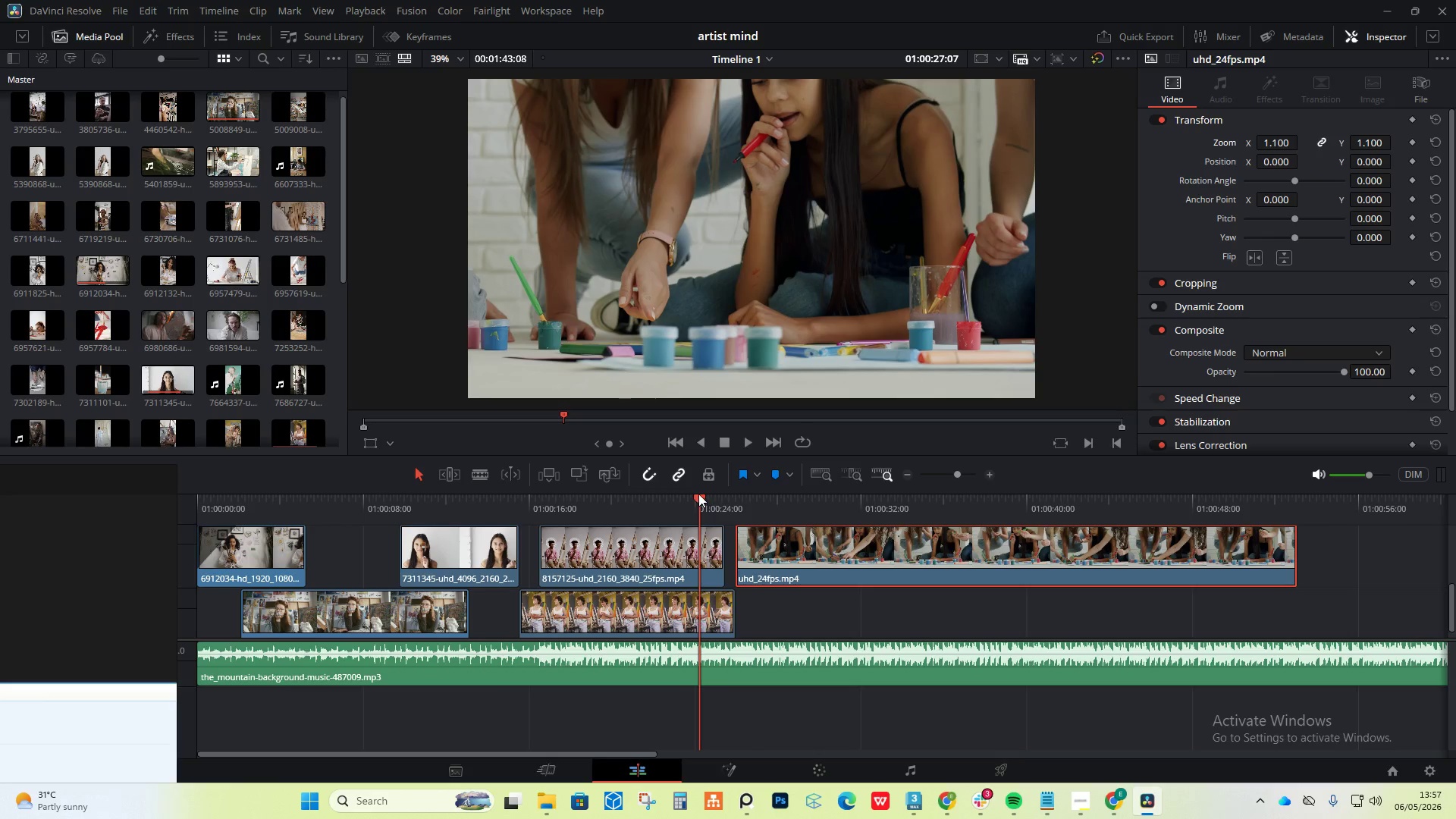 
key(Space)
 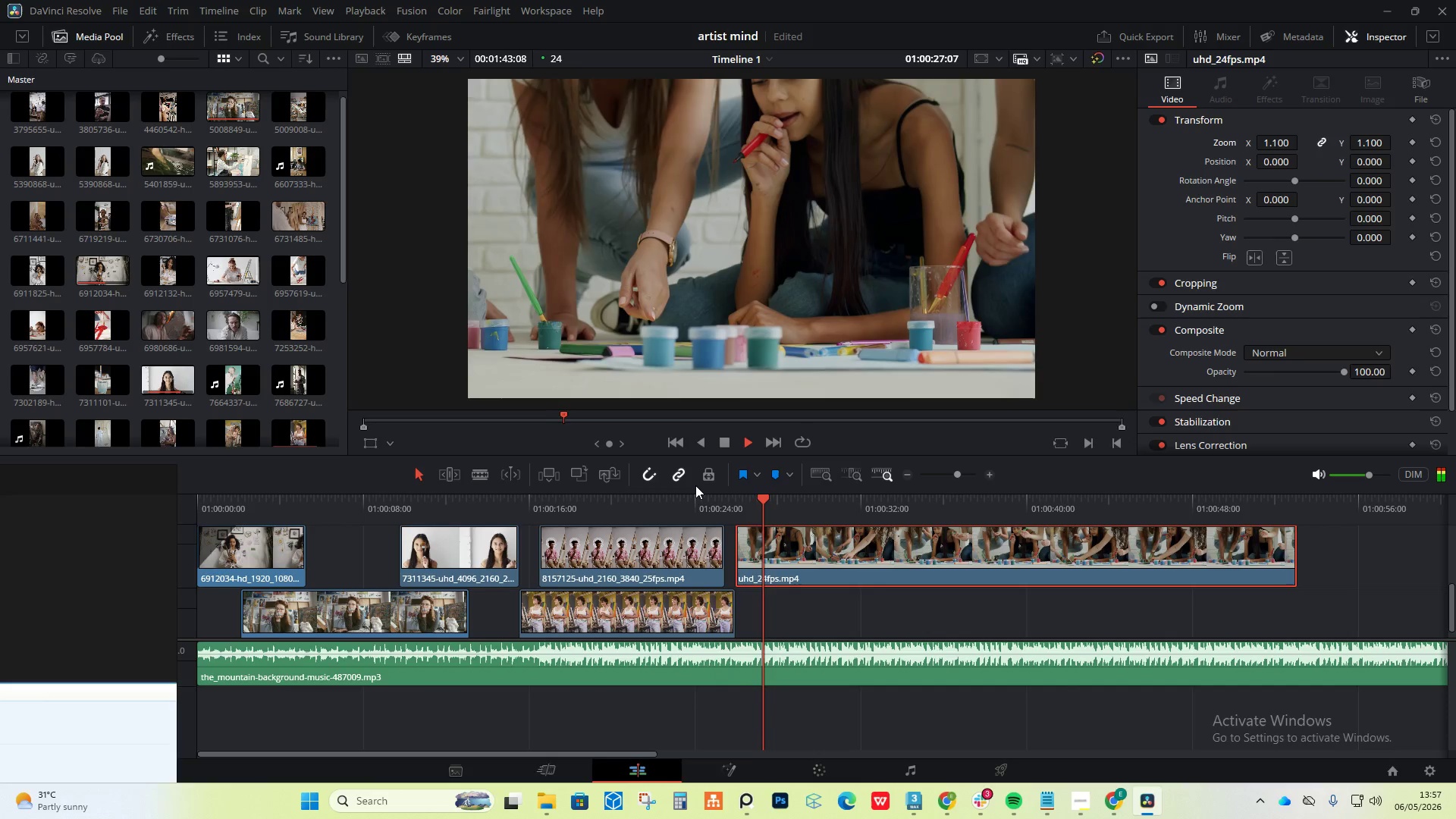 
key(Space)
 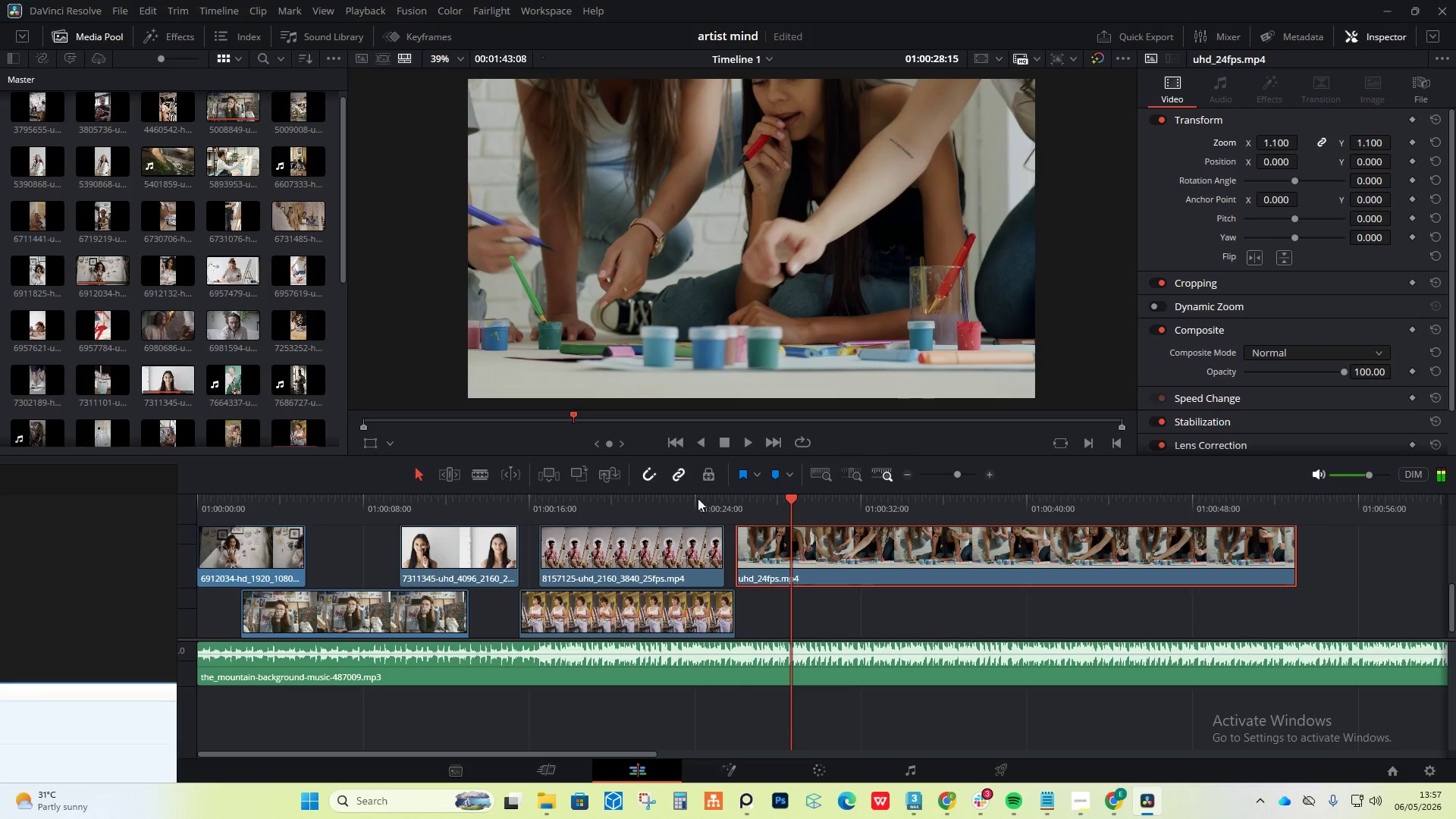 
scroll: coordinate [758, 587], scroll_direction: up, amount: 2.0
 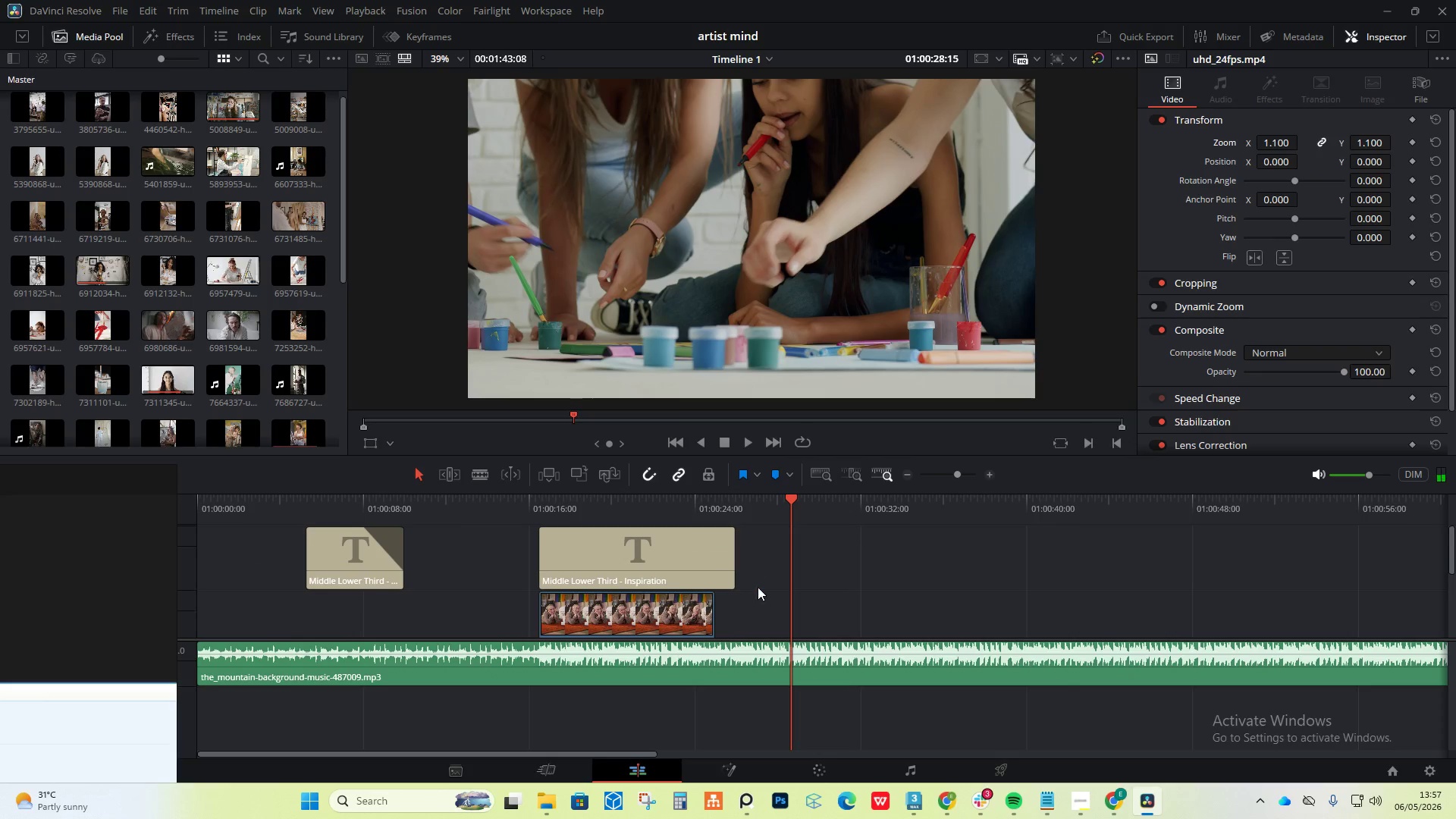 
scroll: coordinate [758, 586], scroll_direction: down, amount: 2.0
 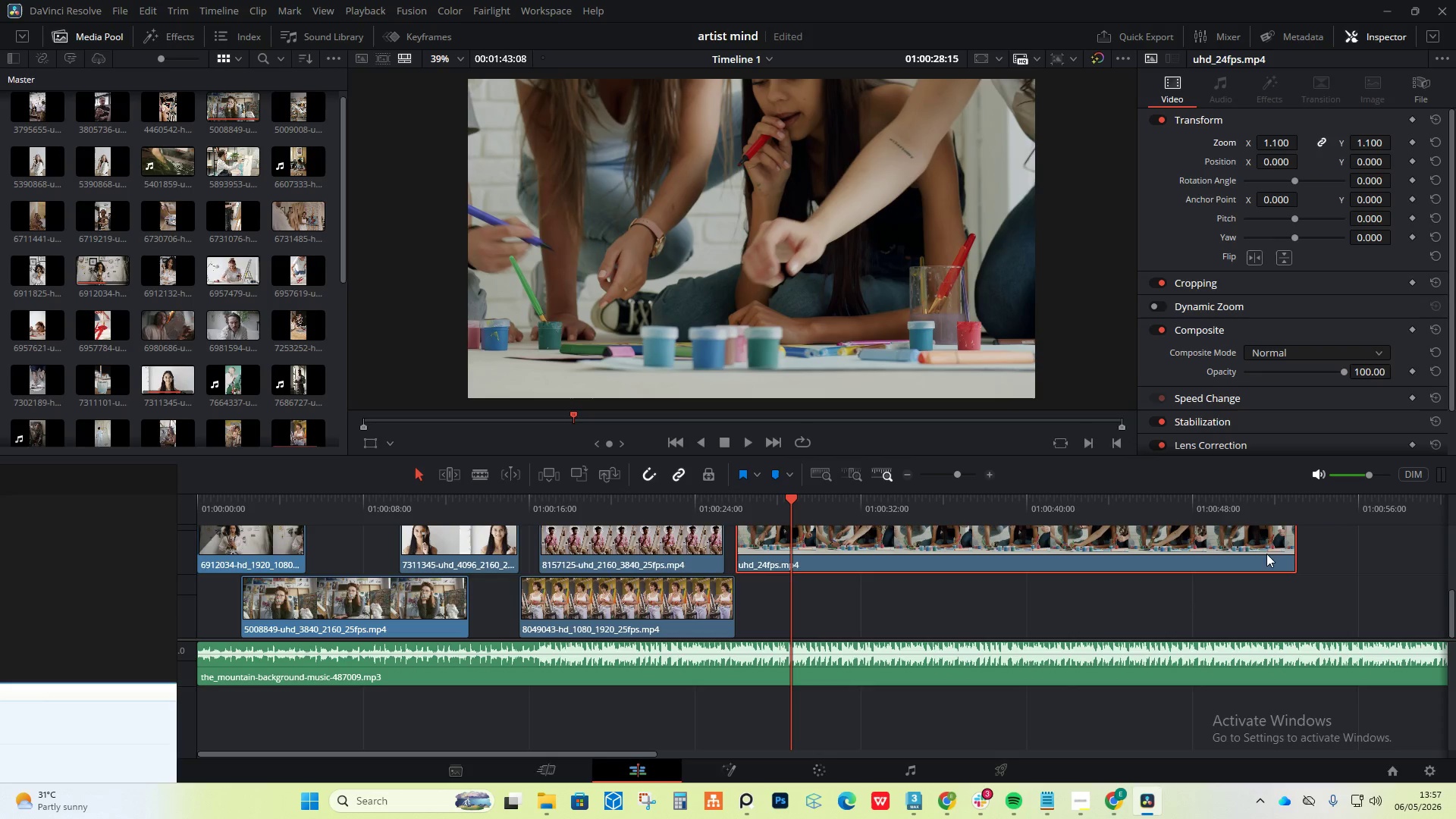 
wait(5.13)
 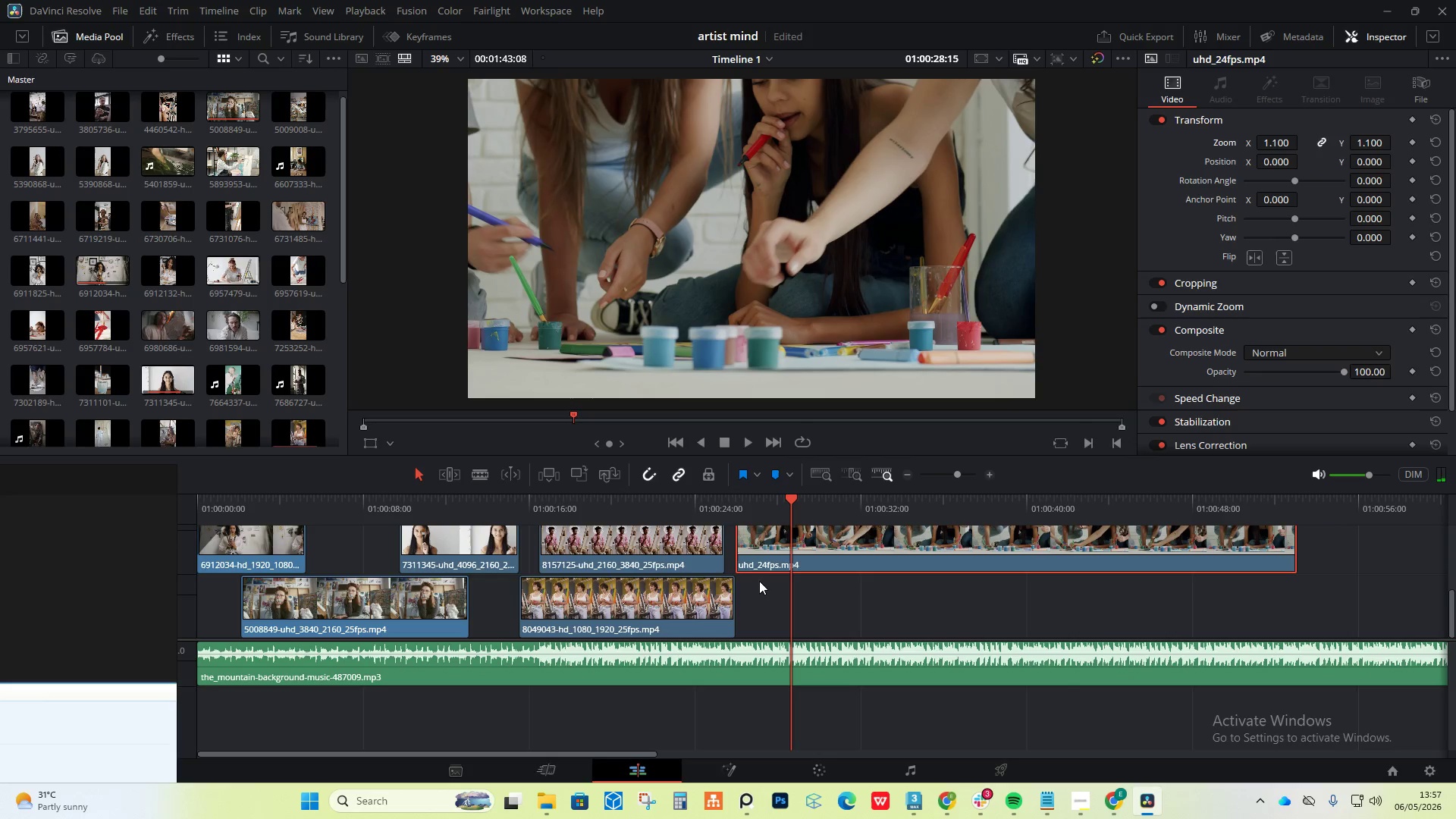 
left_click_drag(start_coordinate=[1293, 541], to_coordinate=[792, 566])
 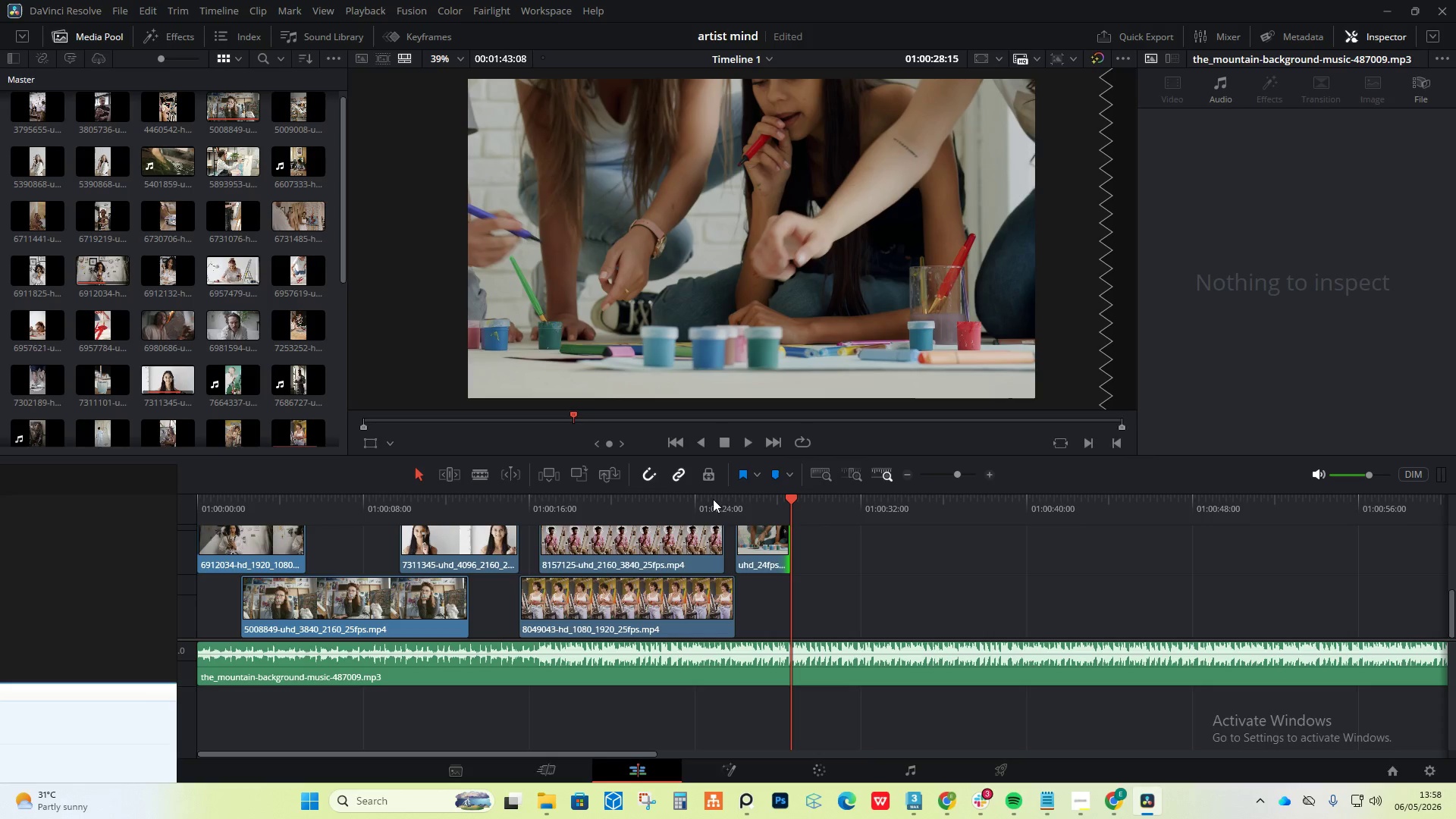 
left_click([711, 501])
 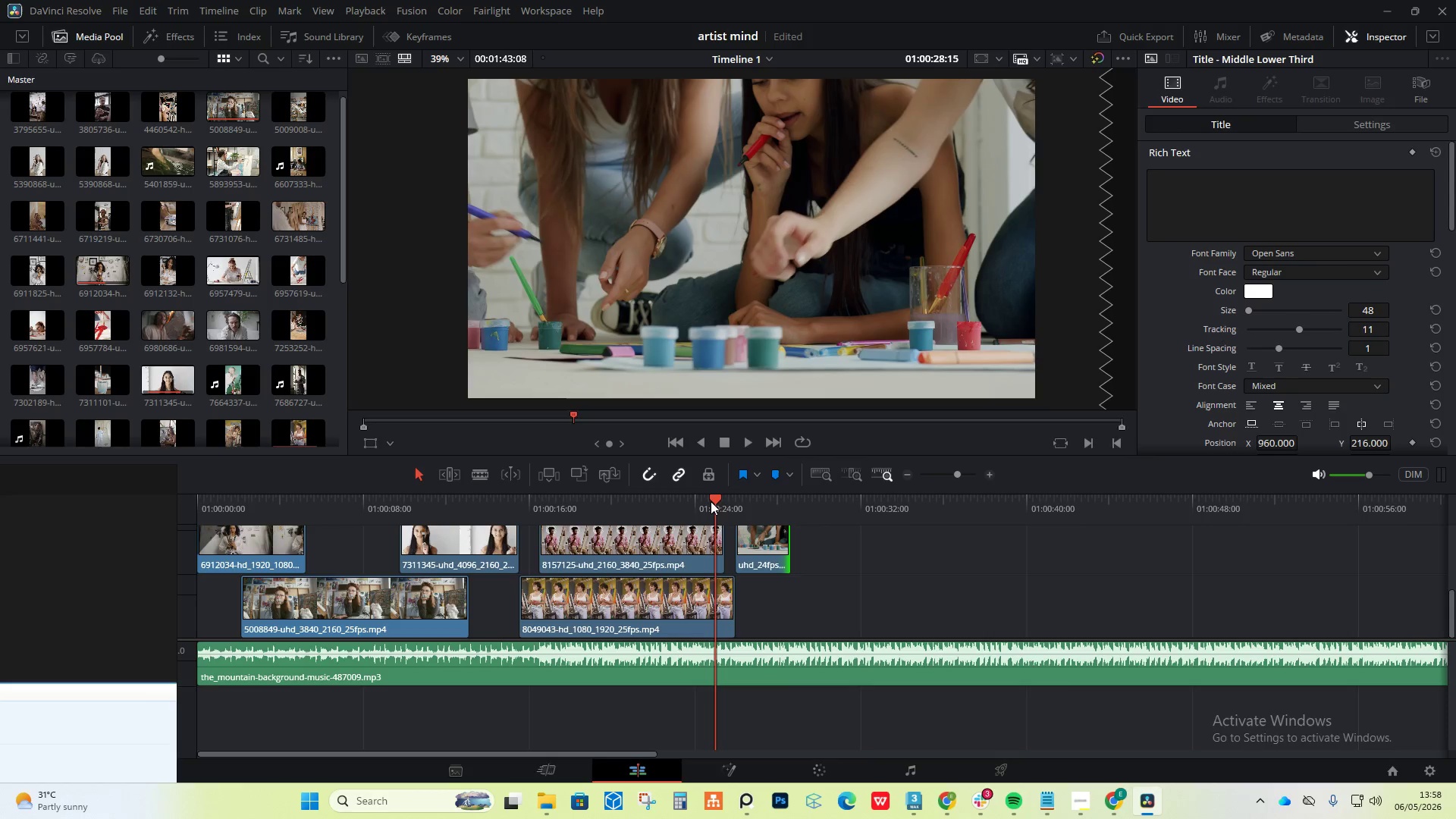 
key(Space)
 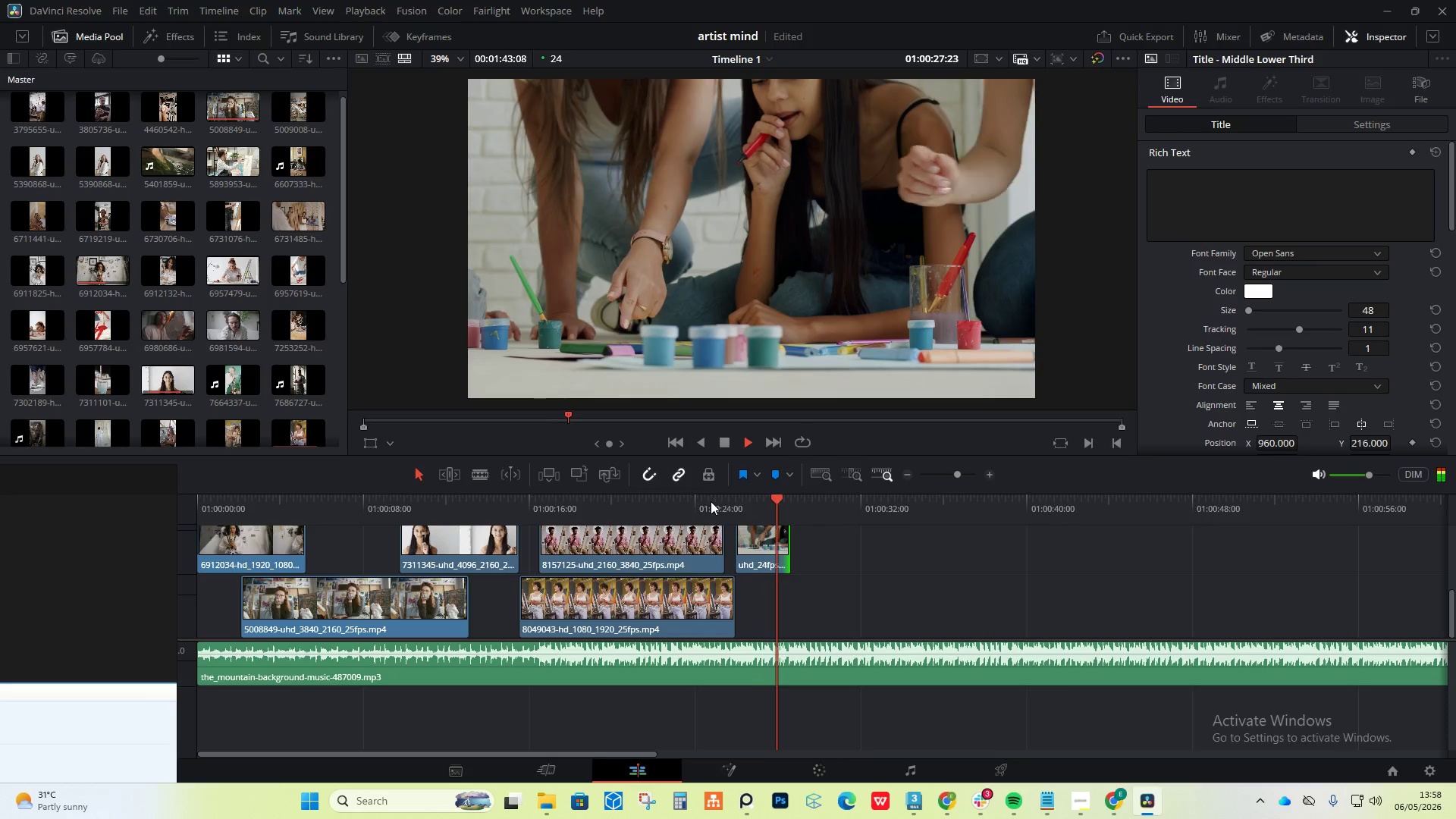 
key(Space)
 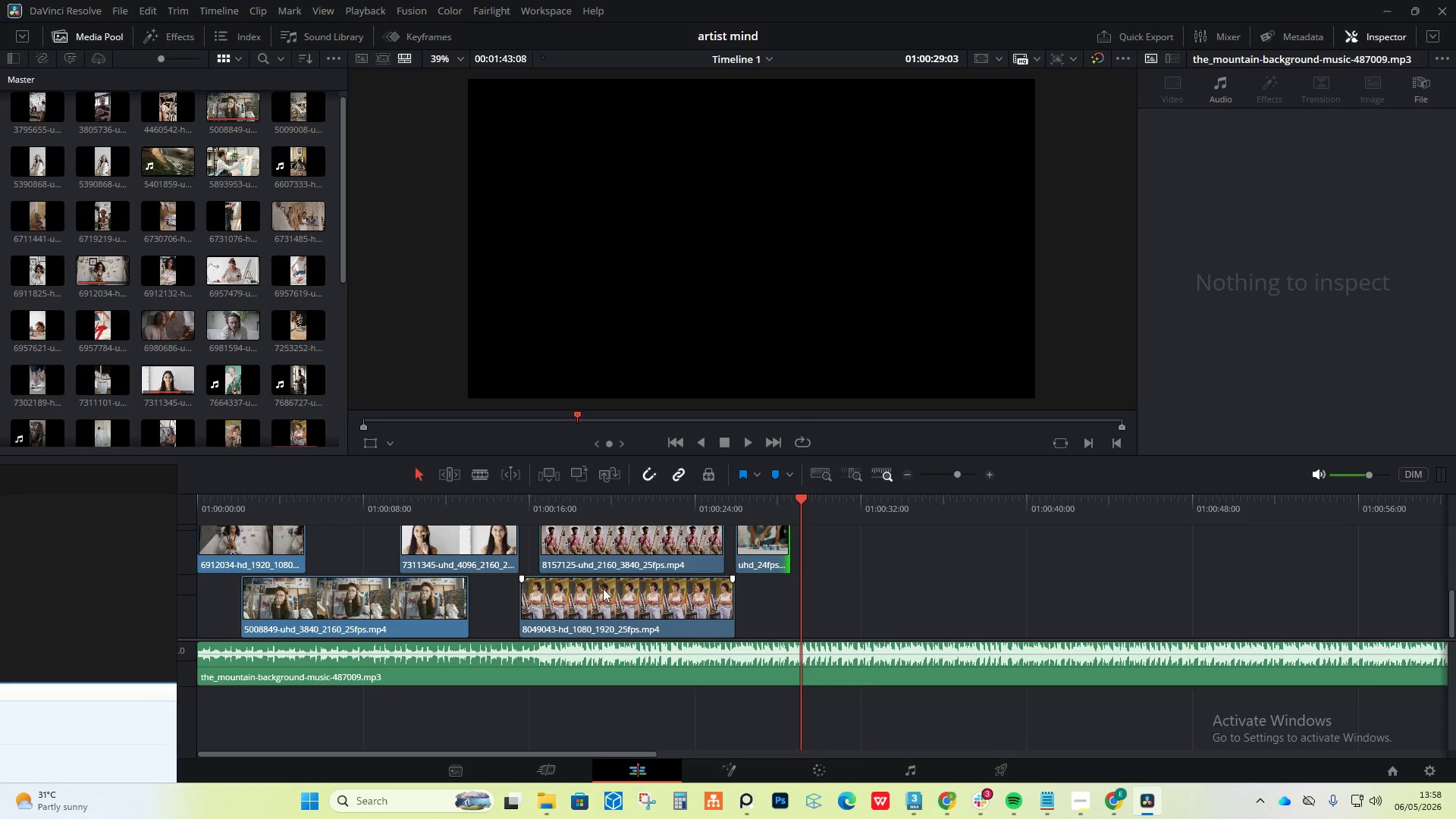 
wait(7.14)
 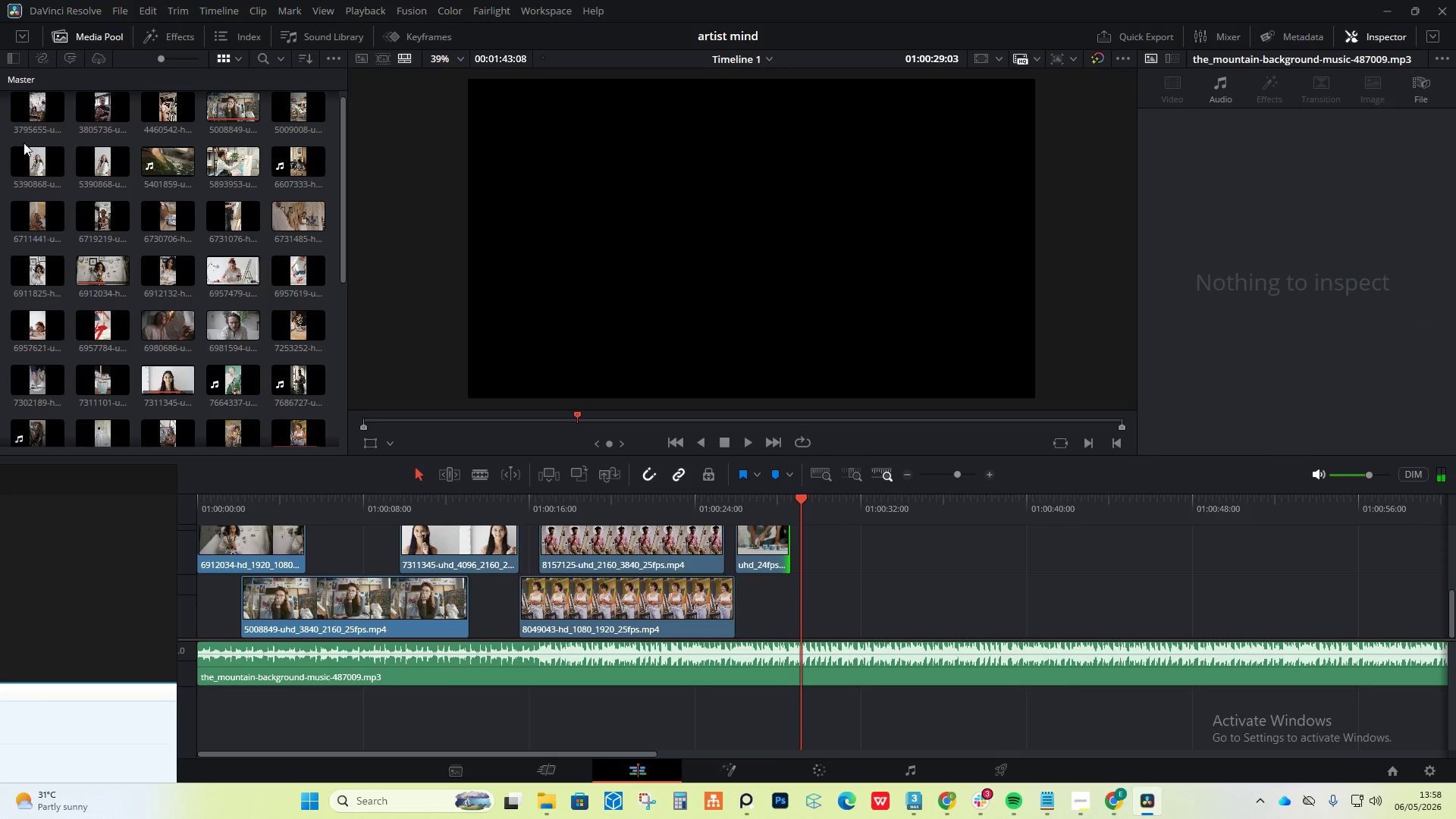 
left_click_drag(start_coordinate=[221, 500], to_coordinate=[181, 499])
 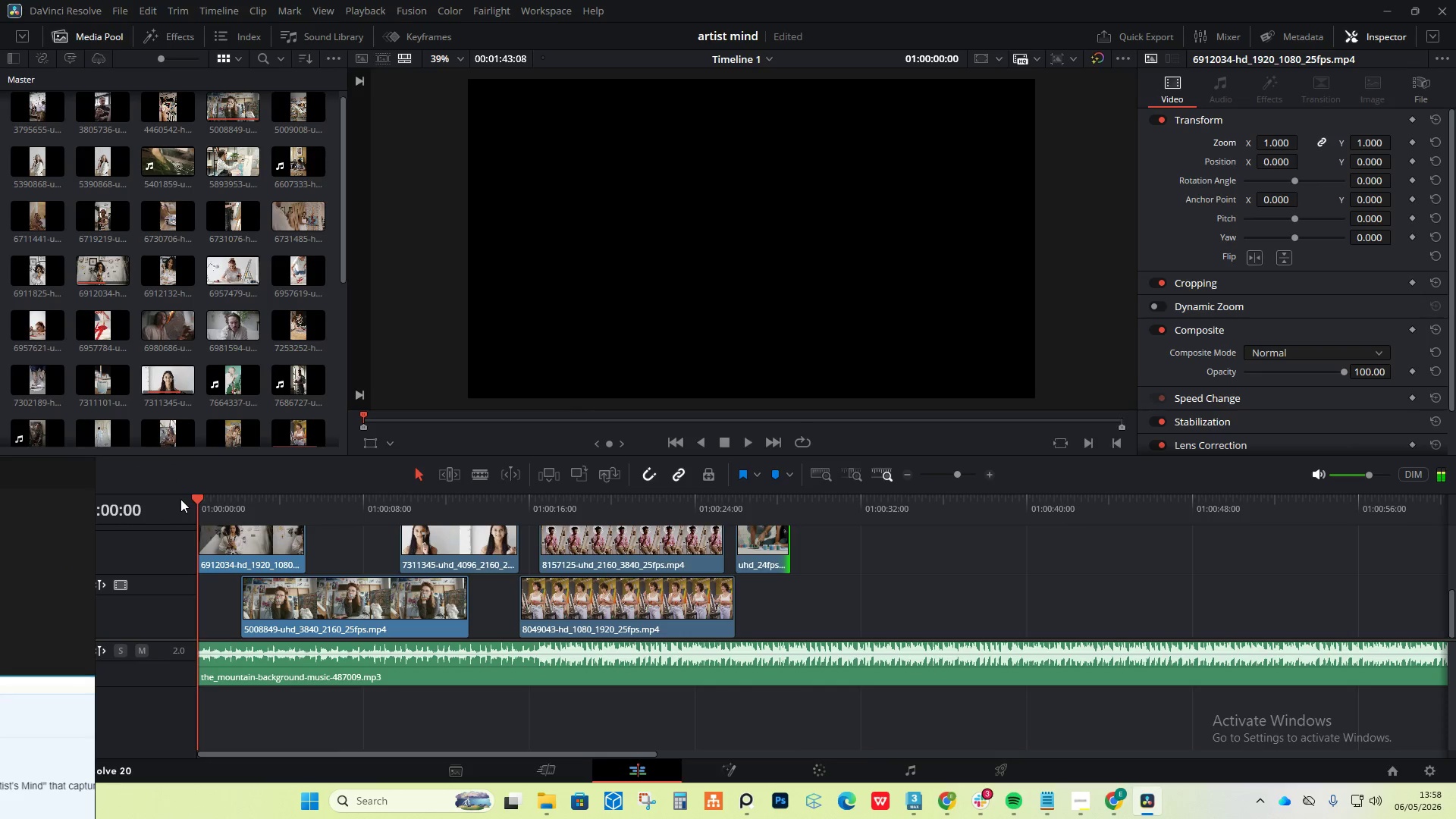 
key(Space)
 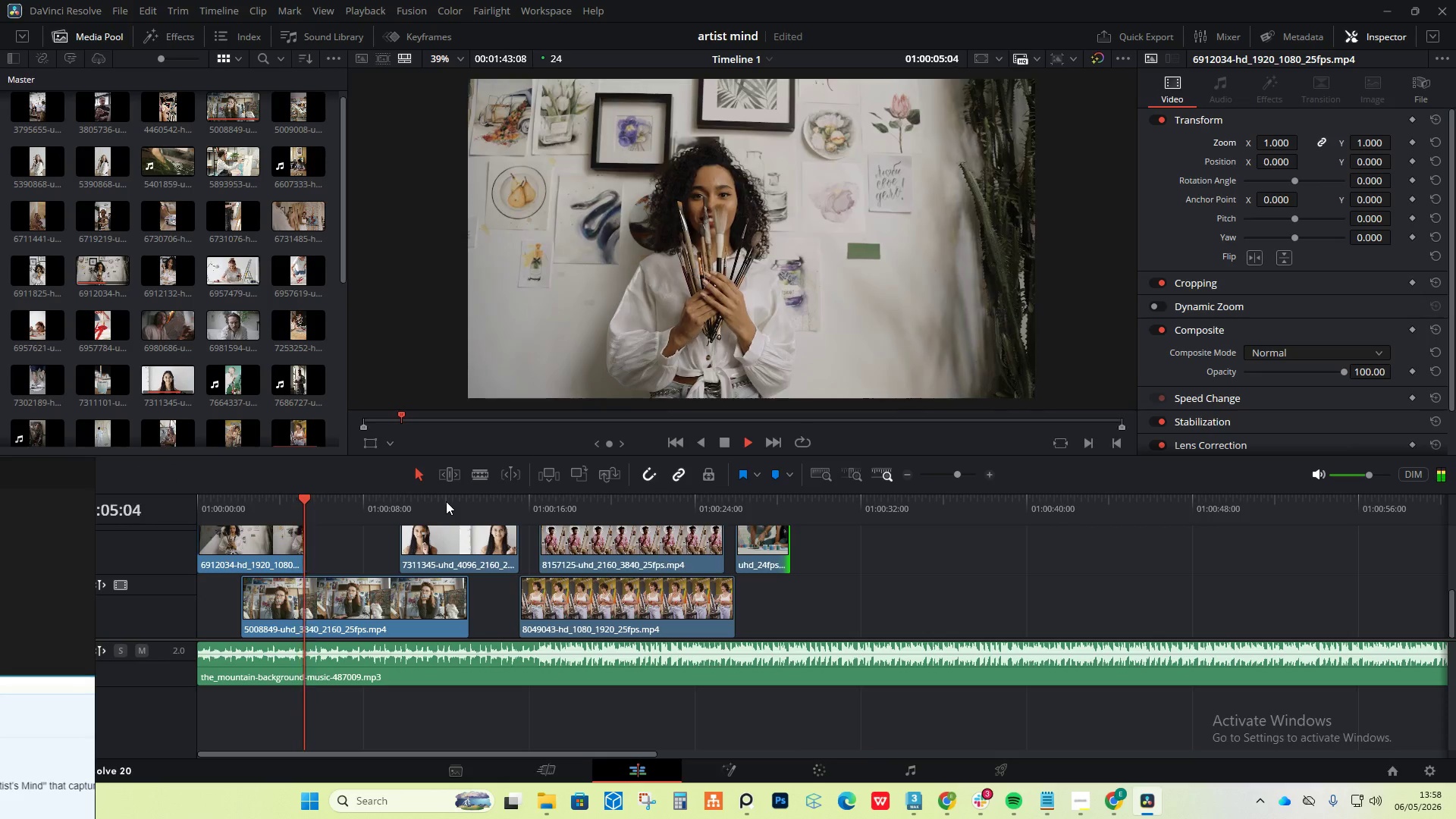 
wait(10.27)
 